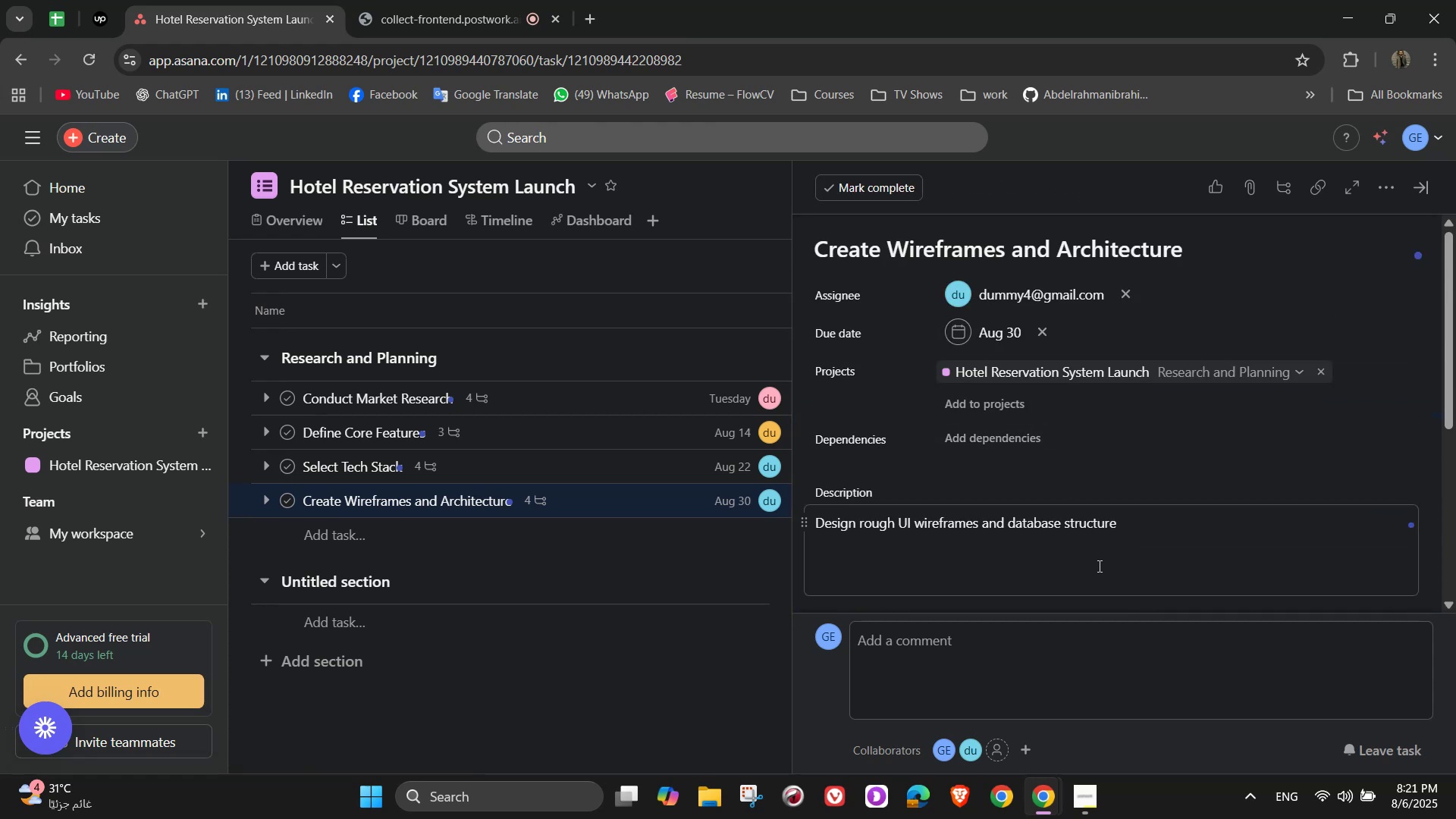 
scroll: coordinate [1235, 521], scroll_direction: down, amount: 8.0
 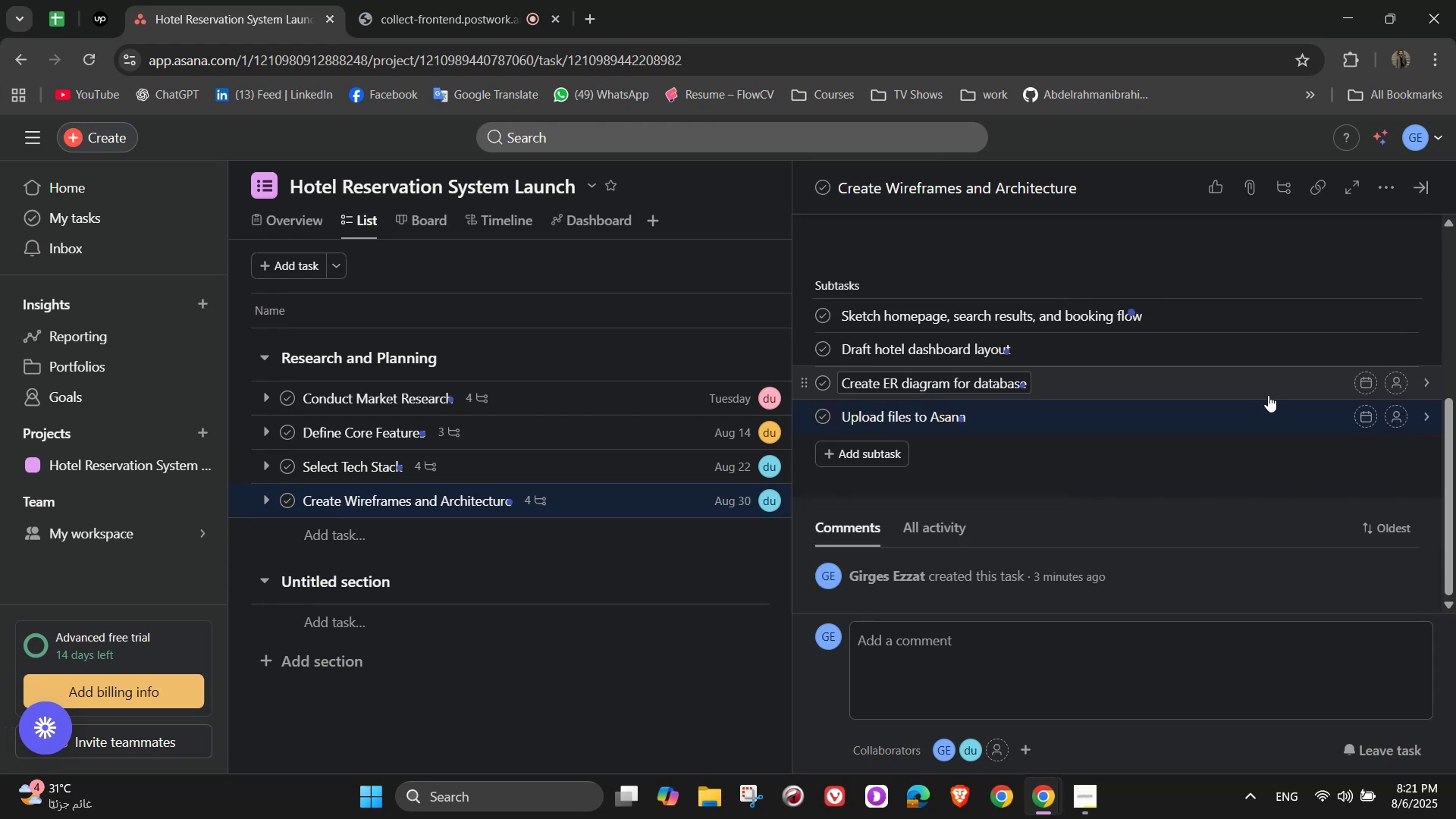 
scroll: coordinate [1138, 449], scroll_direction: up, amount: 3.0
 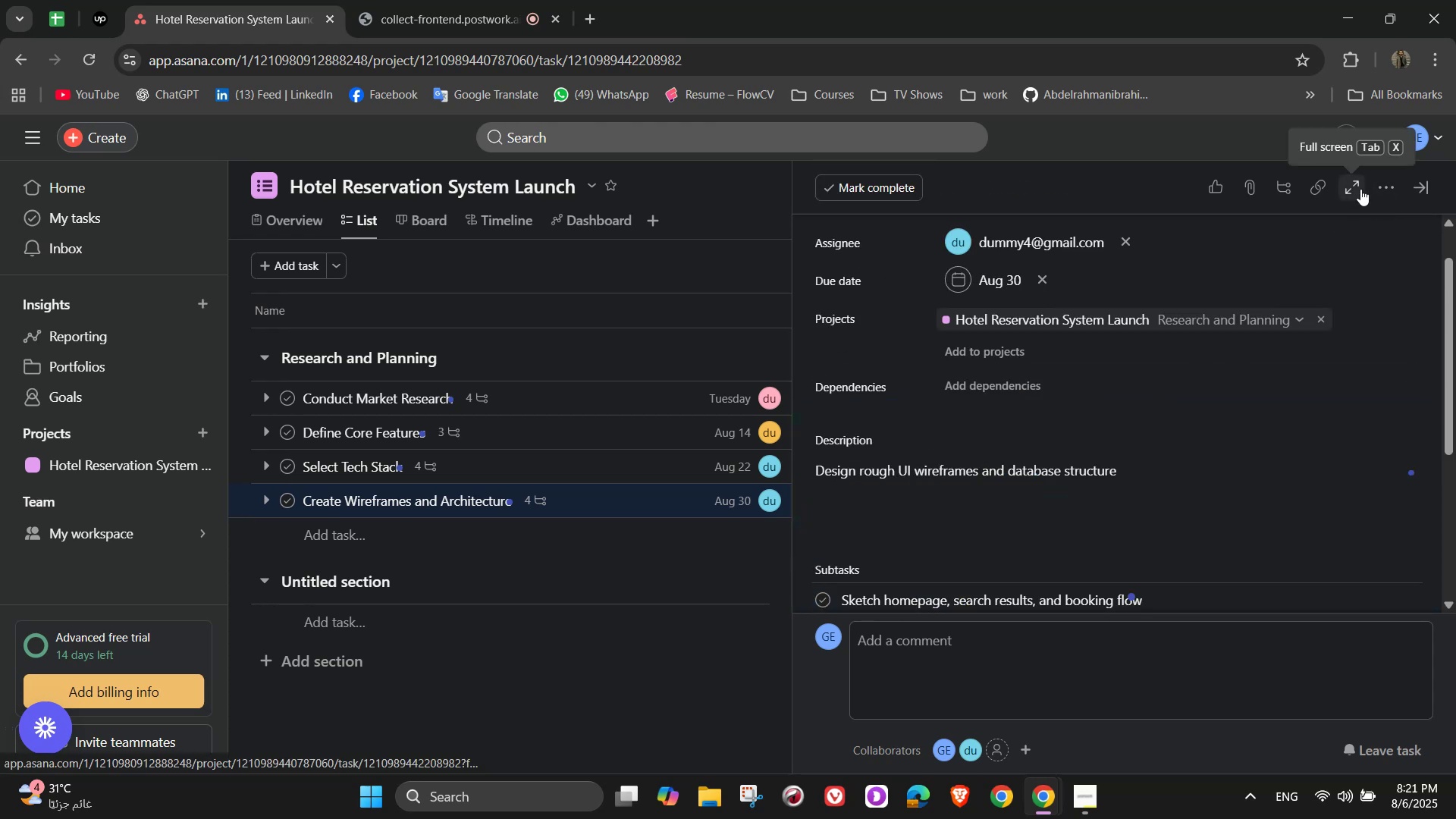 
left_click([1392, 189])
 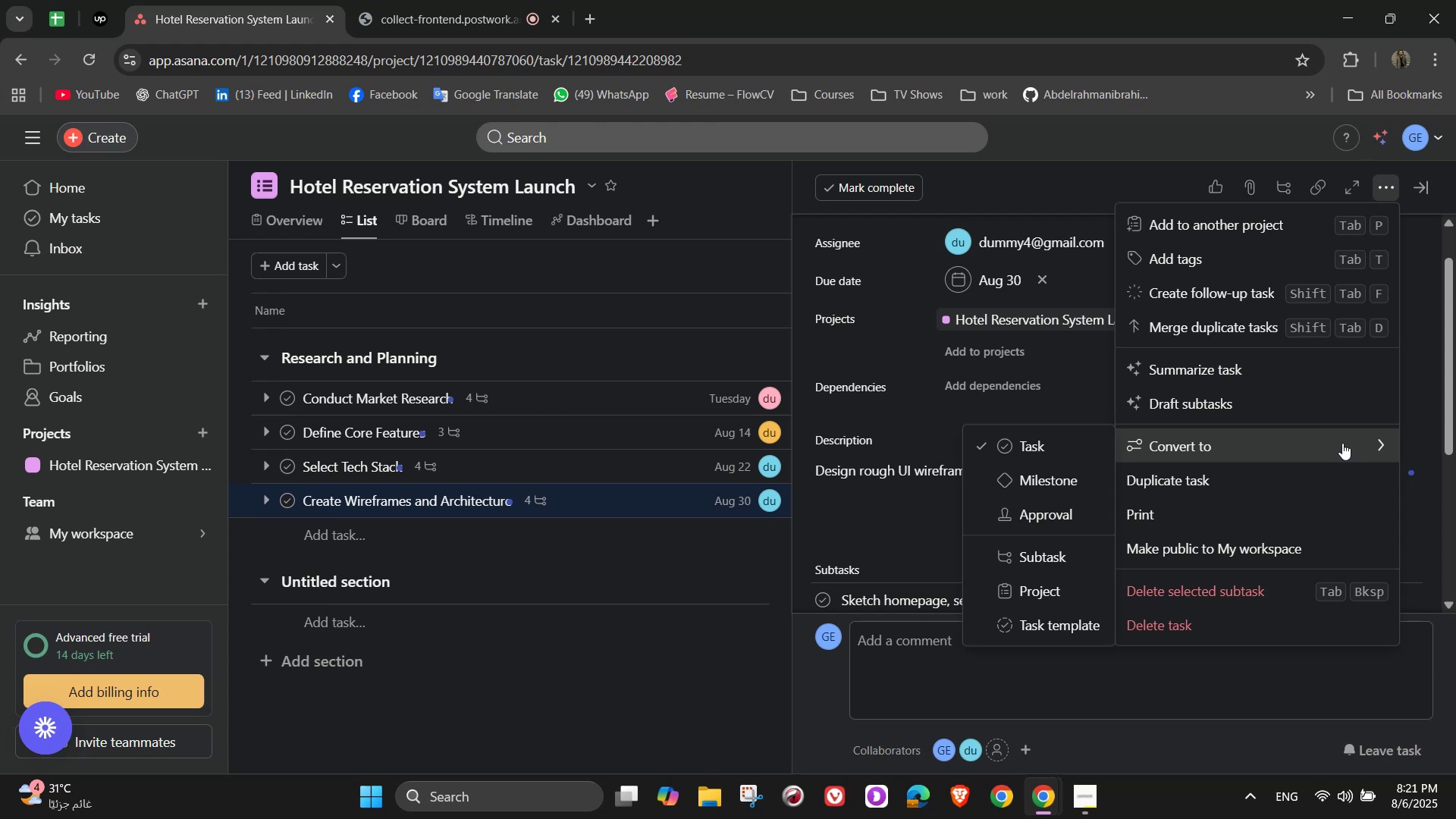 
wait(15.24)
 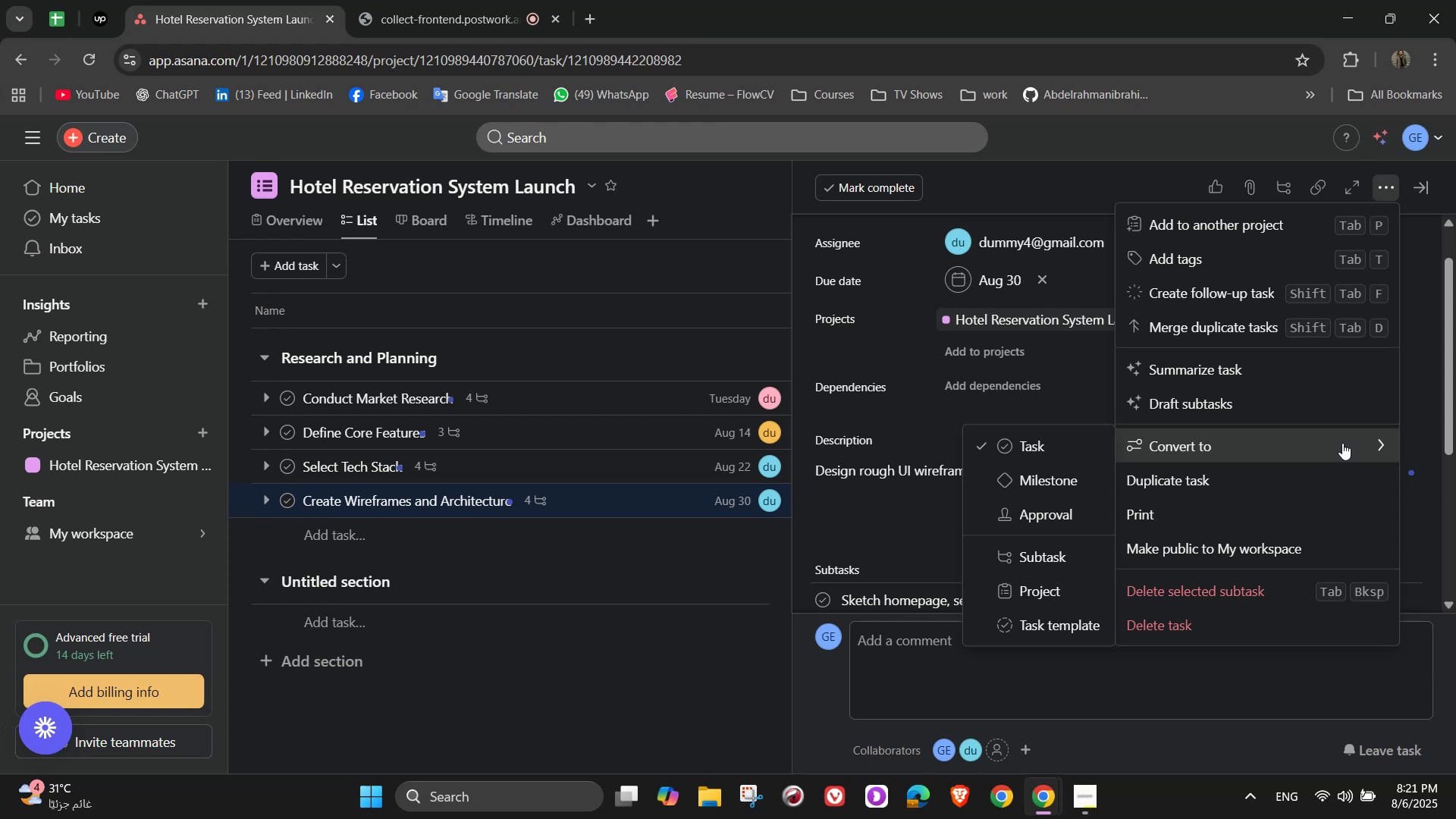 
left_click([1429, 181])
 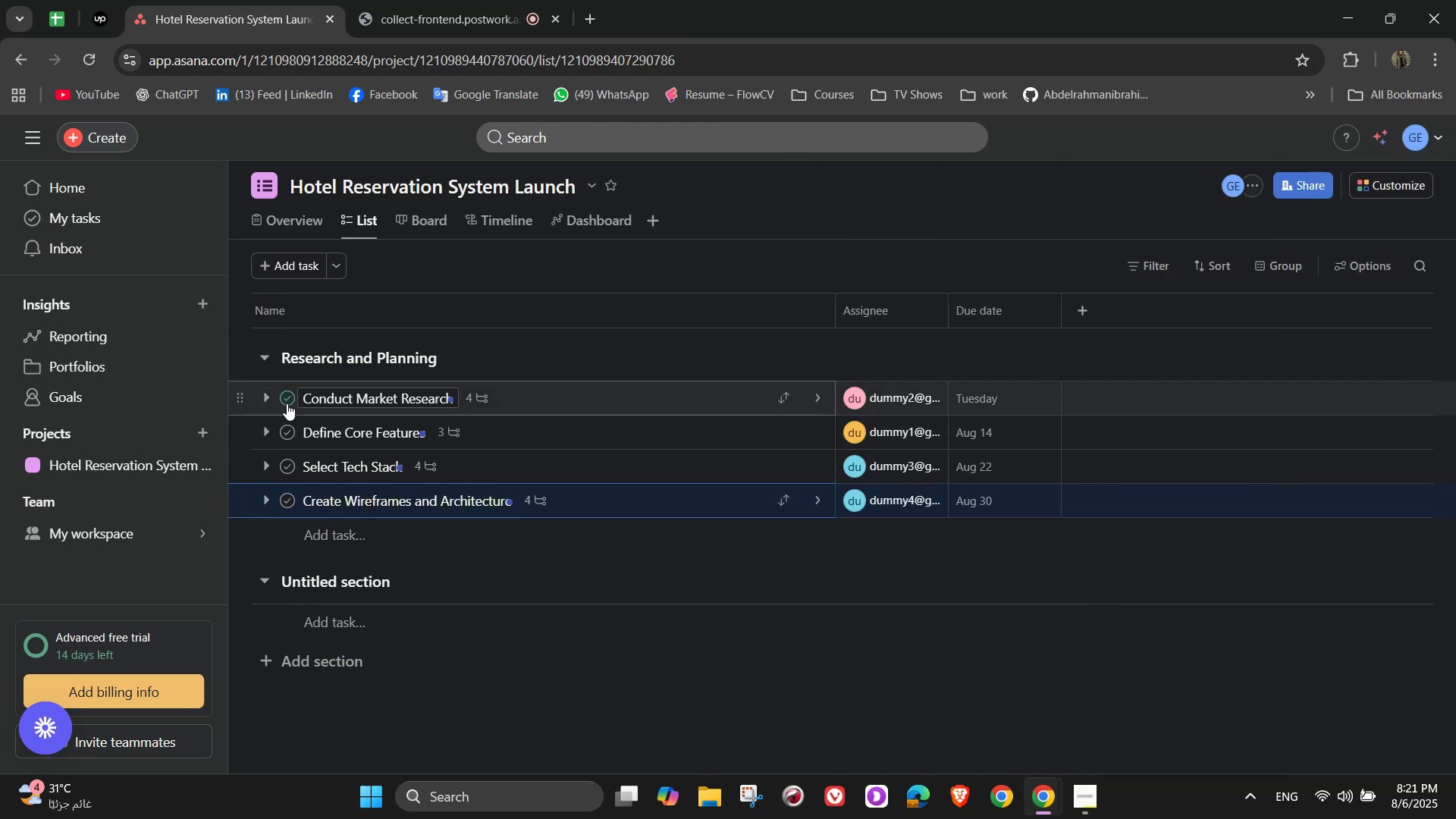 
mouse_move([314, 453])
 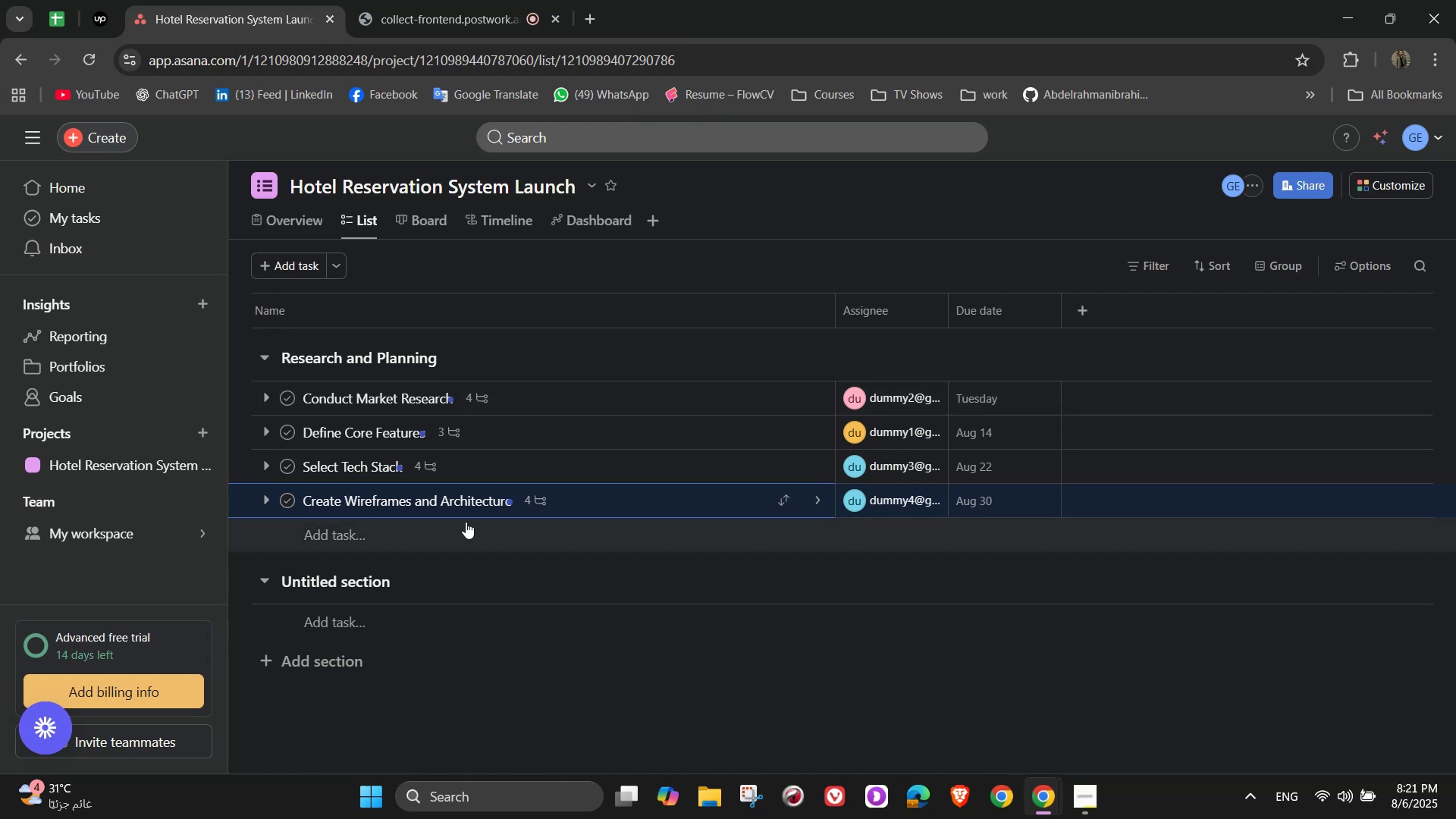 
scroll: coordinate [460, 500], scroll_direction: down, amount: 1.0
 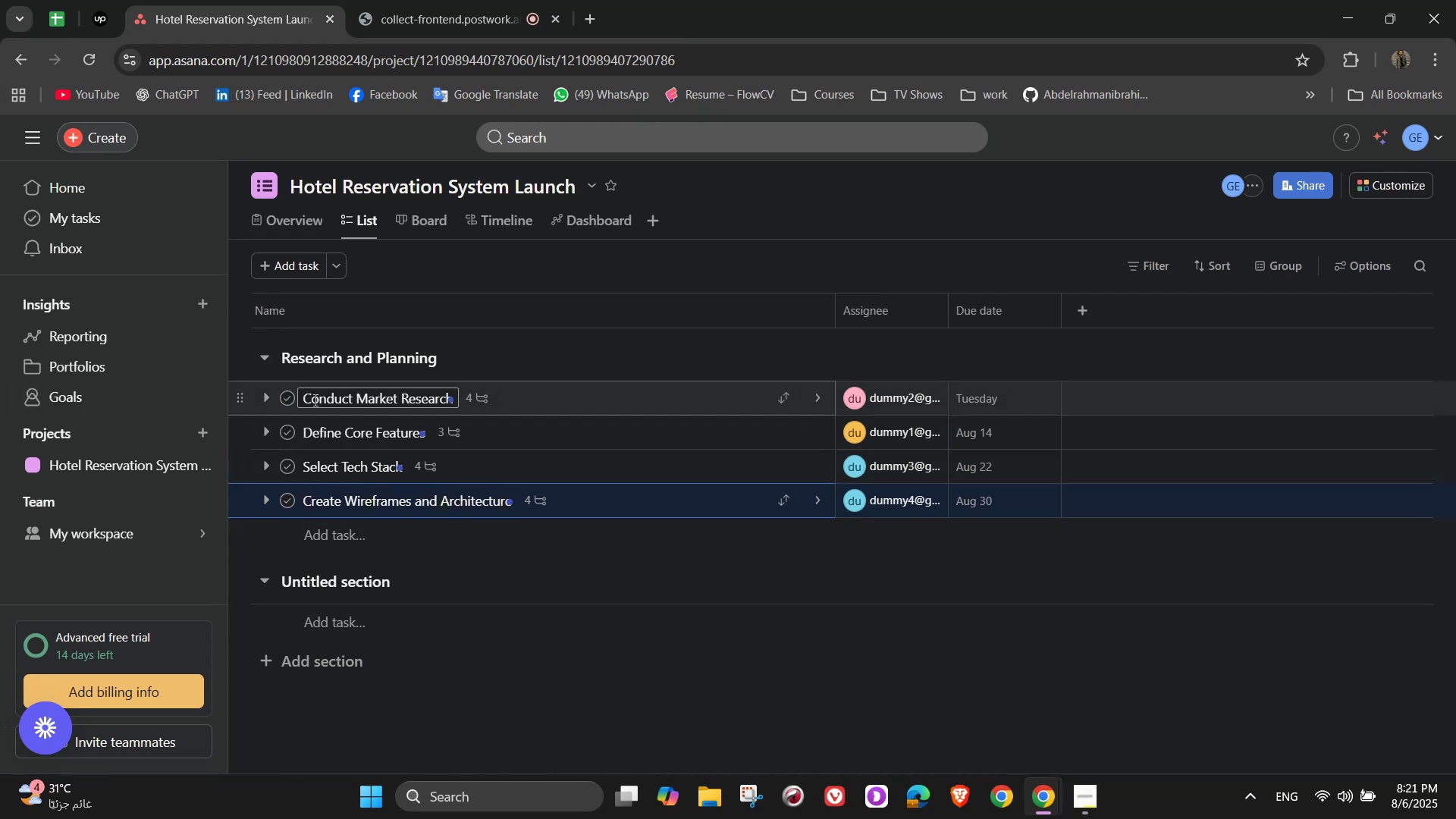 
wait(7.42)
 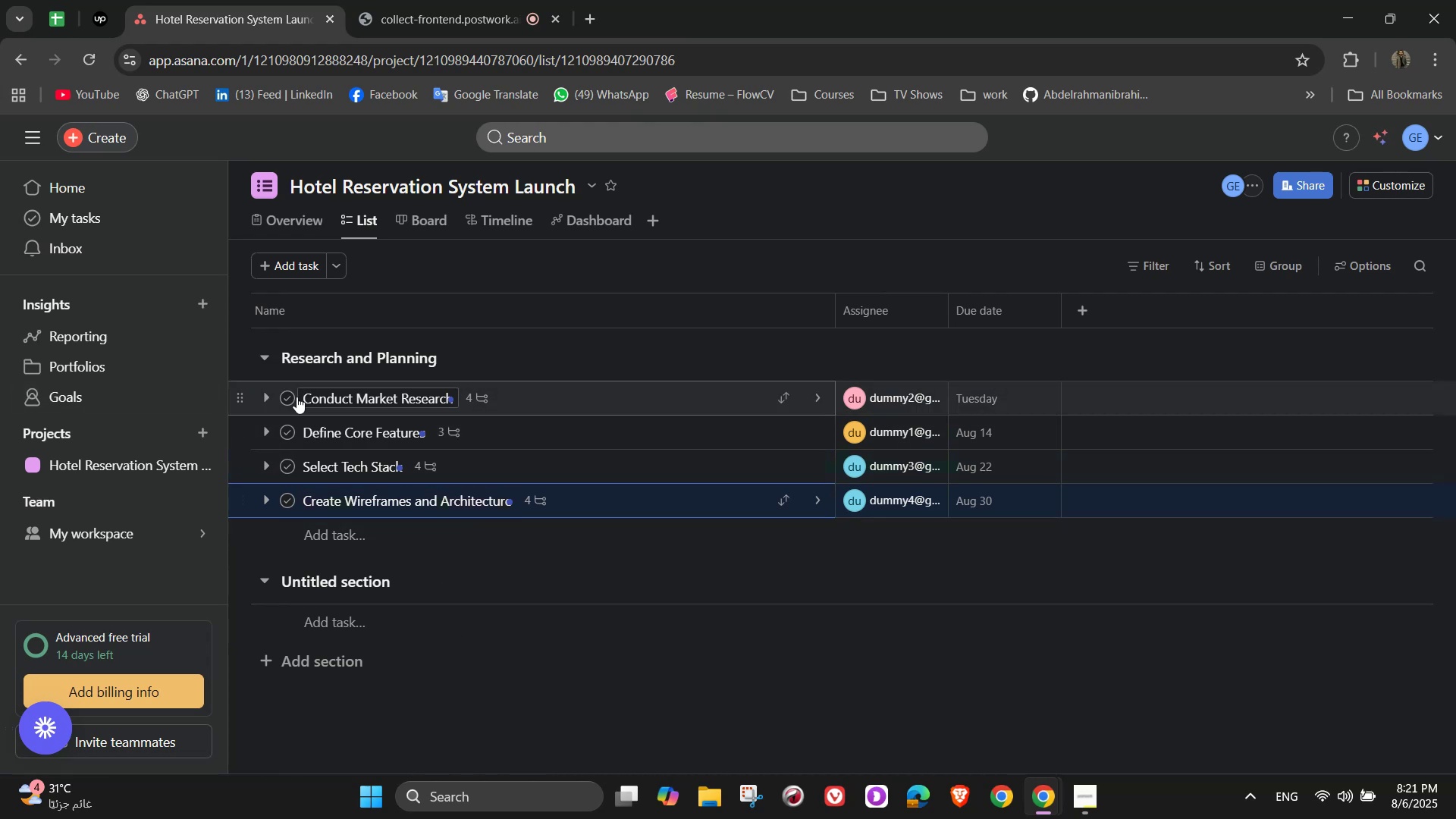 
mouse_move([274, 413])
 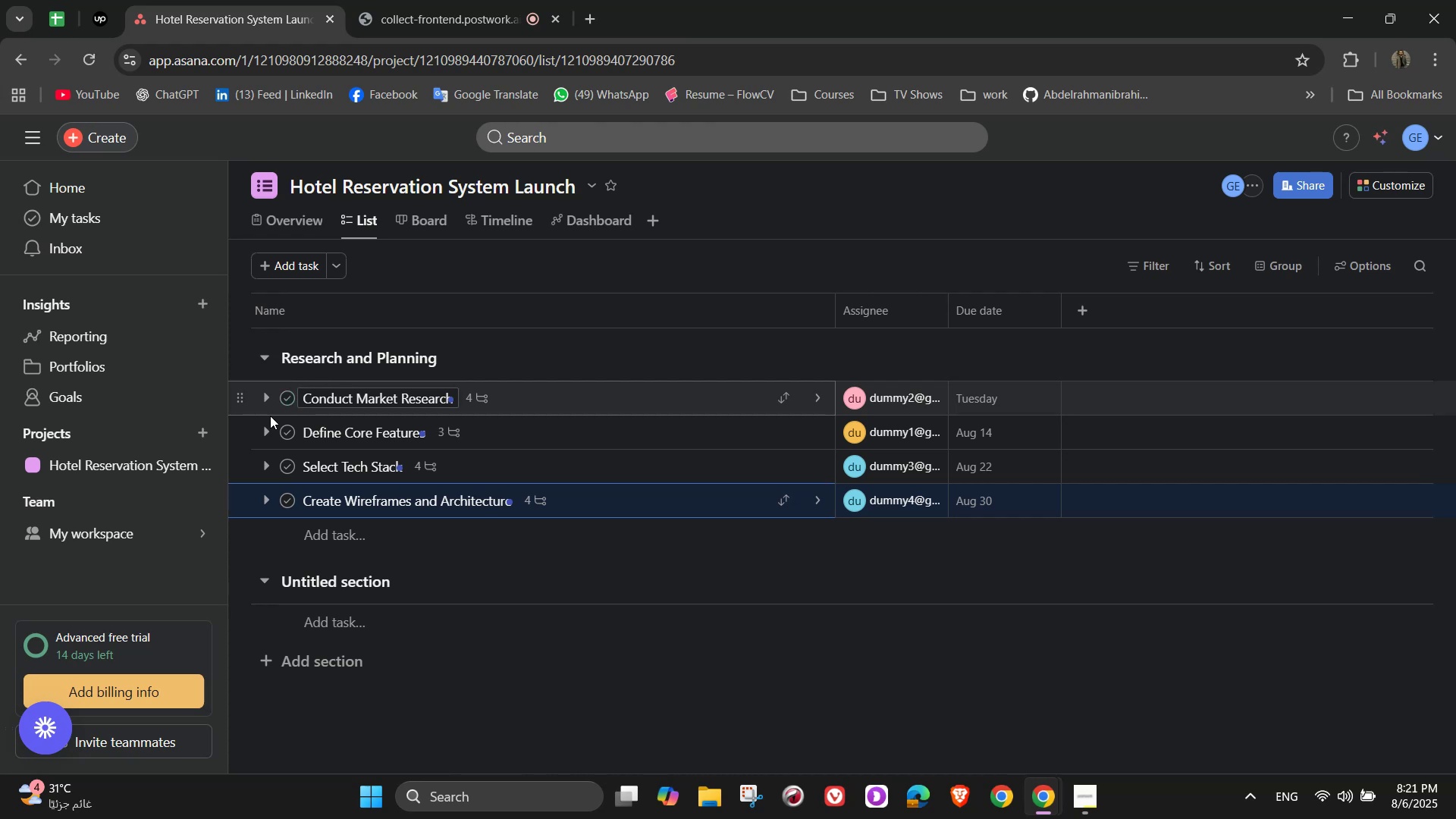 
mouse_move([286, 400])
 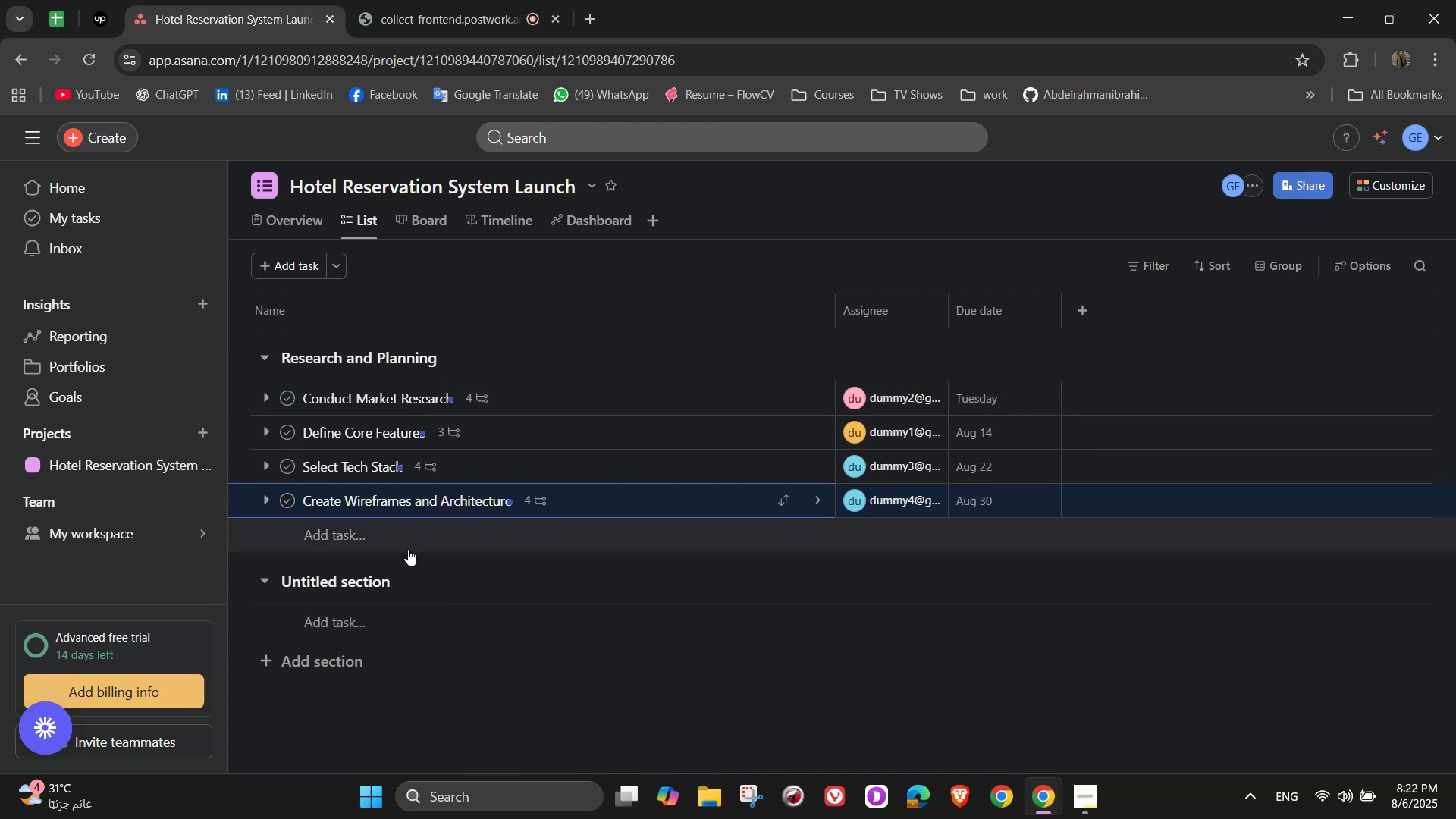 
wait(5.82)
 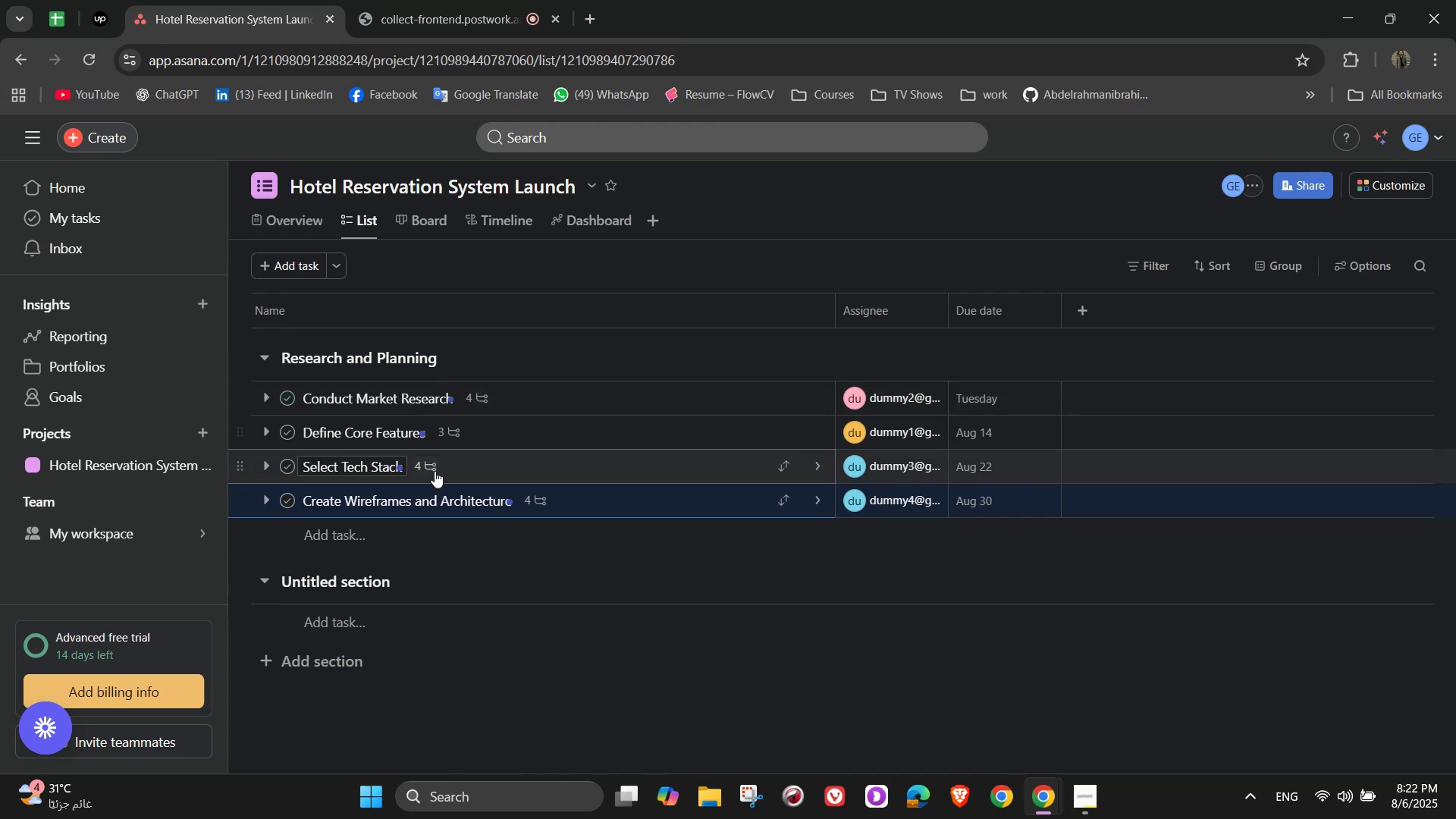 
scroll: coordinate [418, 601], scroll_direction: down, amount: 2.0
 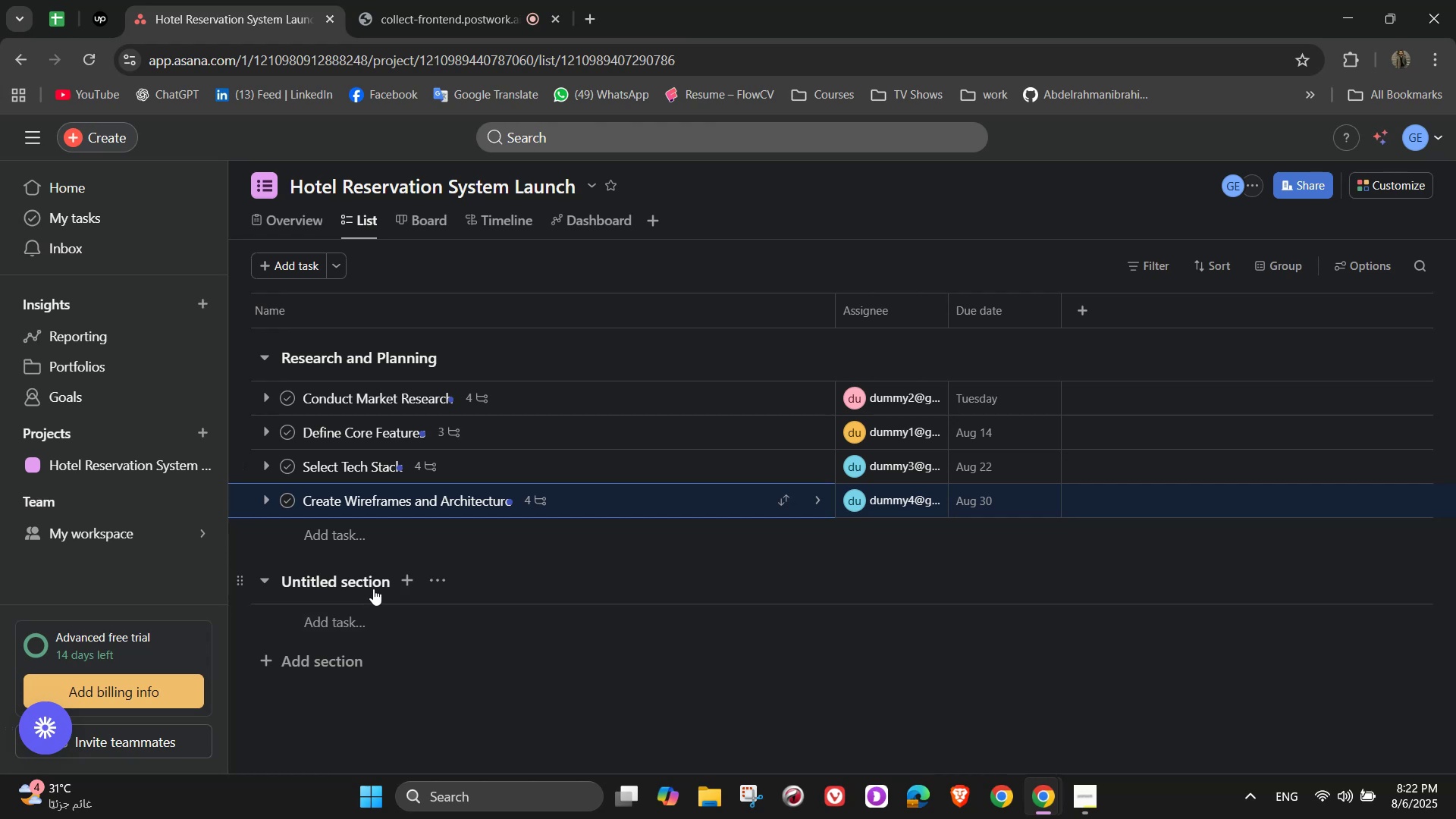 
left_click([372, 588])
 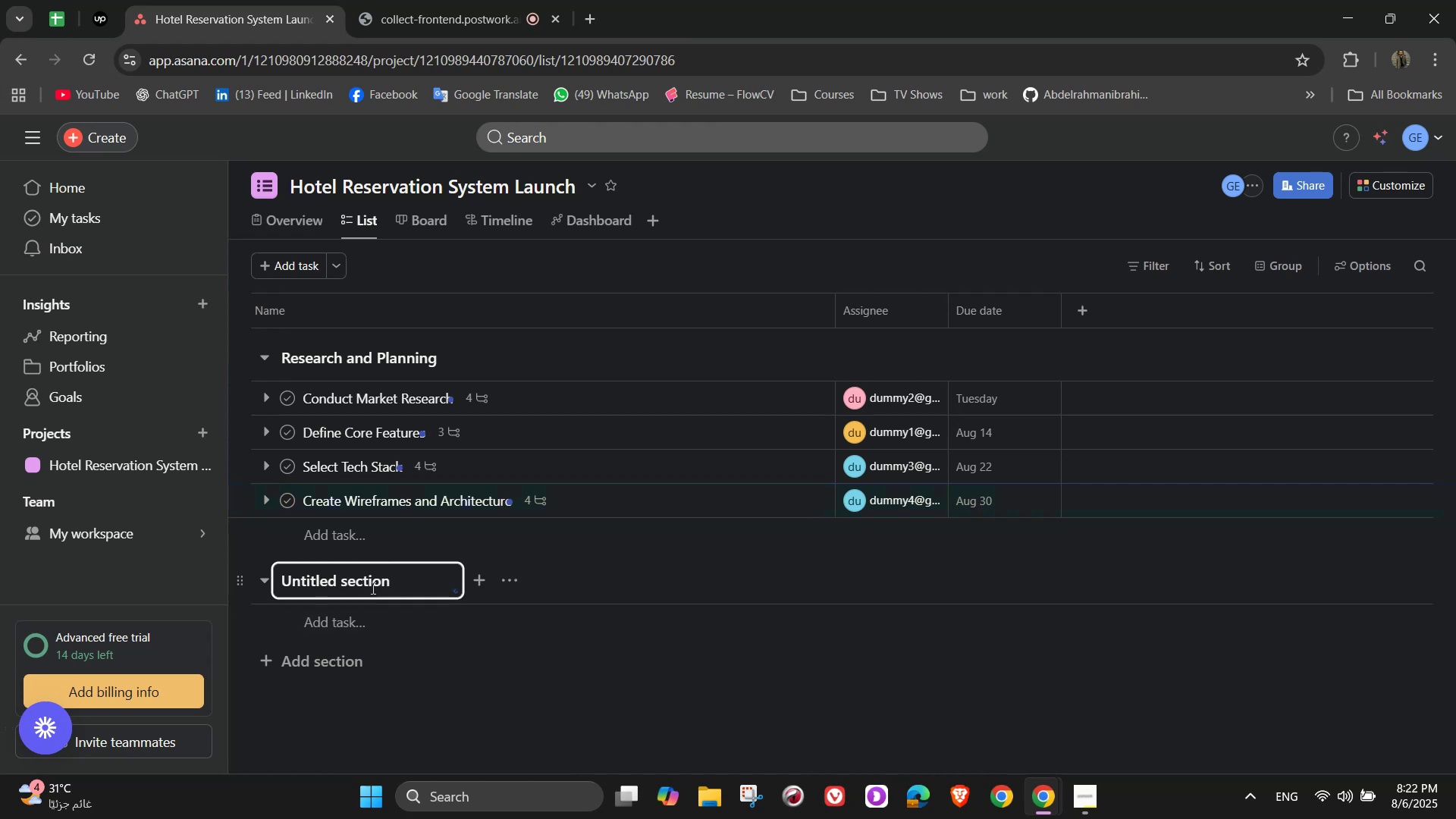 
double_click([372, 588])
 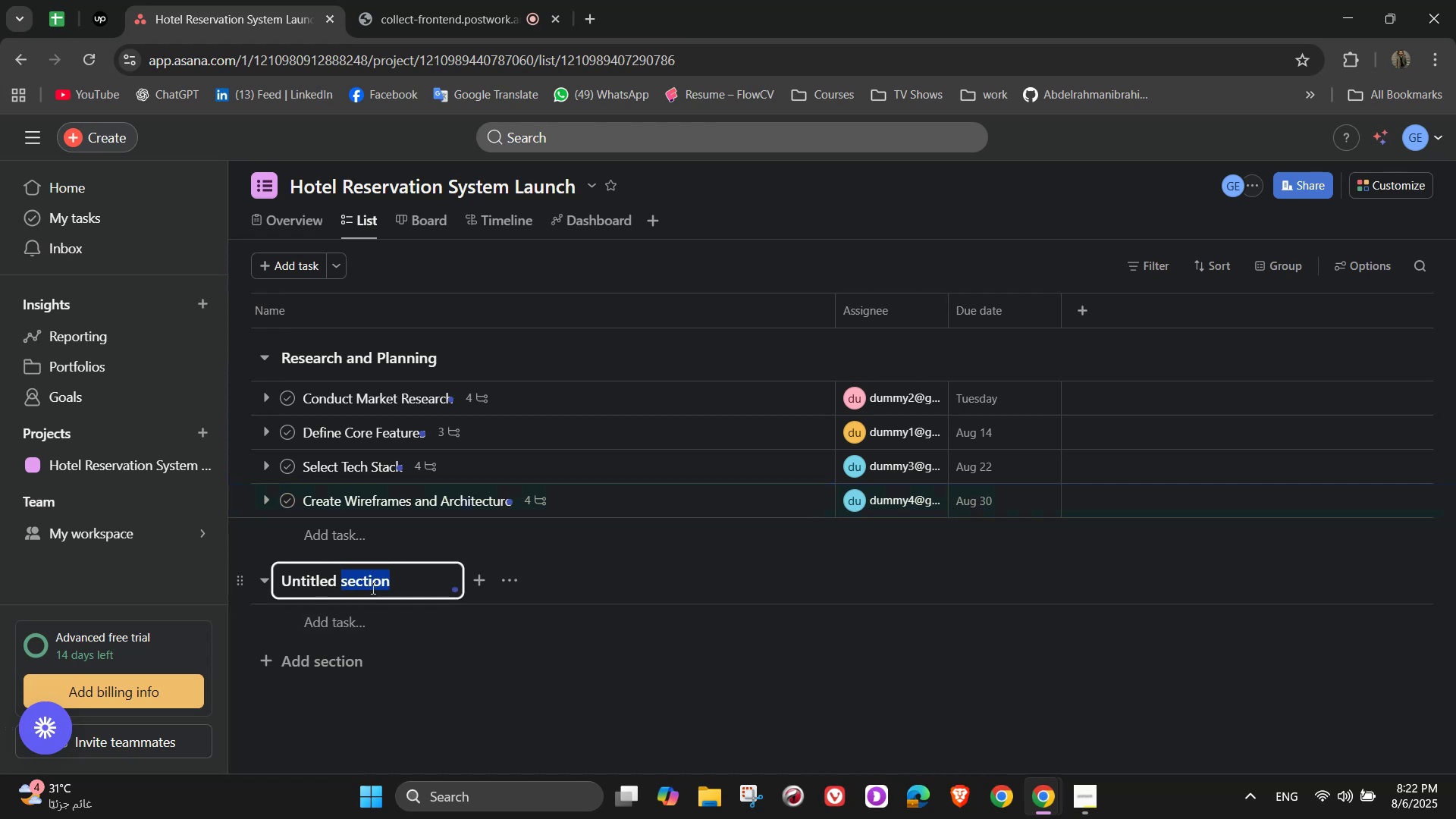 
triple_click([372, 588])
 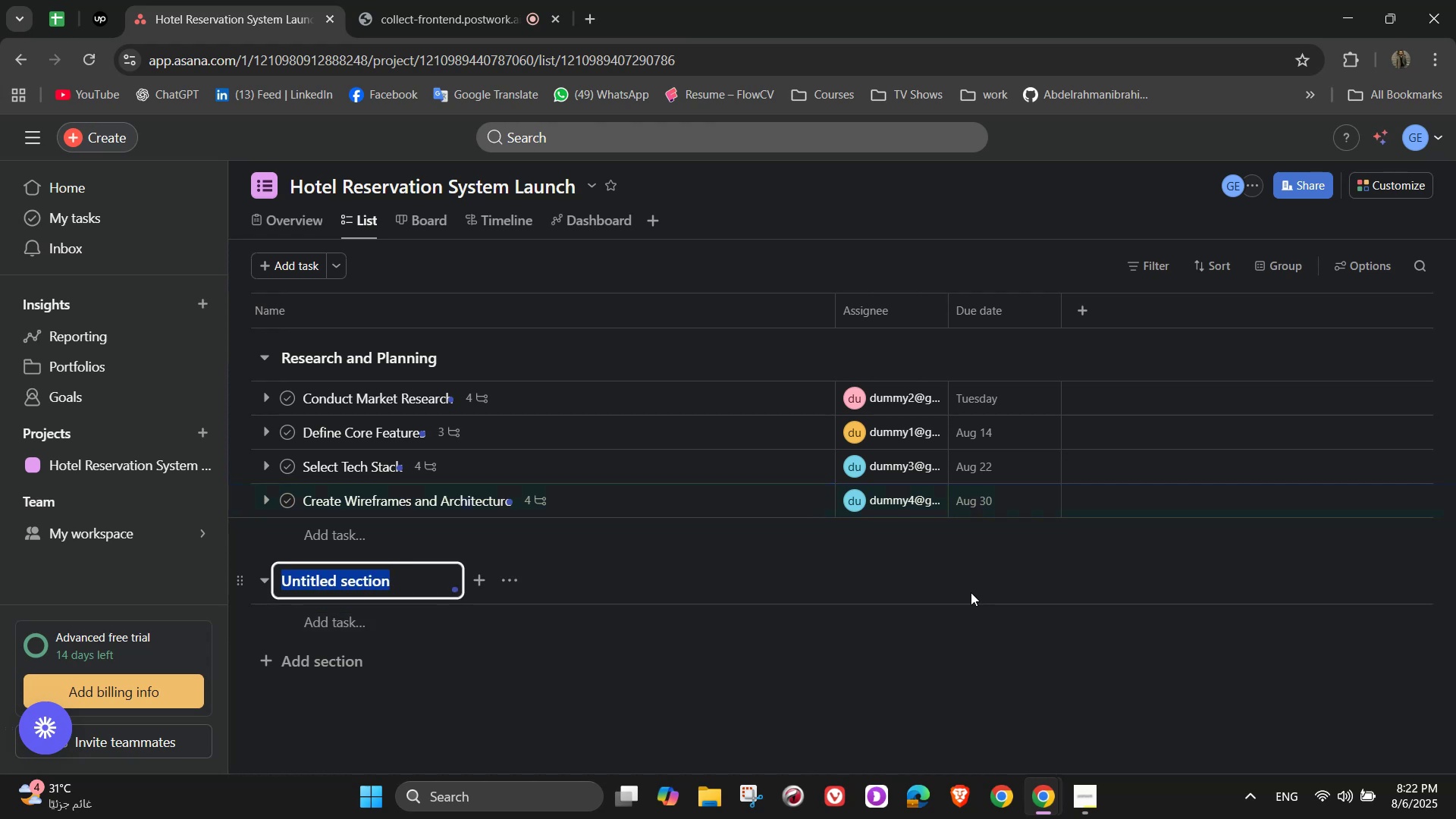 
type(UI/UX Design)
 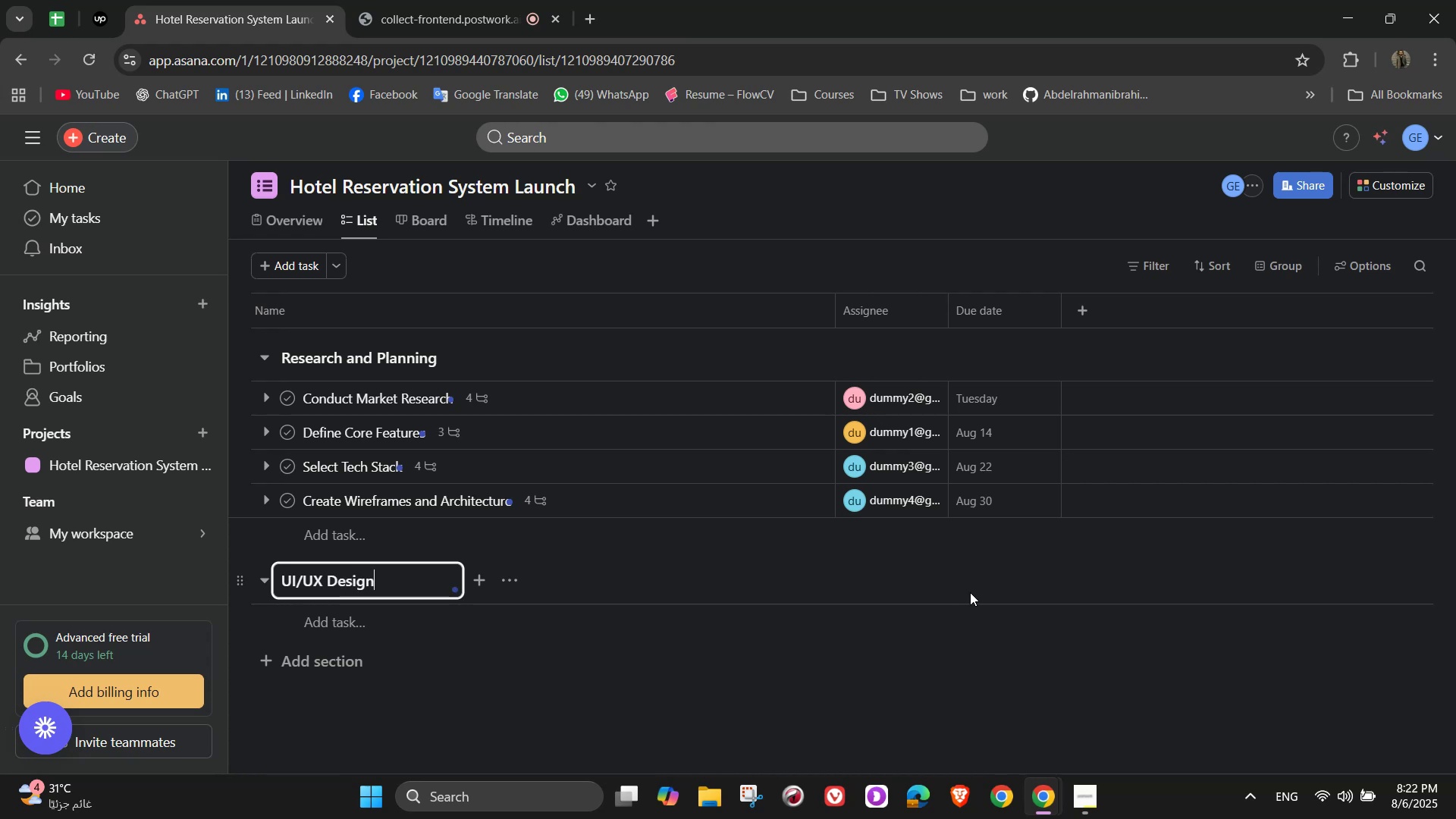 
left_click([716, 596])
 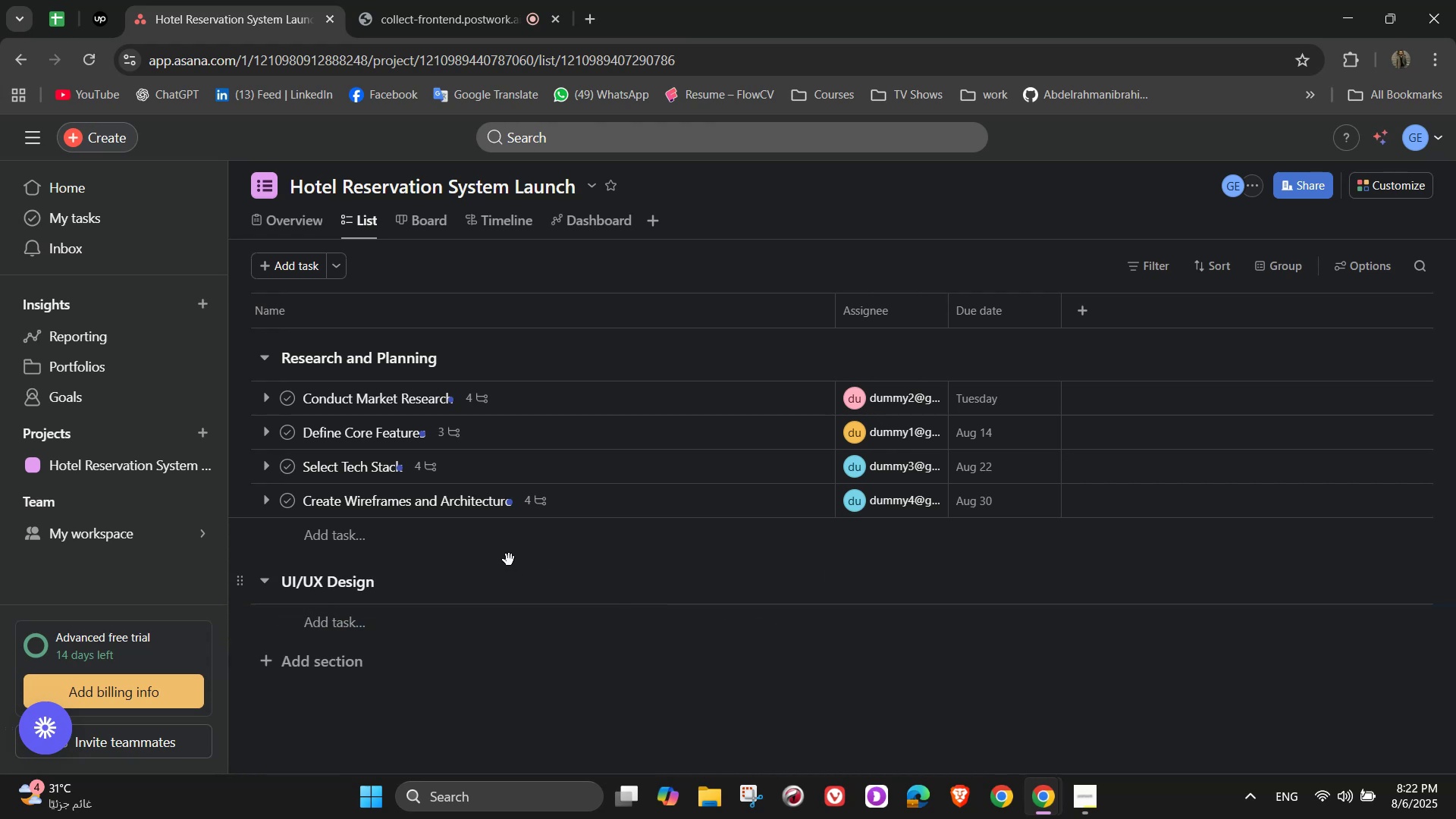 
scroll: coordinate [509, 560], scroll_direction: down, amount: 3.0
 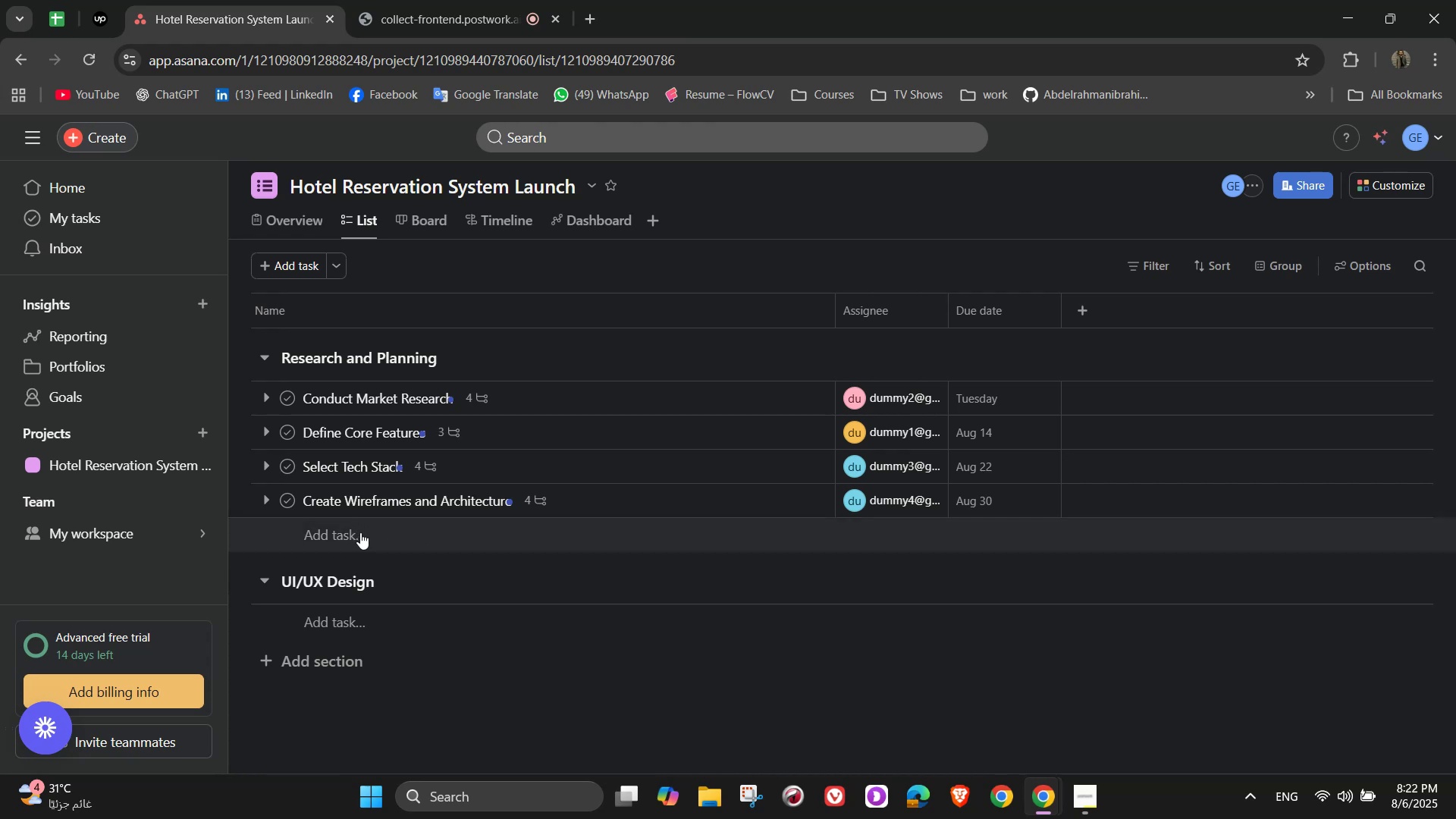 
wait(14.07)
 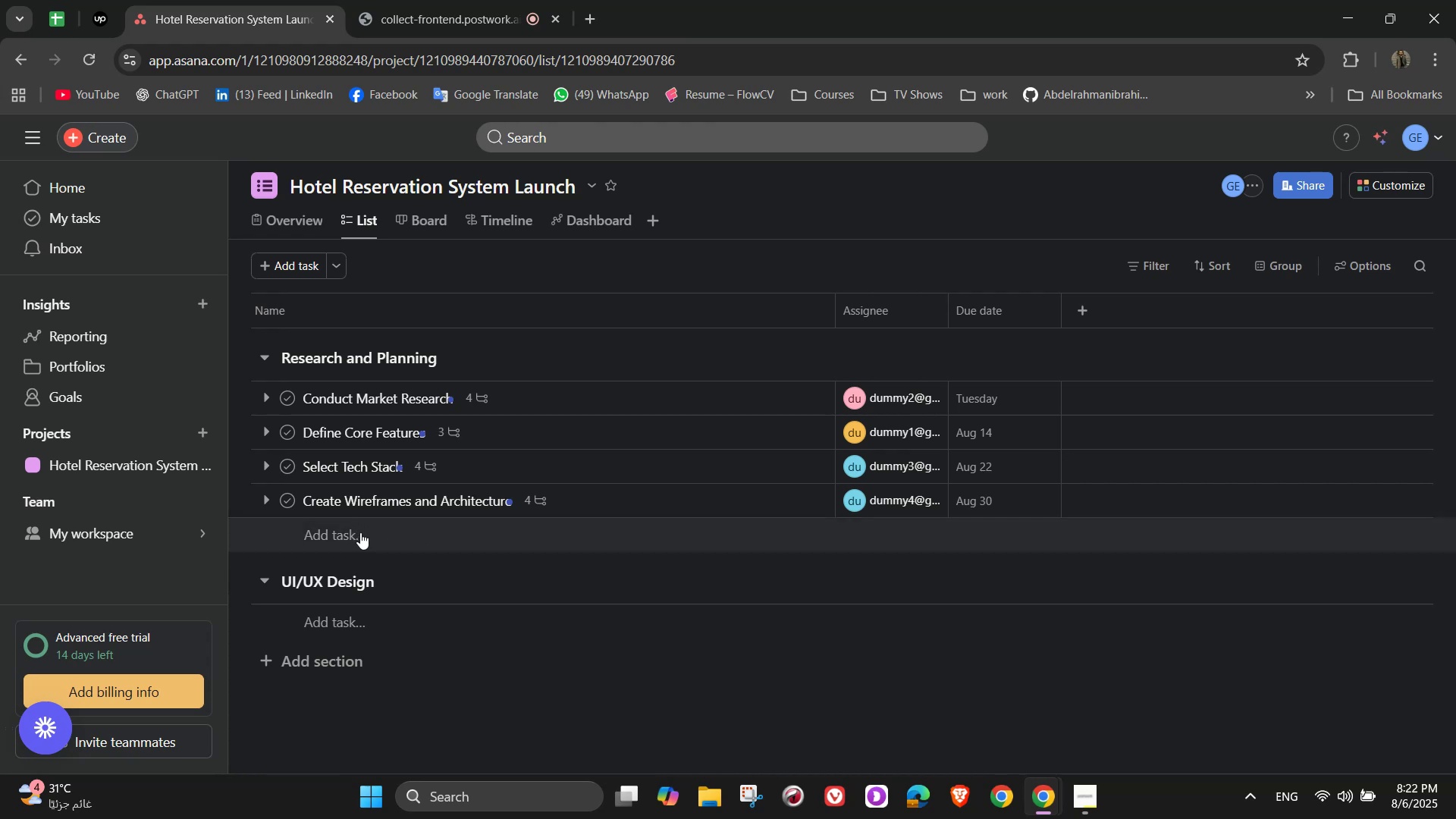 
left_click([477, 533])
 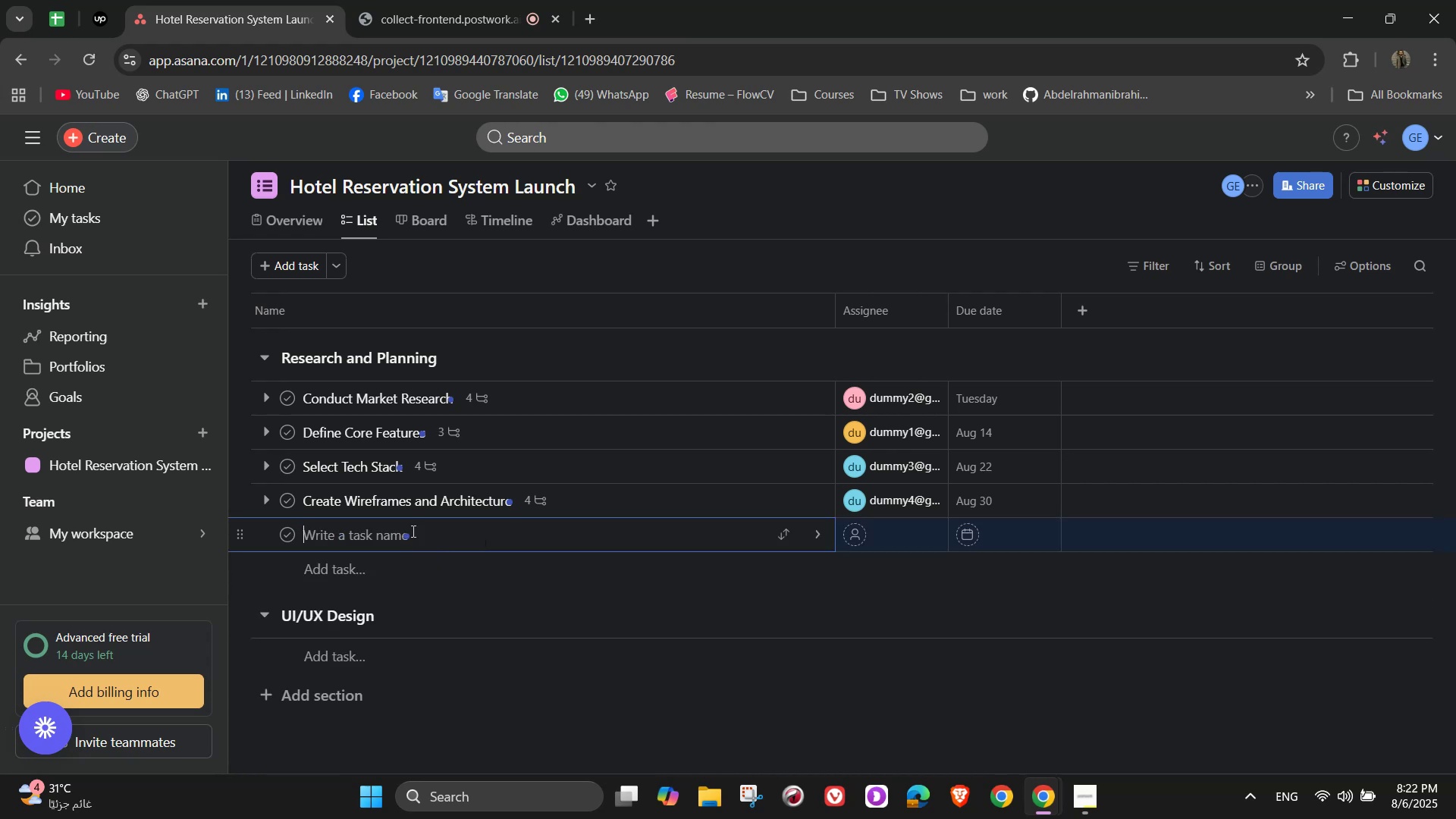 
type(Planning Phase Complete)
 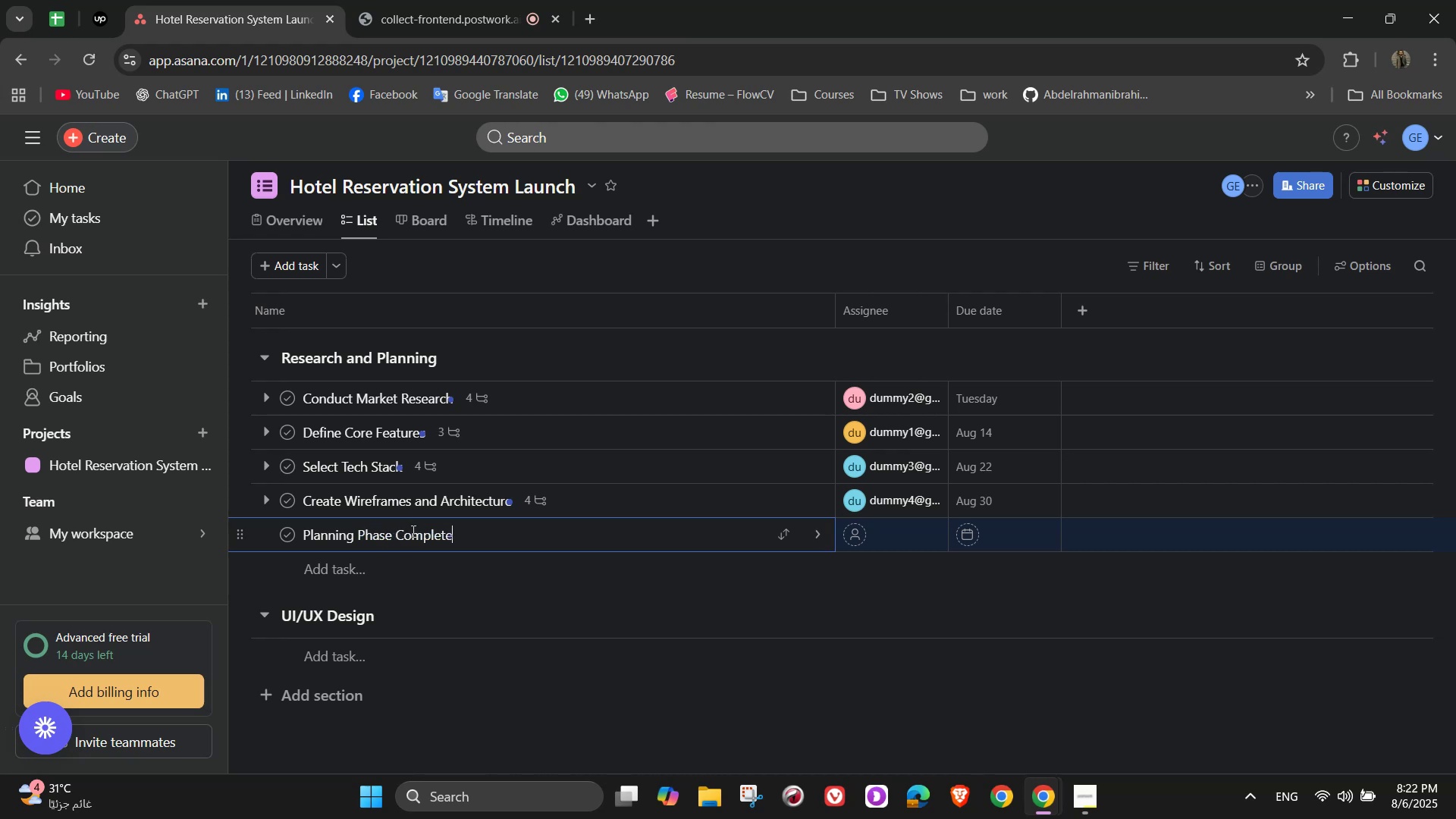 
left_click([823, 539])
 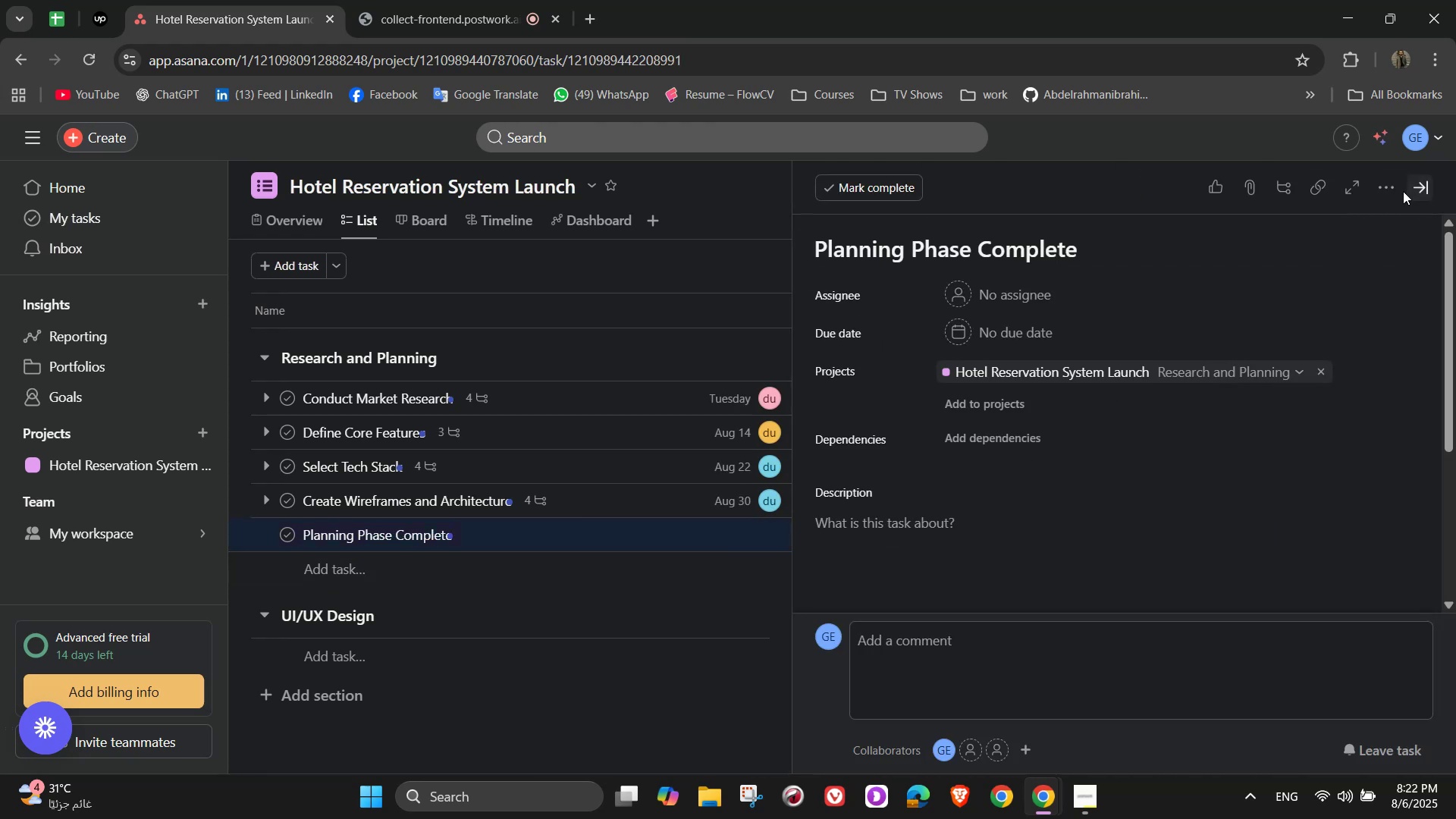 
left_click([1383, 190])
 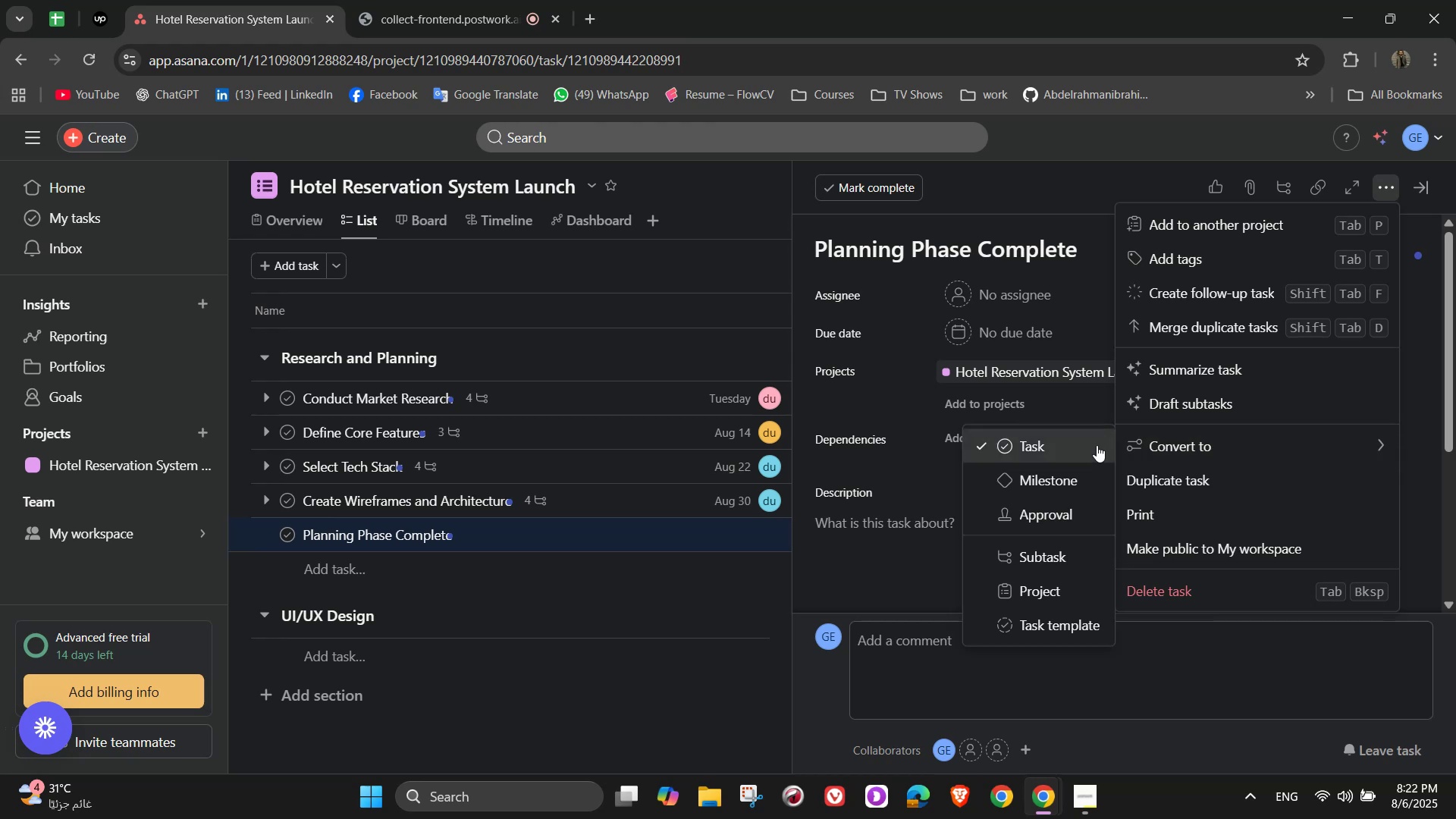 
left_click([1036, 480])
 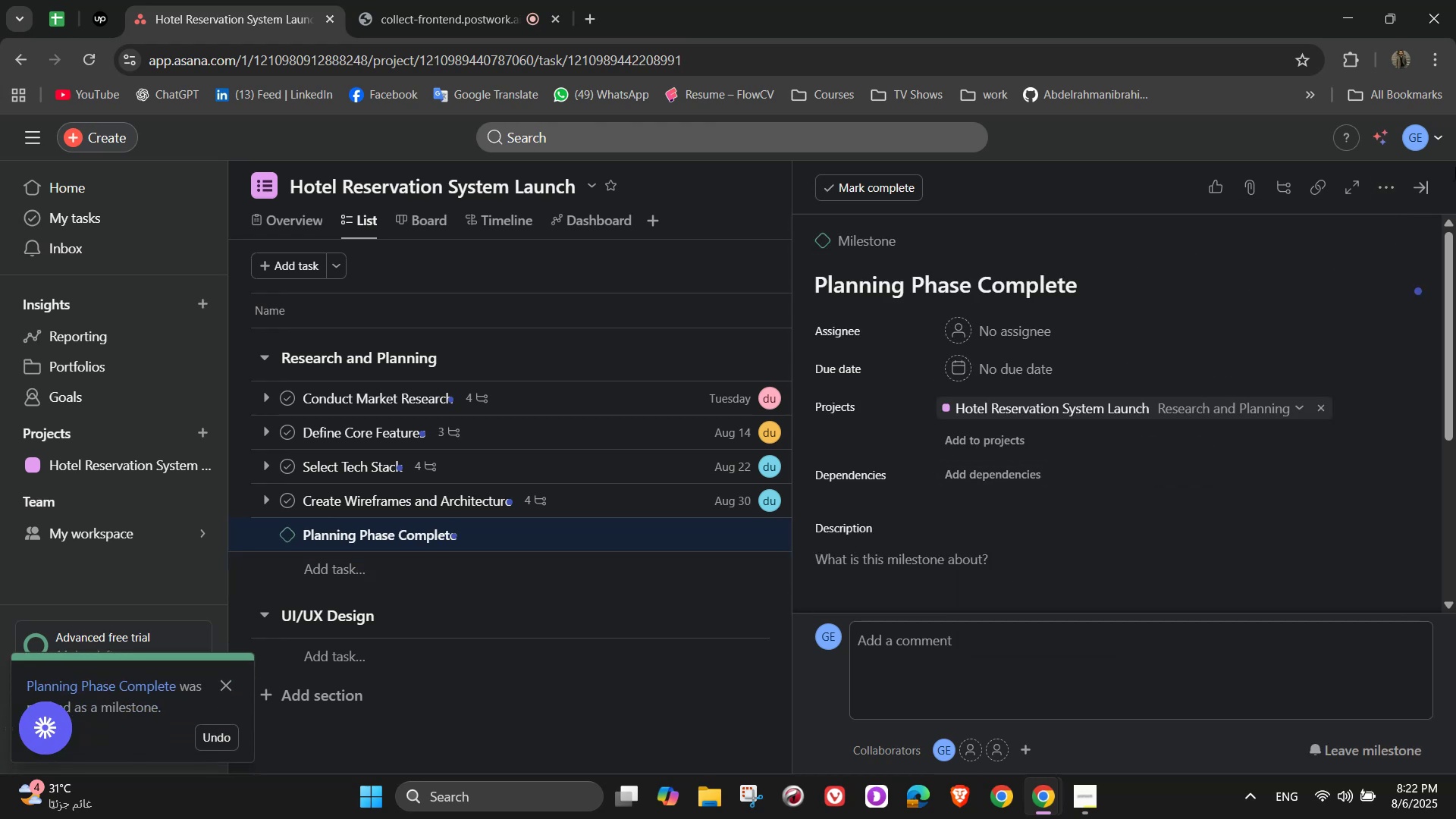 
left_click([1423, 182])
 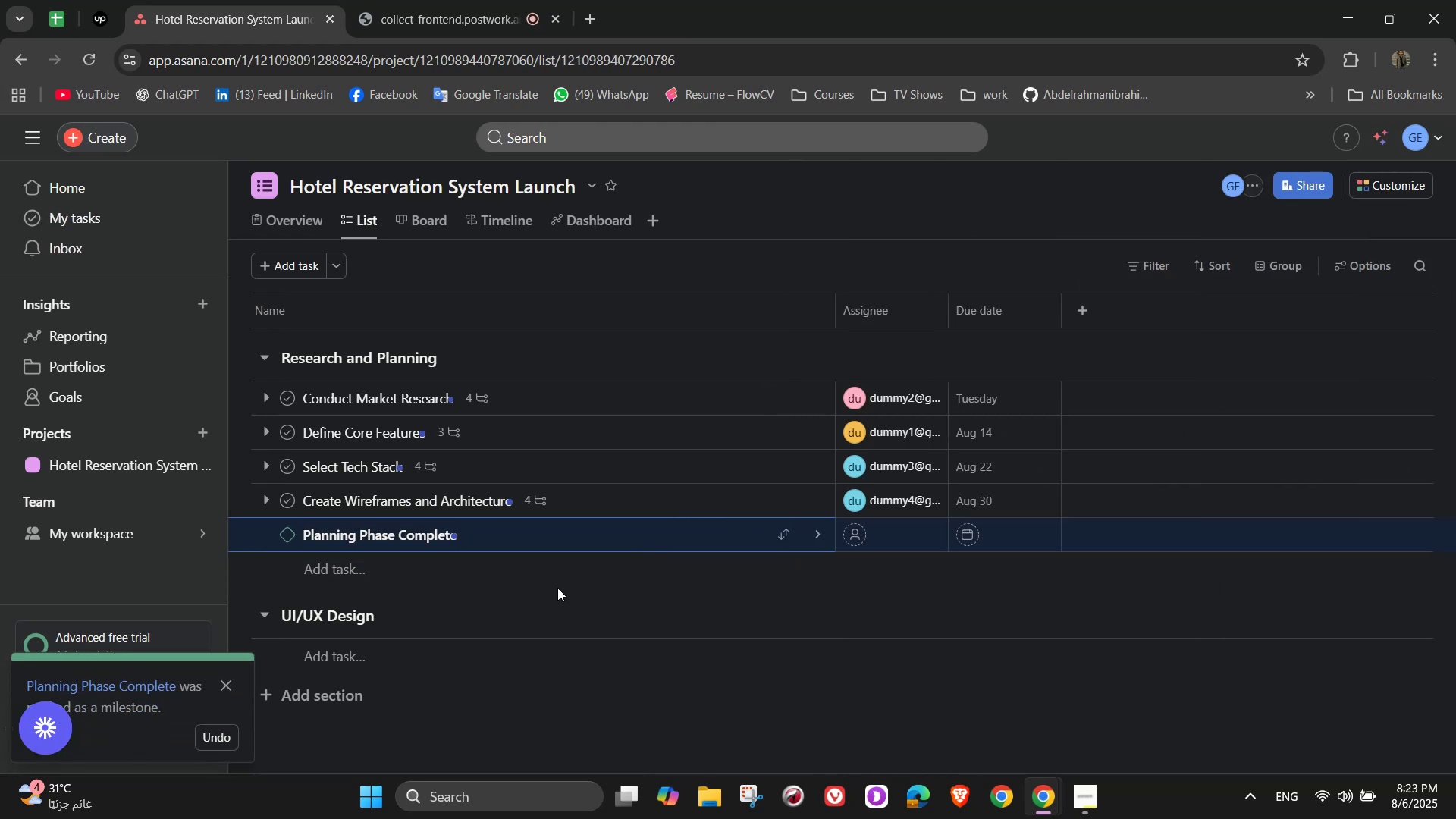 
wait(11.1)
 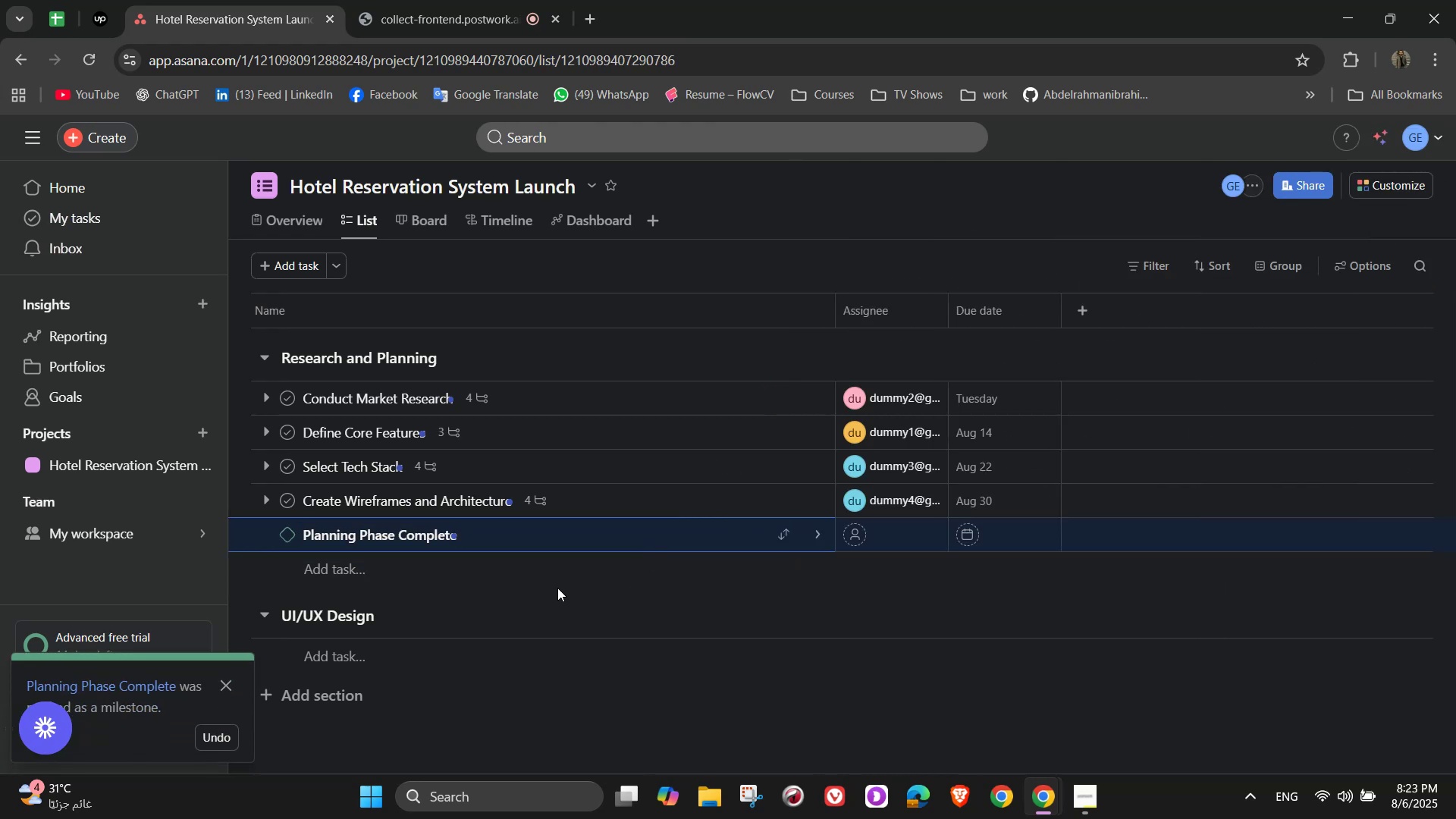 
mouse_move([952, 548])
 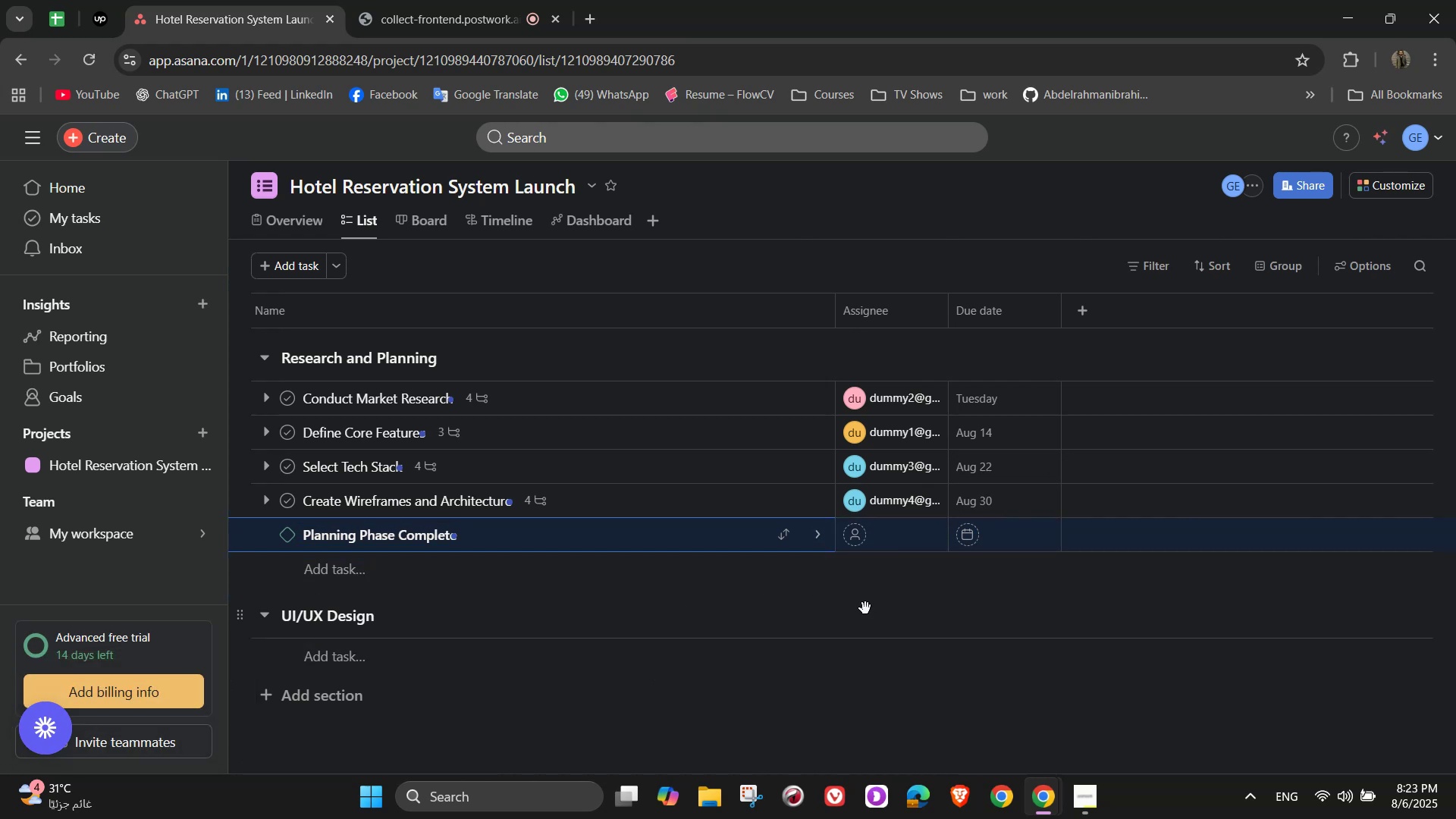 
left_click([979, 529])
 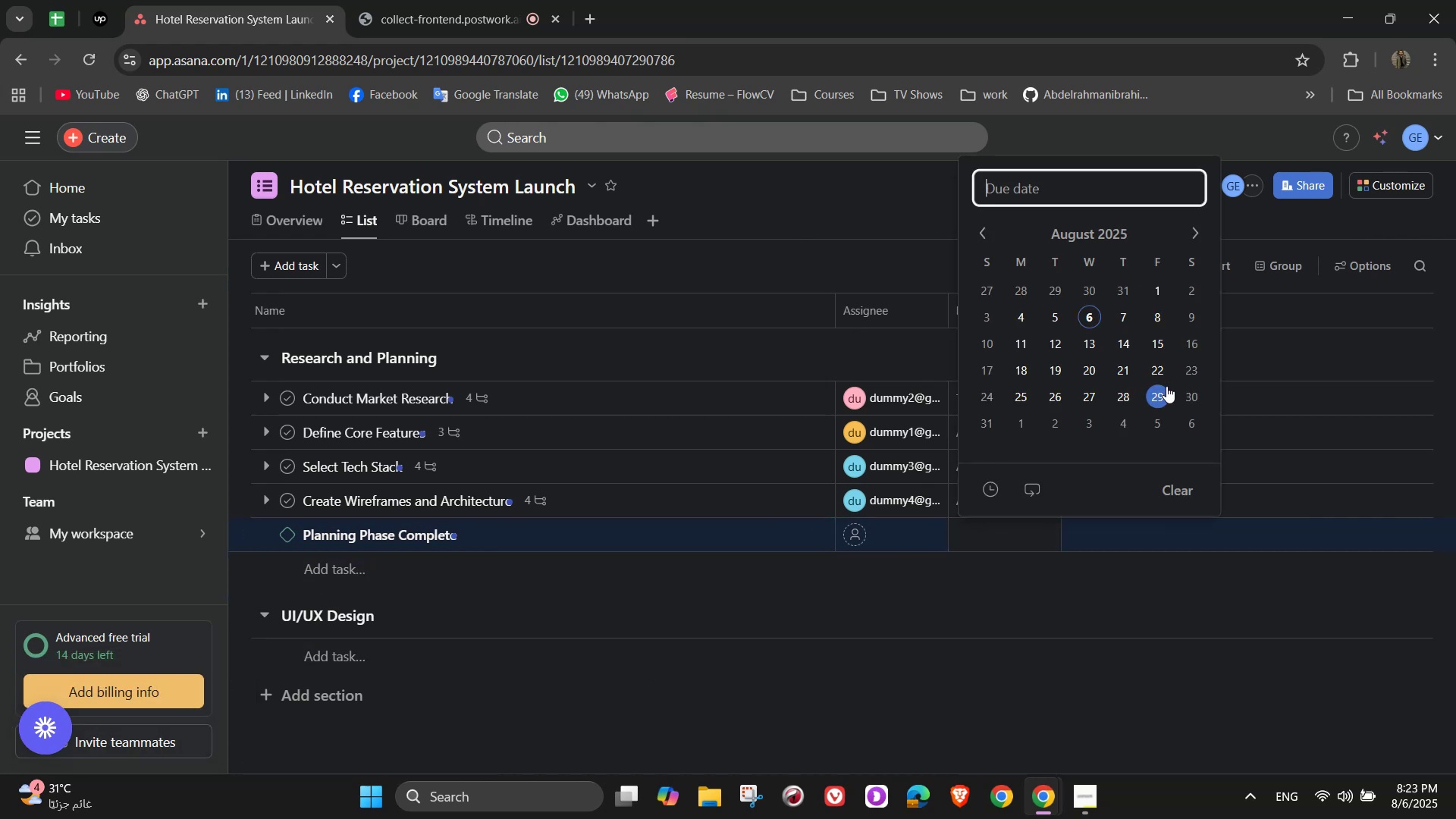 
left_click([1195, 400])
 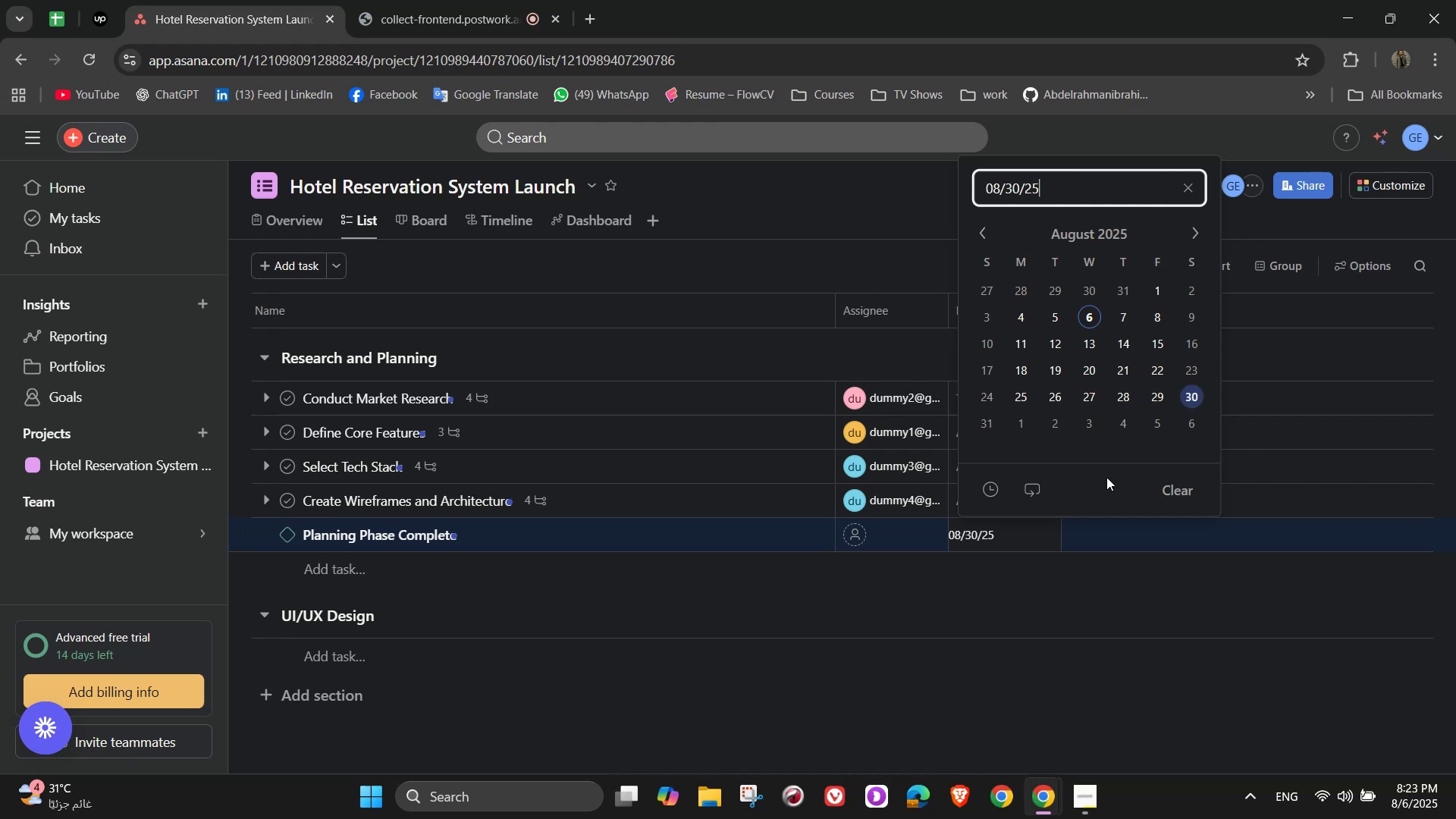 
left_click([988, 429])
 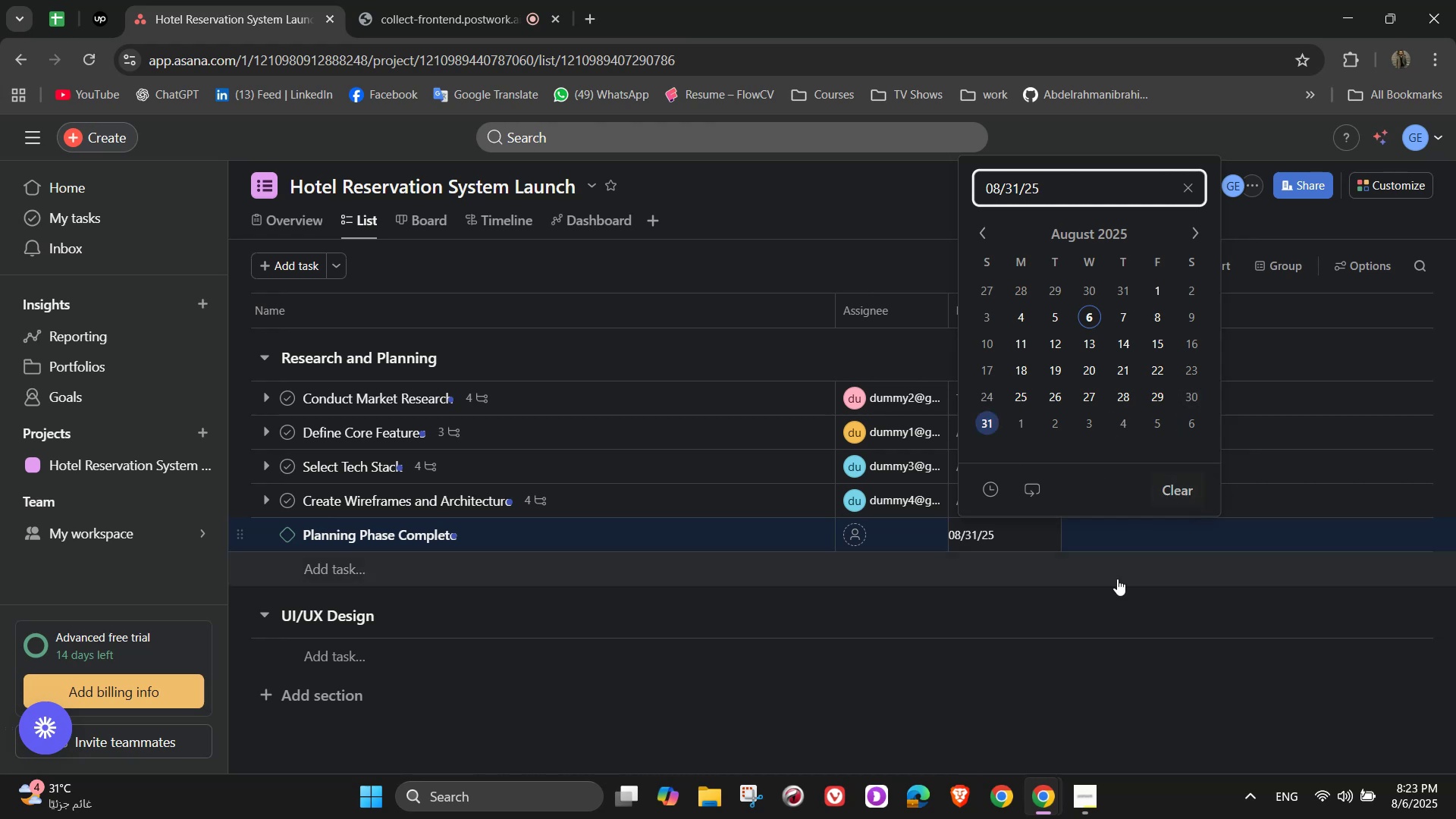 
left_click([1121, 597])
 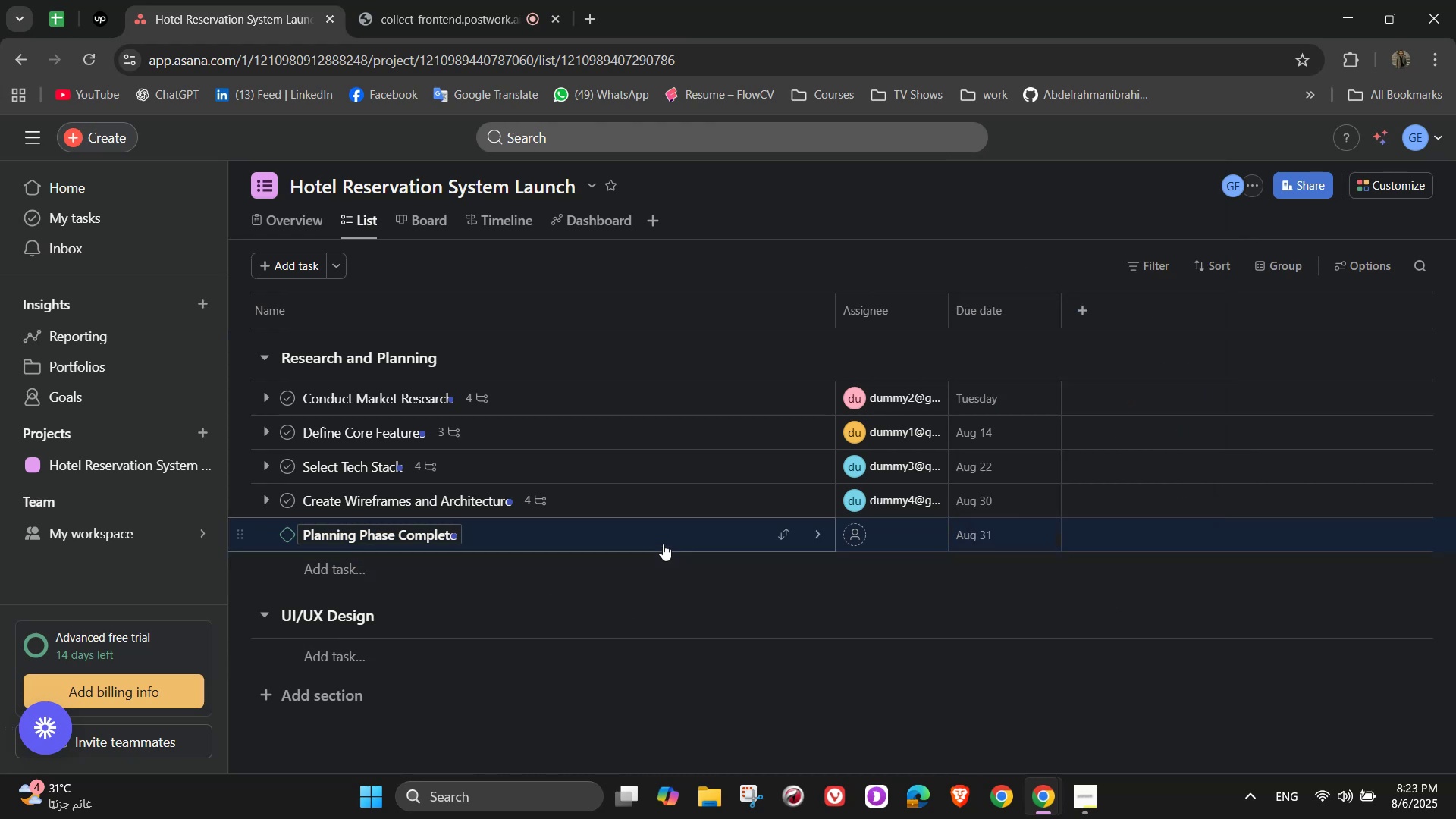 
scroll: coordinate [463, 541], scroll_direction: down, amount: 4.0
 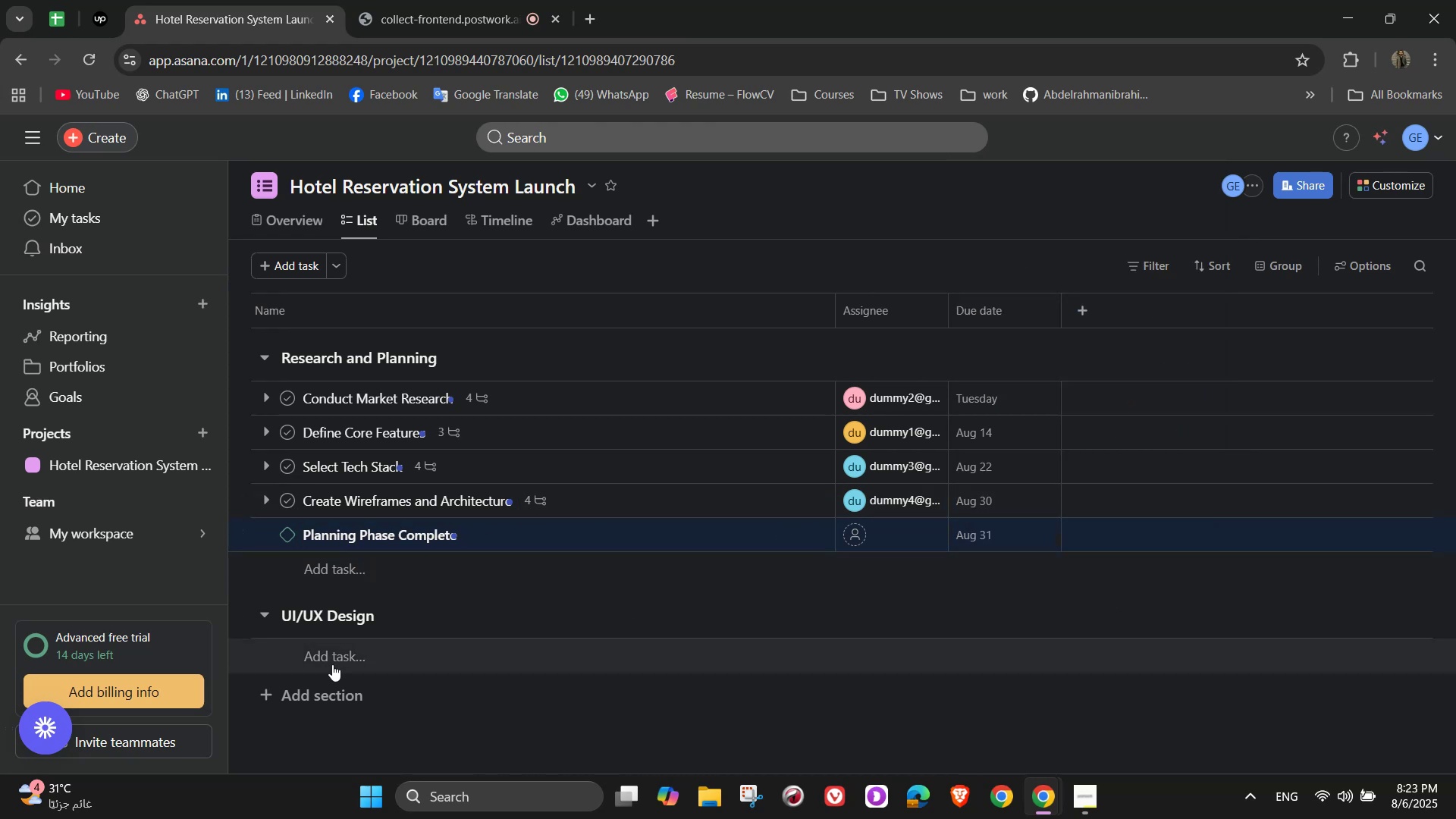 
left_click([332, 664])
 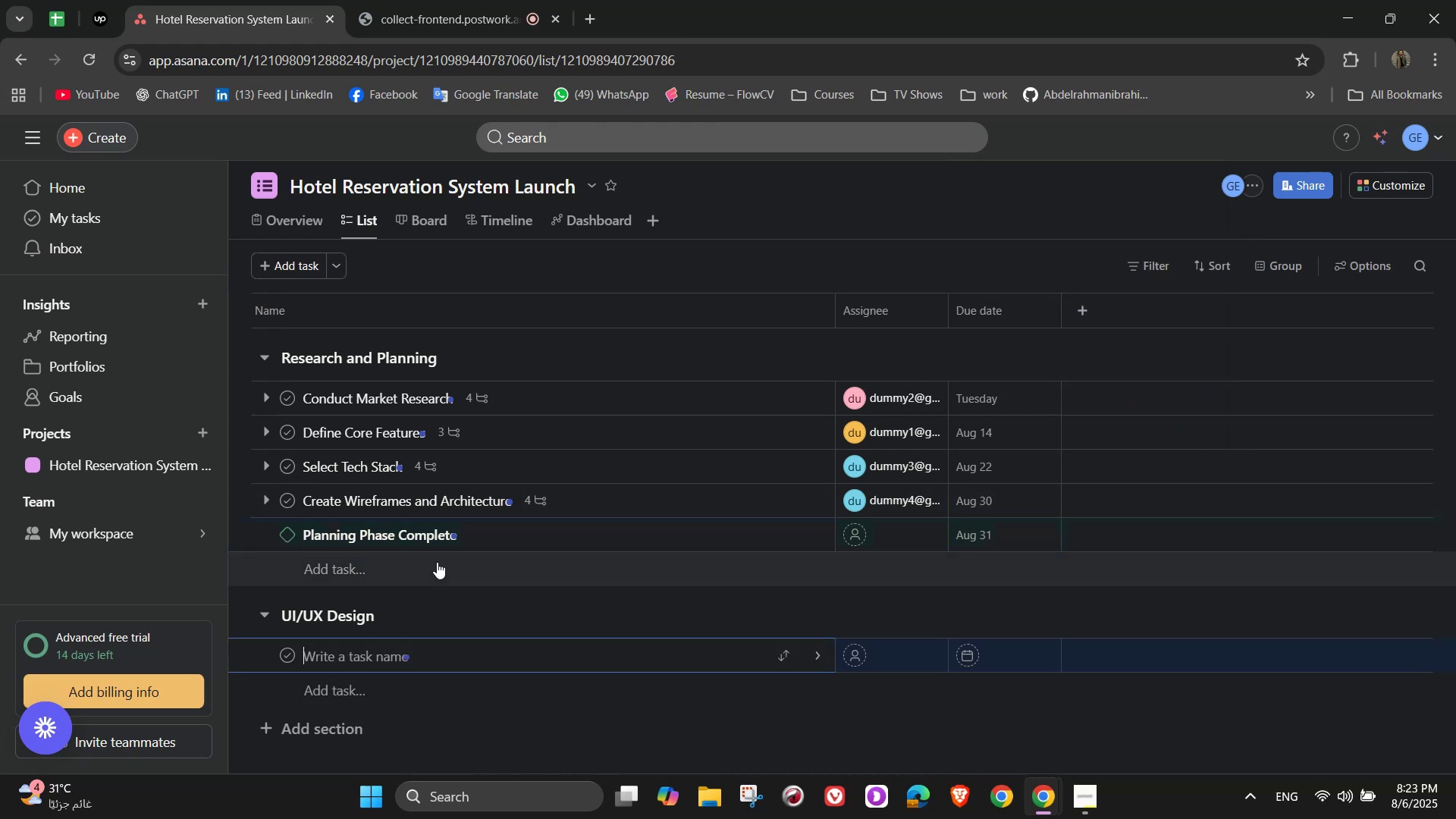 
scroll: coordinate [437, 569], scroll_direction: down, amount: 1.0
 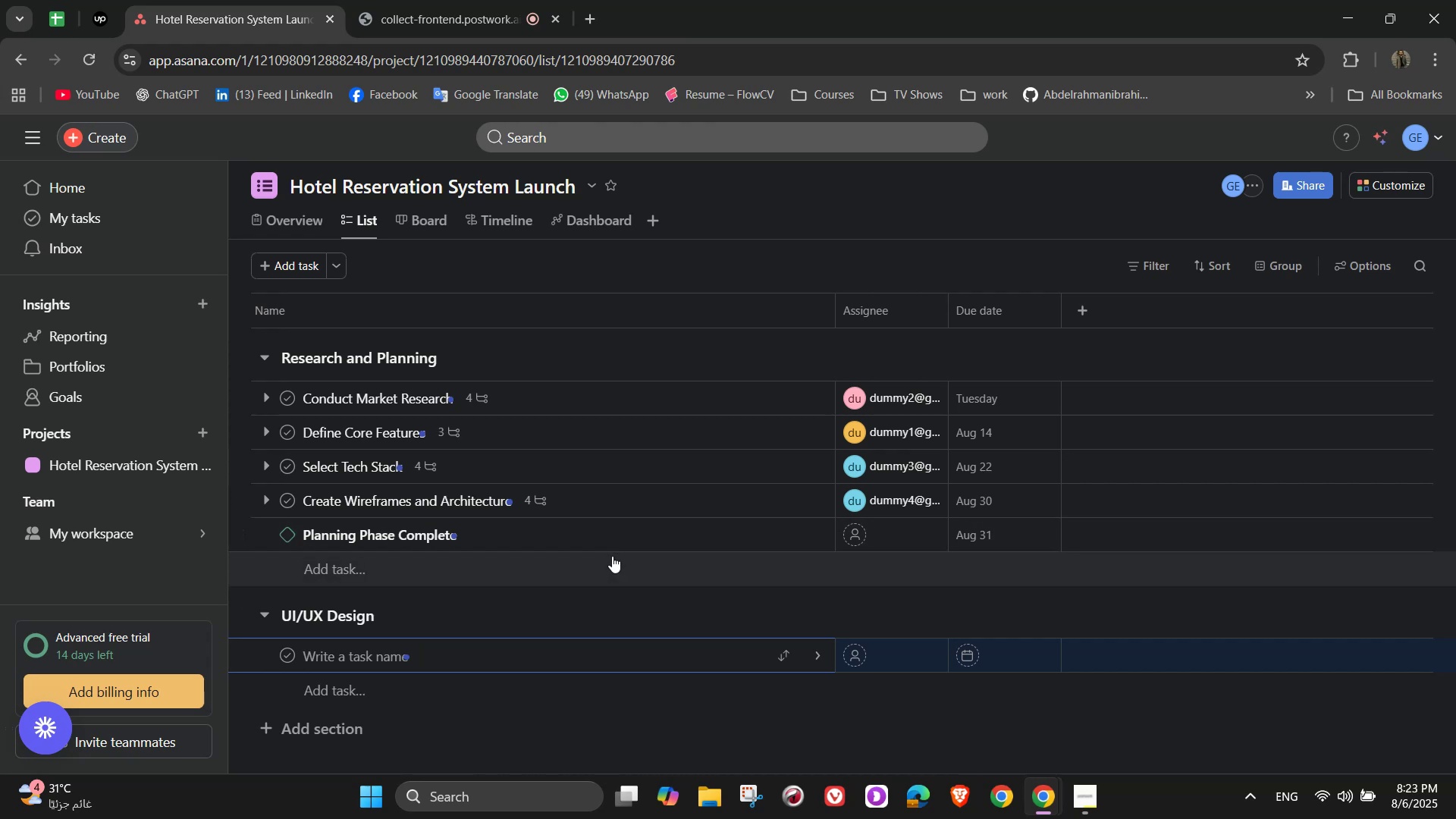 
wait(11.02)
 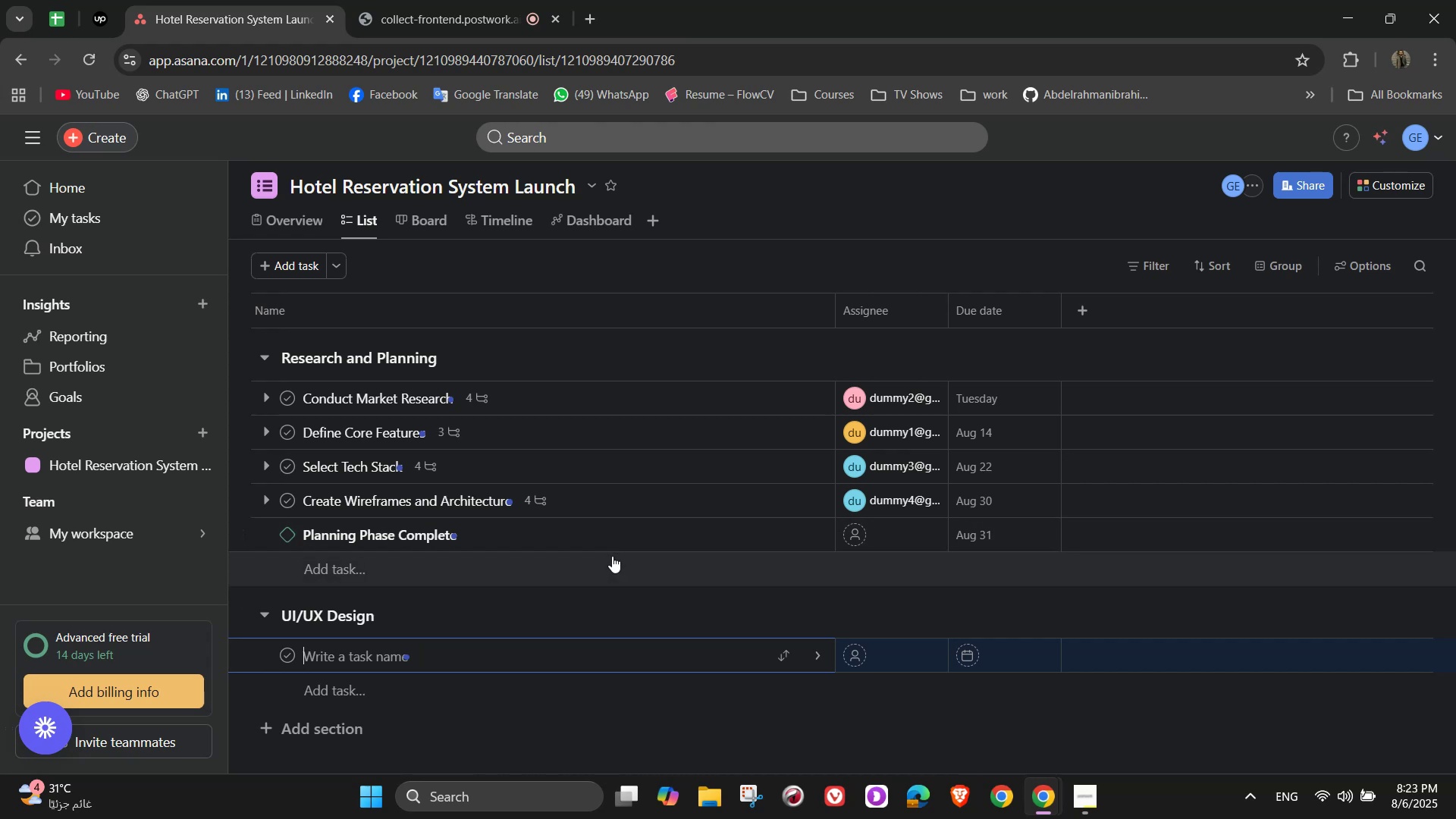 
type(Design Desctop I)
key(Backspace)
key(Backspace)
key(Backspace)
key(Backspace)
key(Backspace)
key(Backspace)
key(Backspace)
type(sktop Interface)
 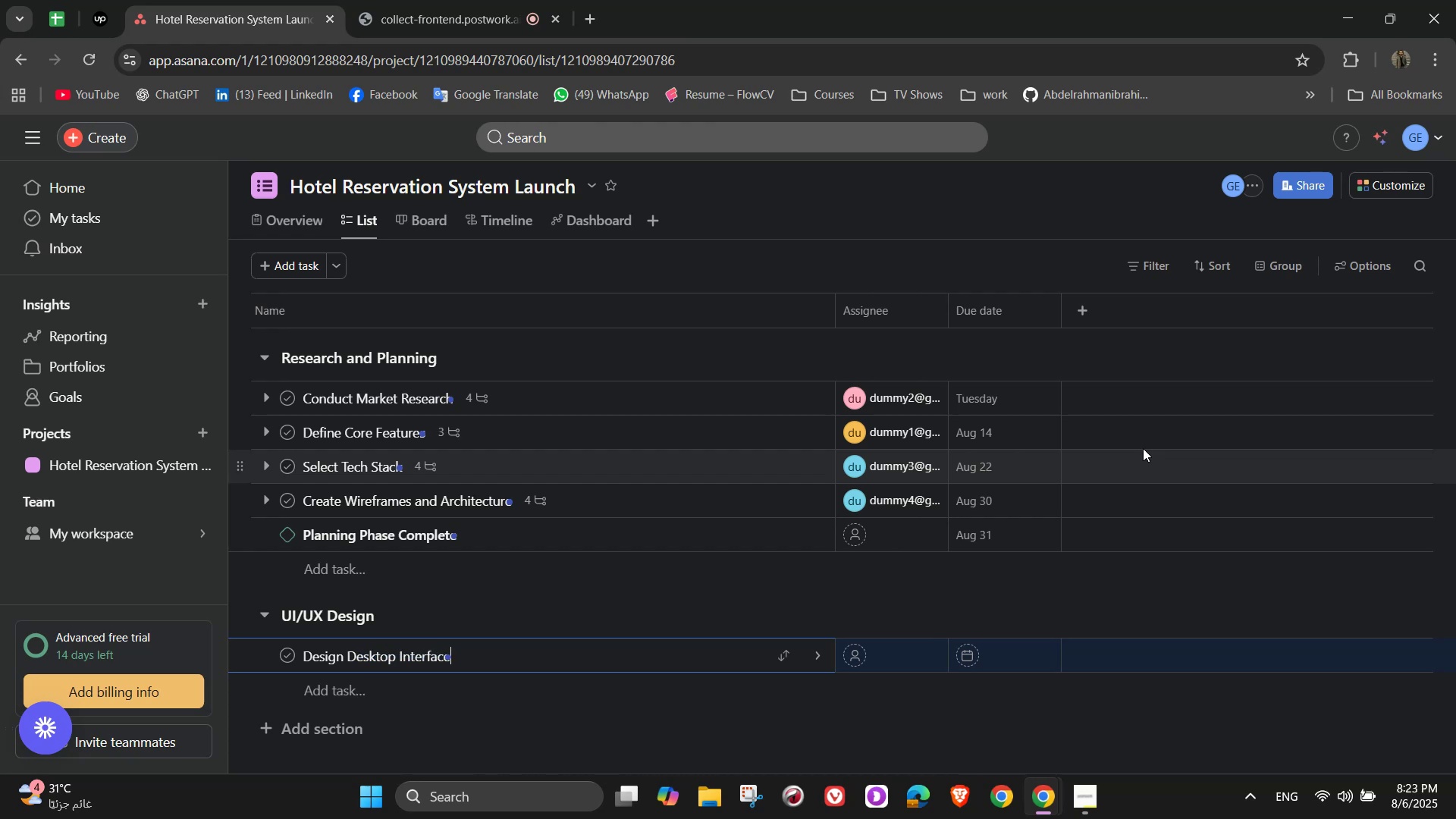 
wait(16.4)
 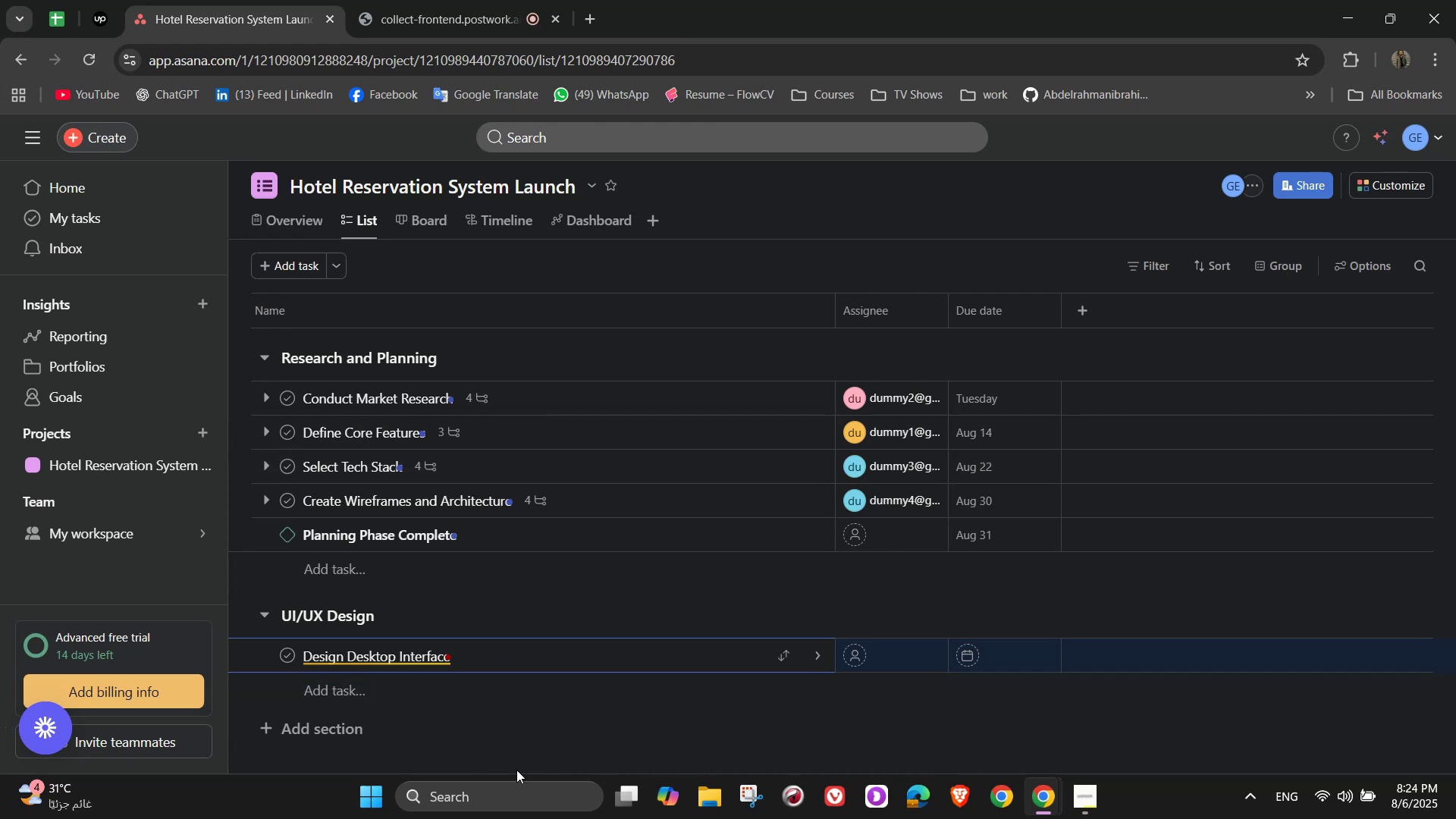 
left_click([560, 692])
 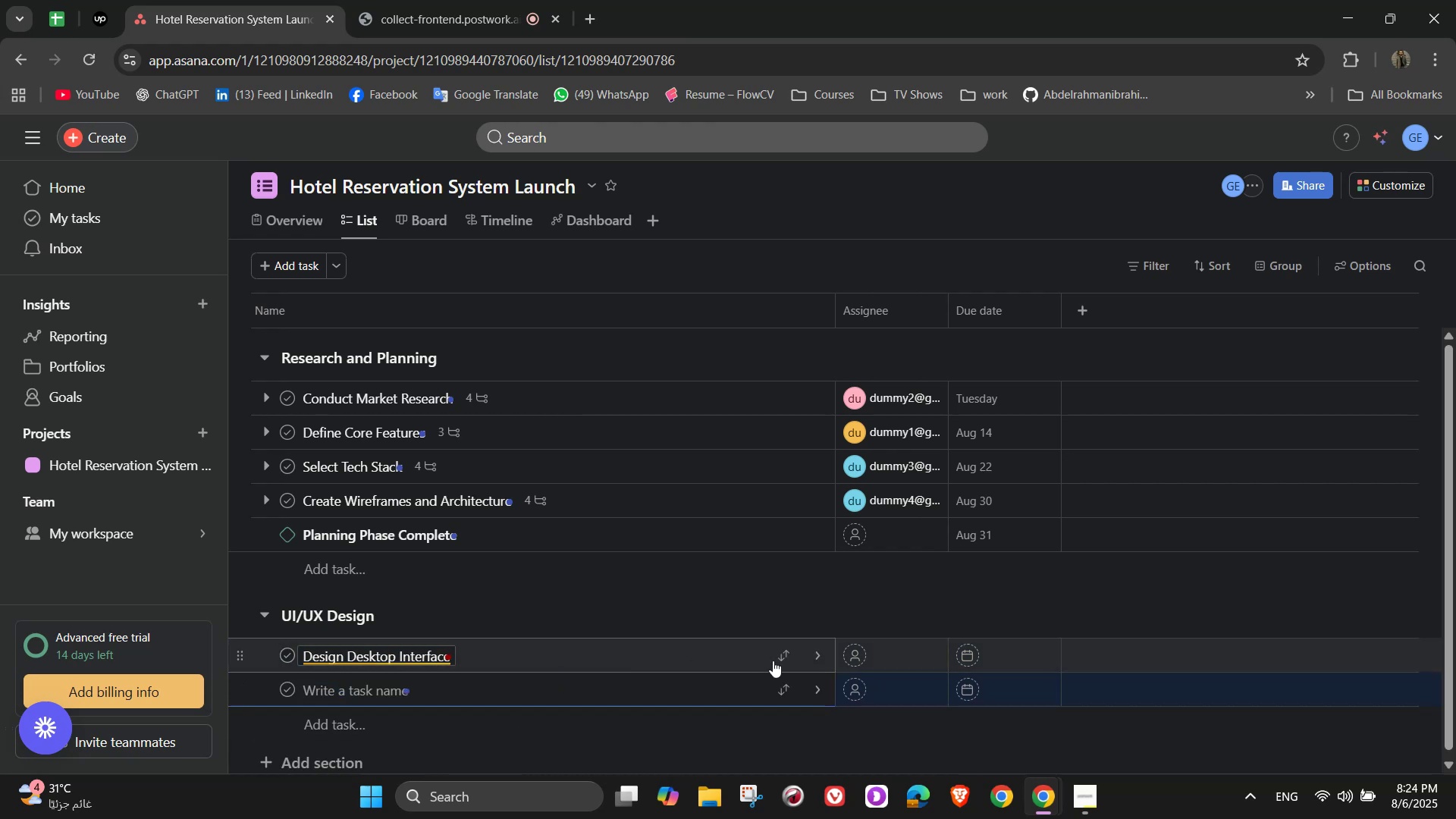 
left_click([817, 653])
 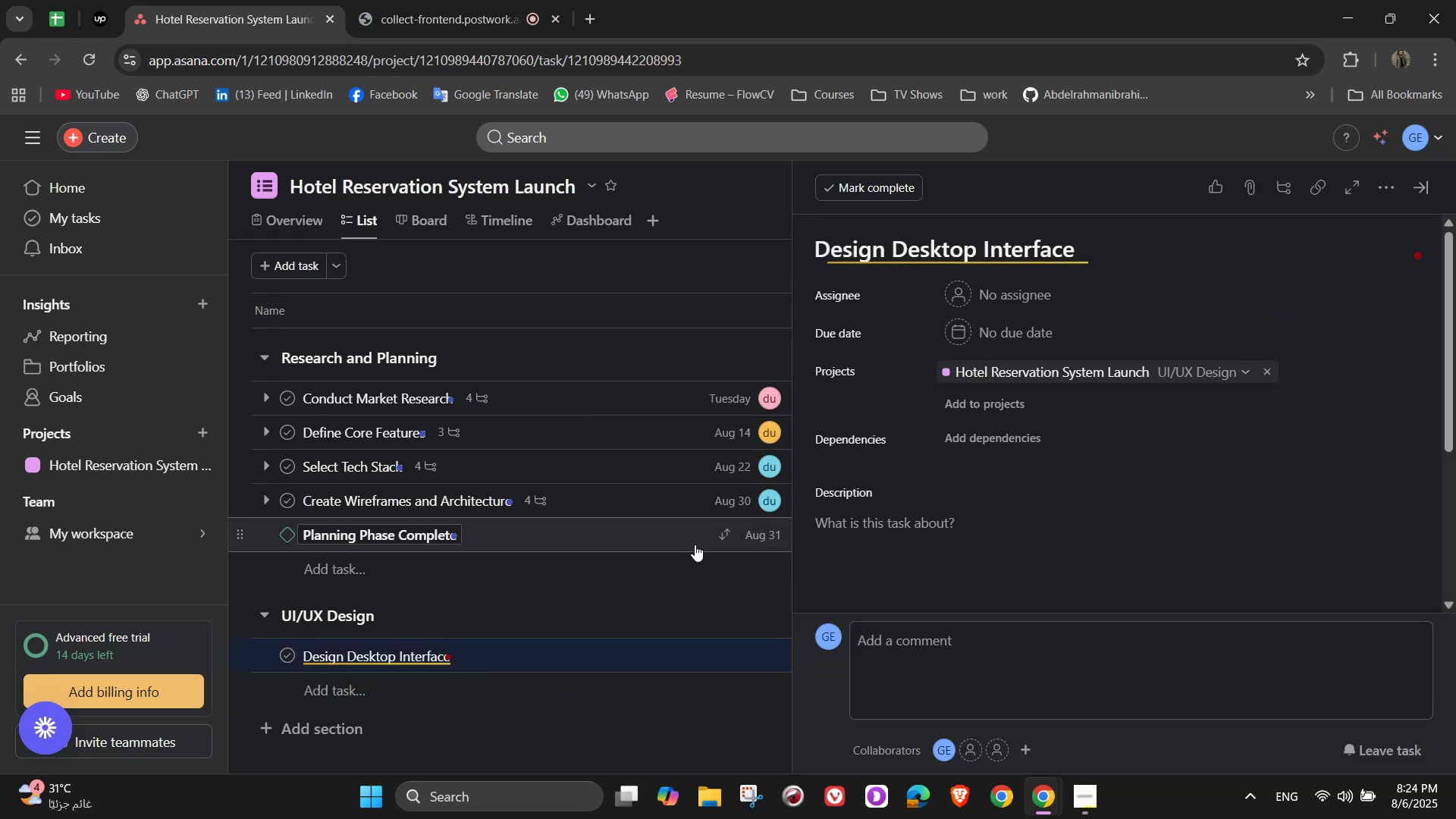 
wait(8.76)
 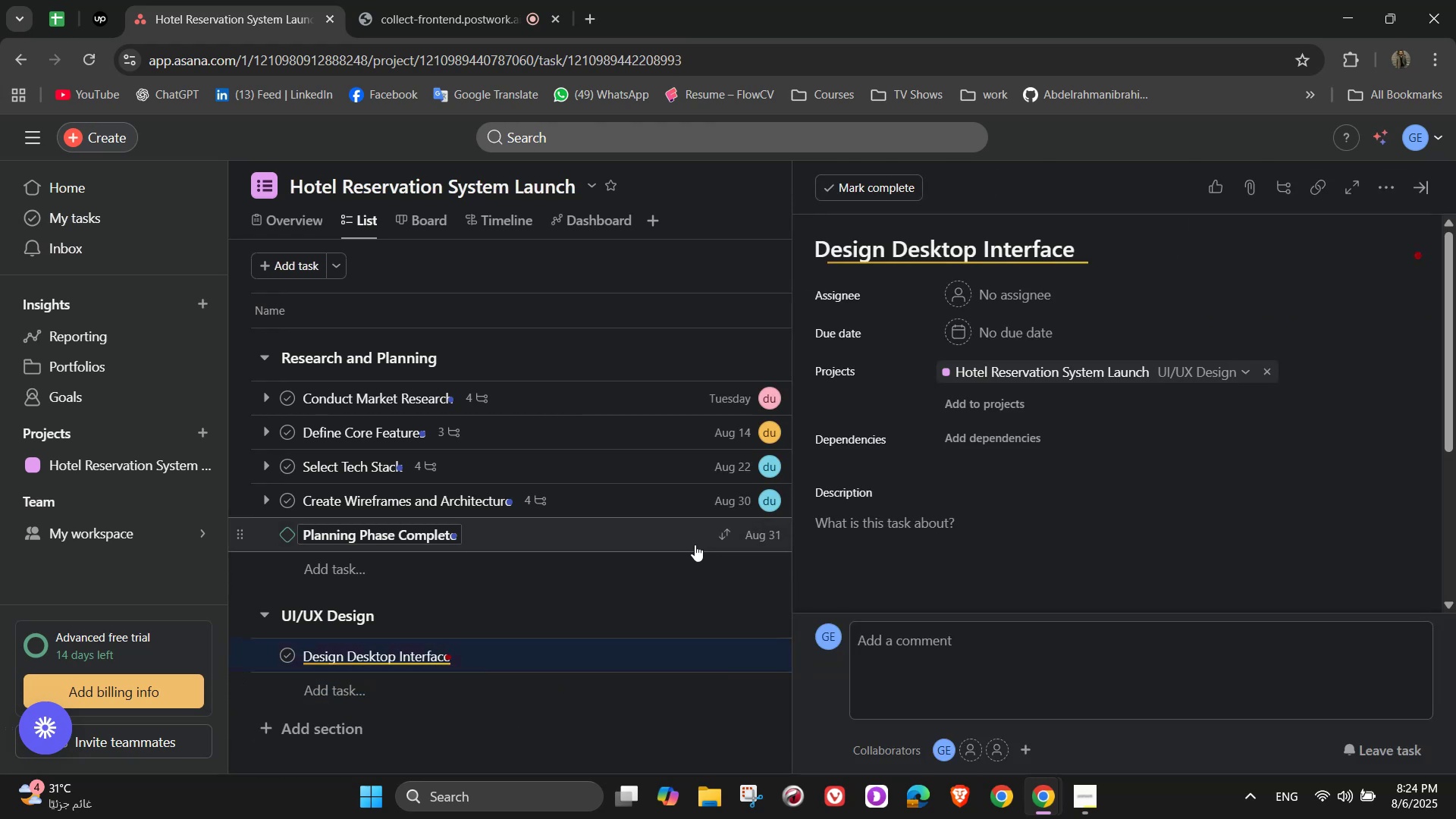 
left_click([1018, 294])
 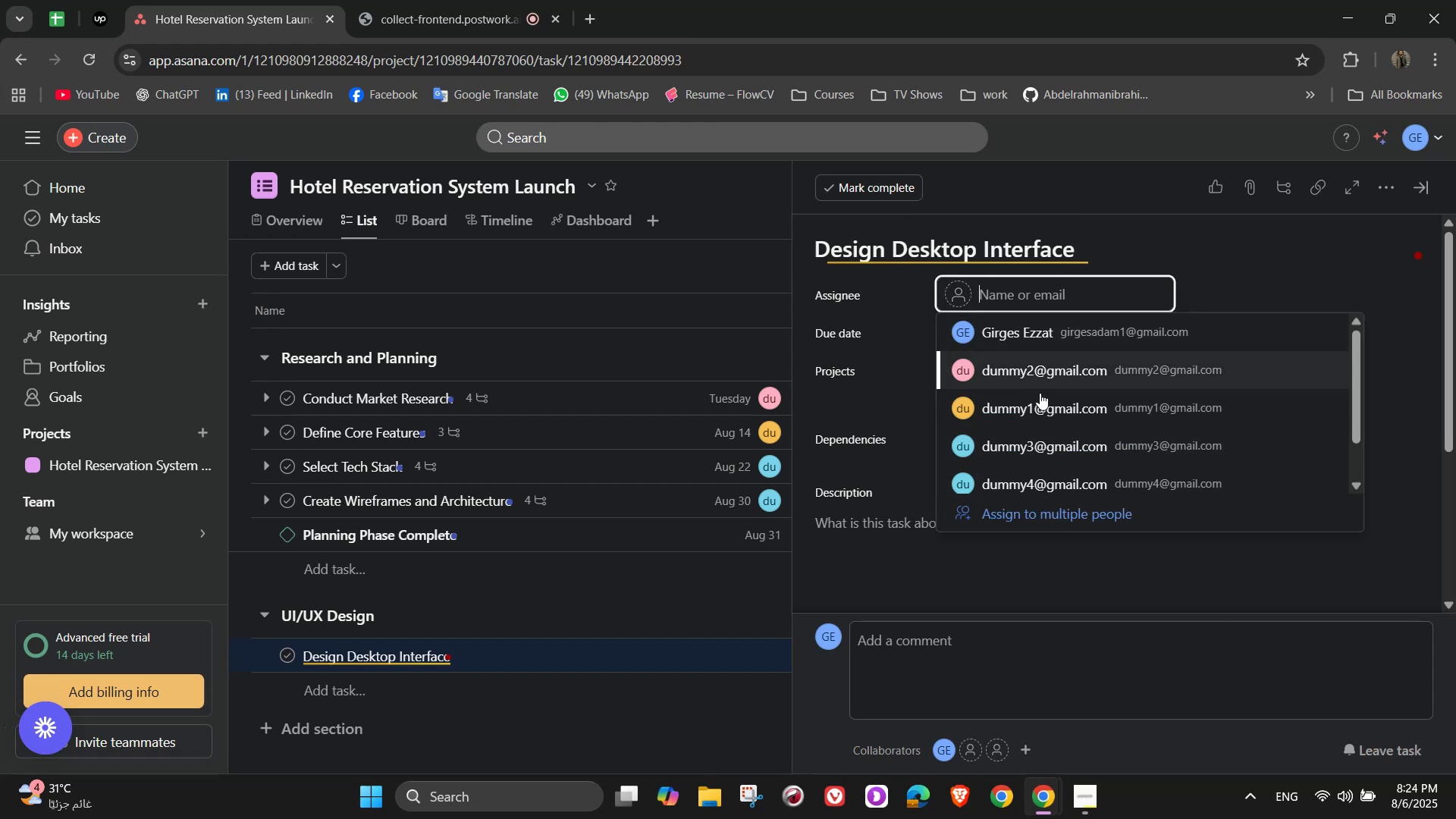 
wait(6.06)
 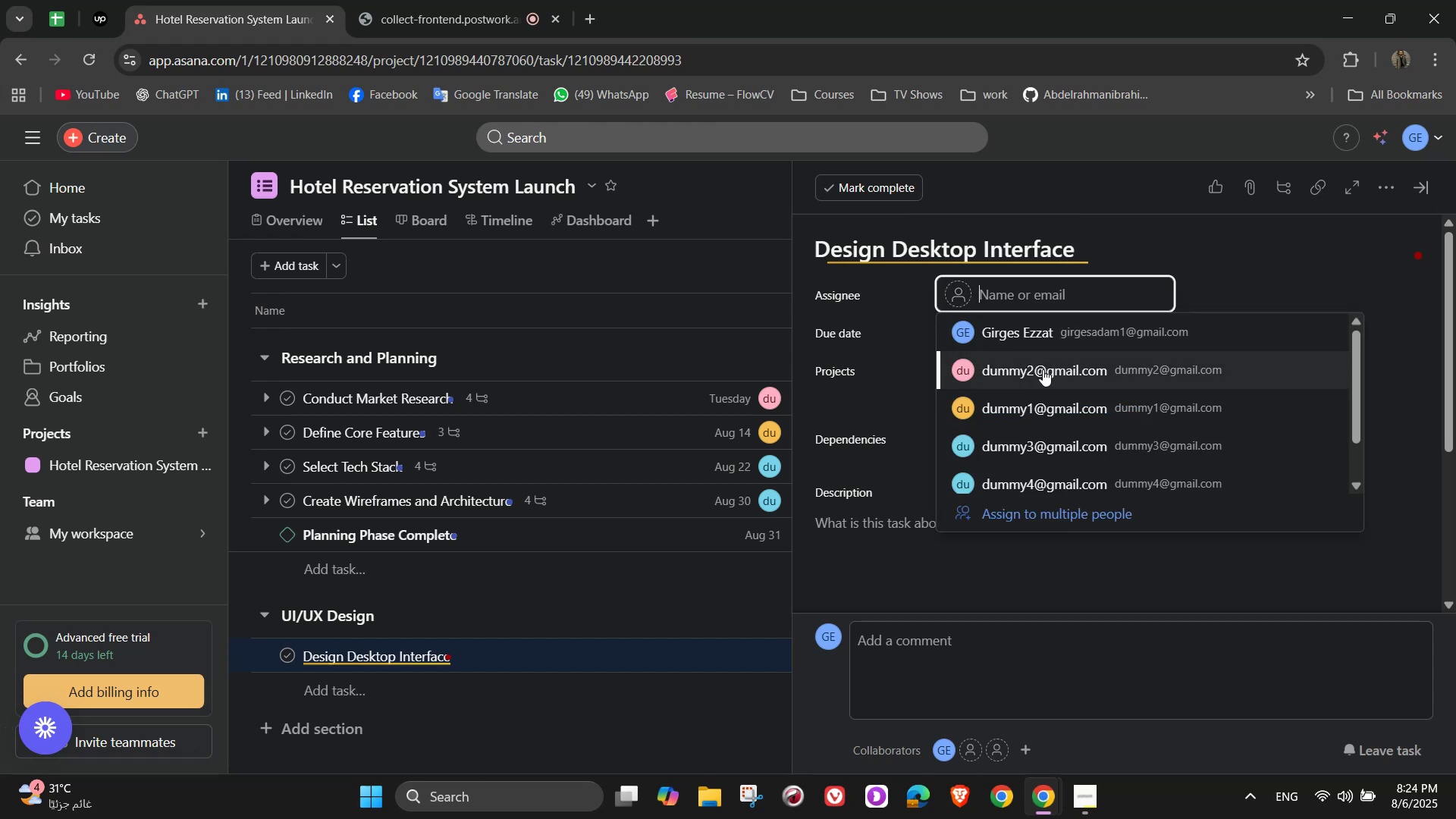 
left_click([1051, 483])
 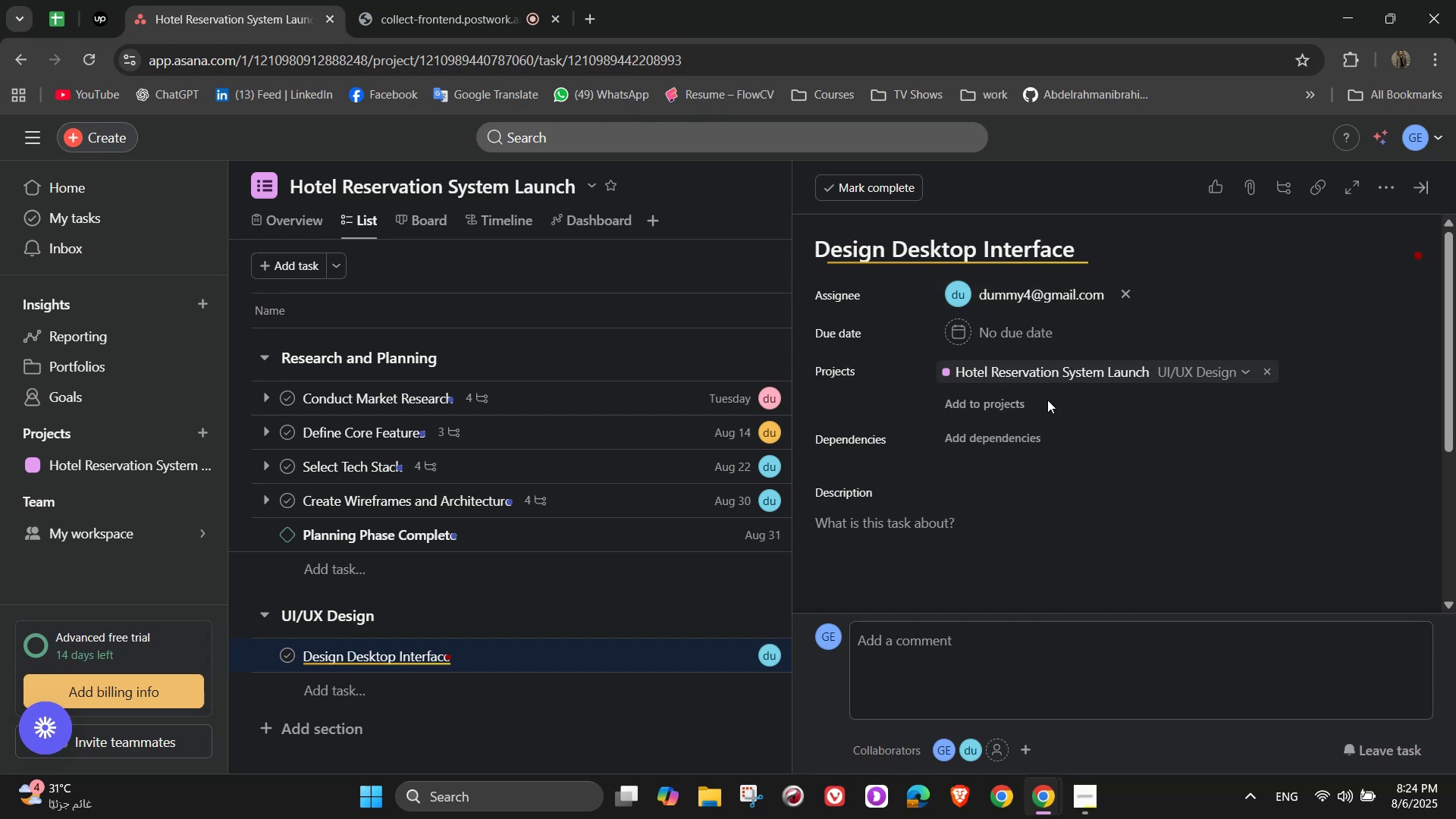 
left_click([1024, 339])
 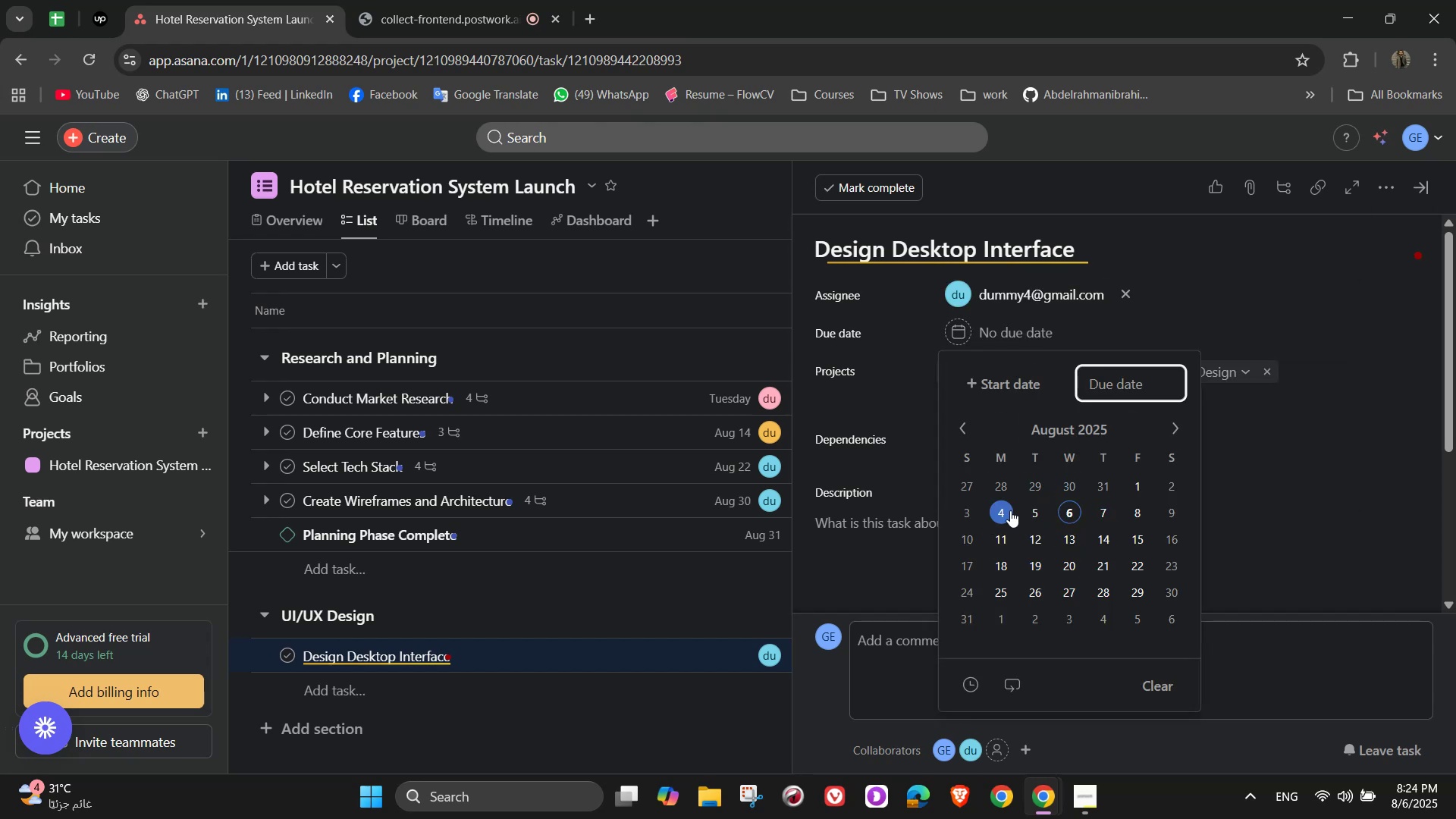 
wait(10.42)
 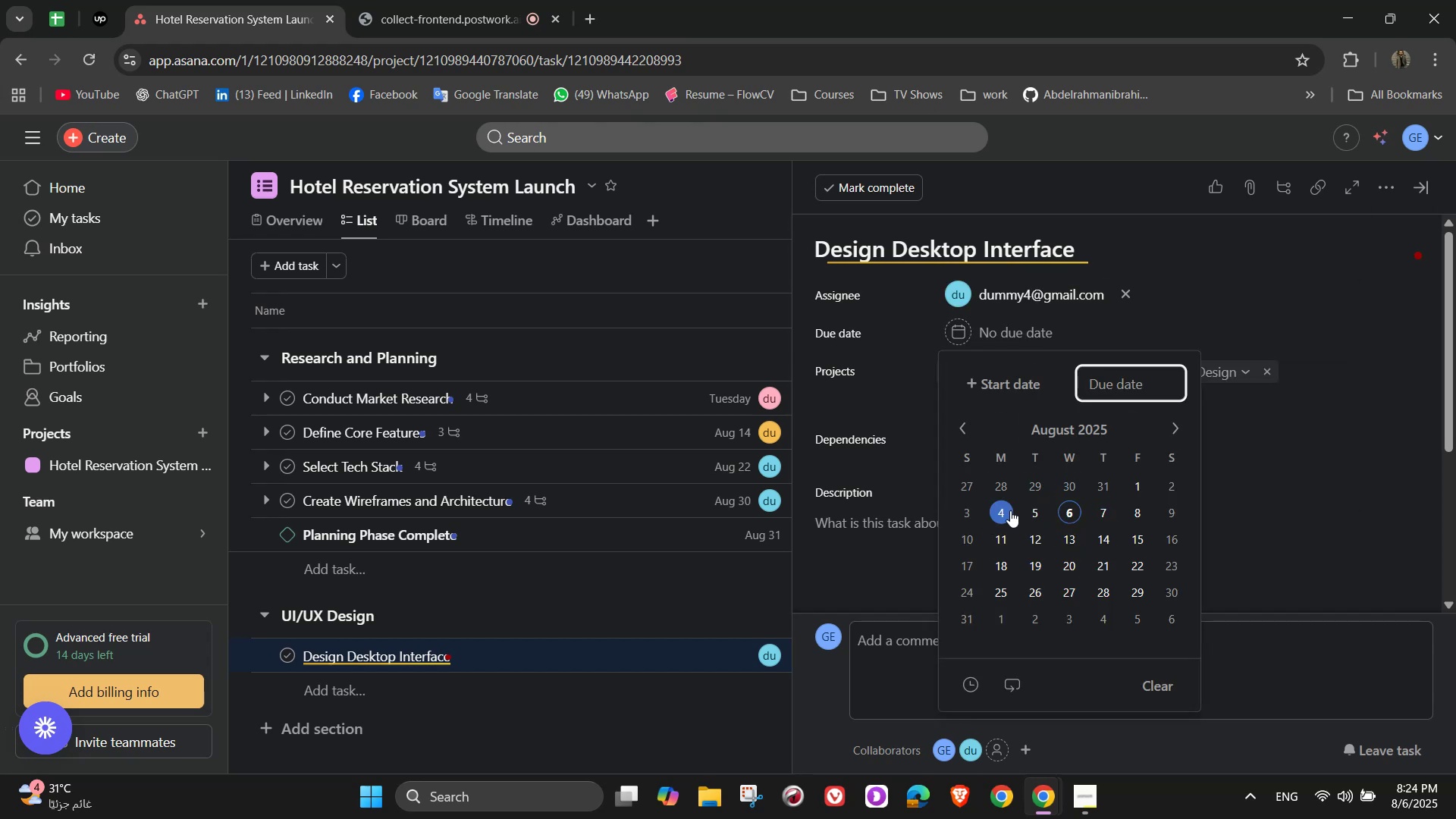 
left_click([1130, 485])
 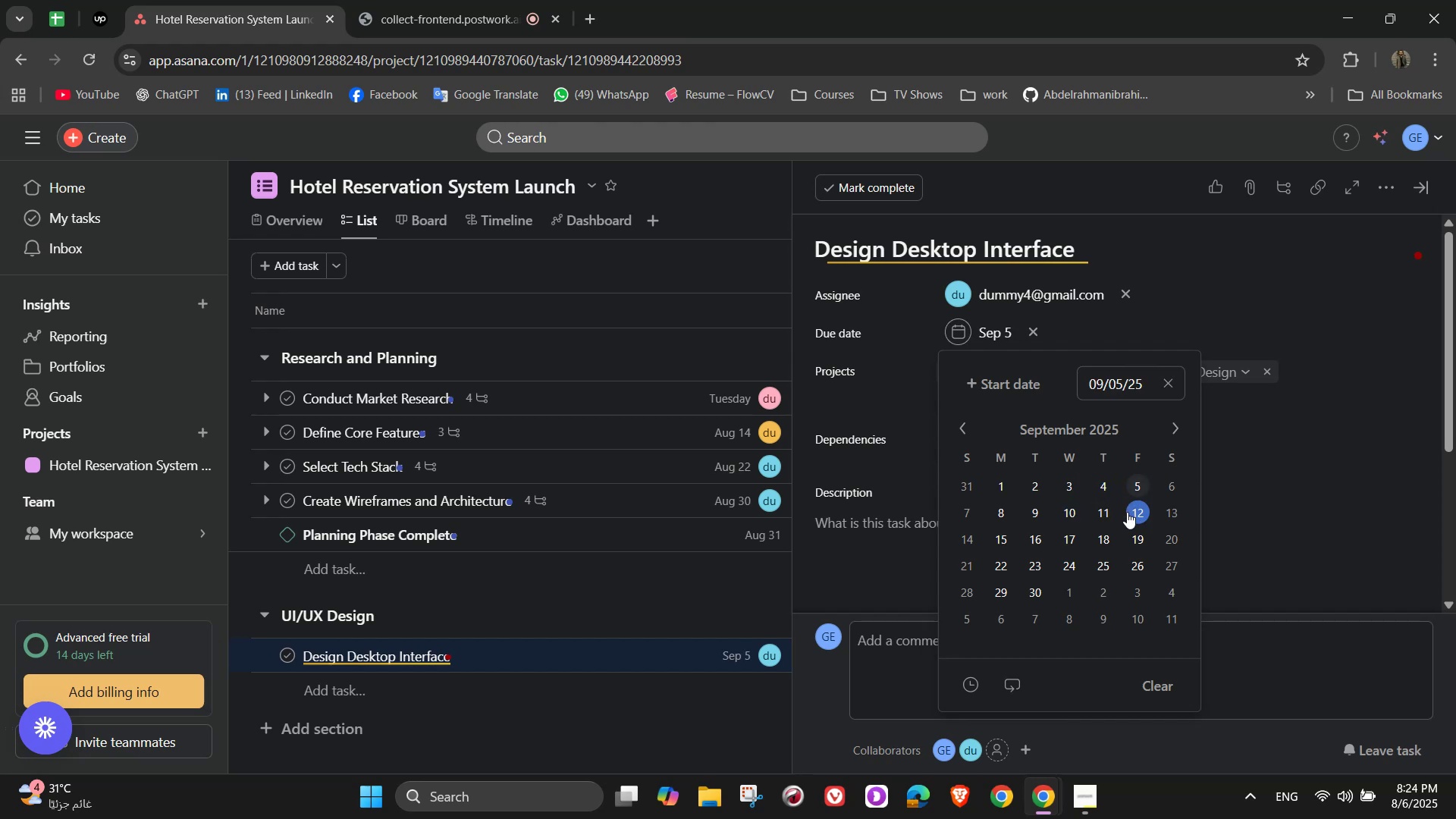 
left_click([1111, 484])
 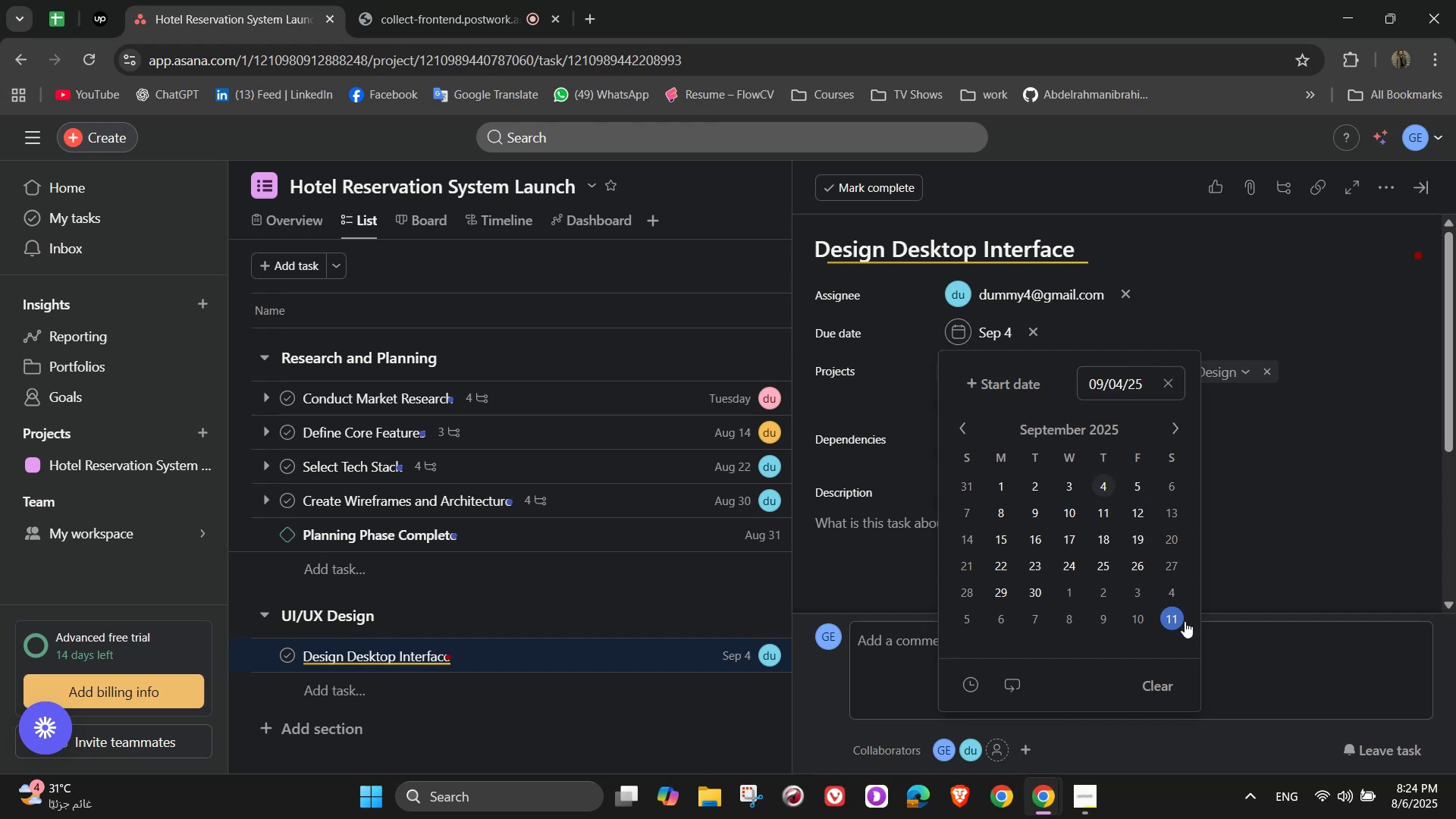 
left_click([1263, 576])
 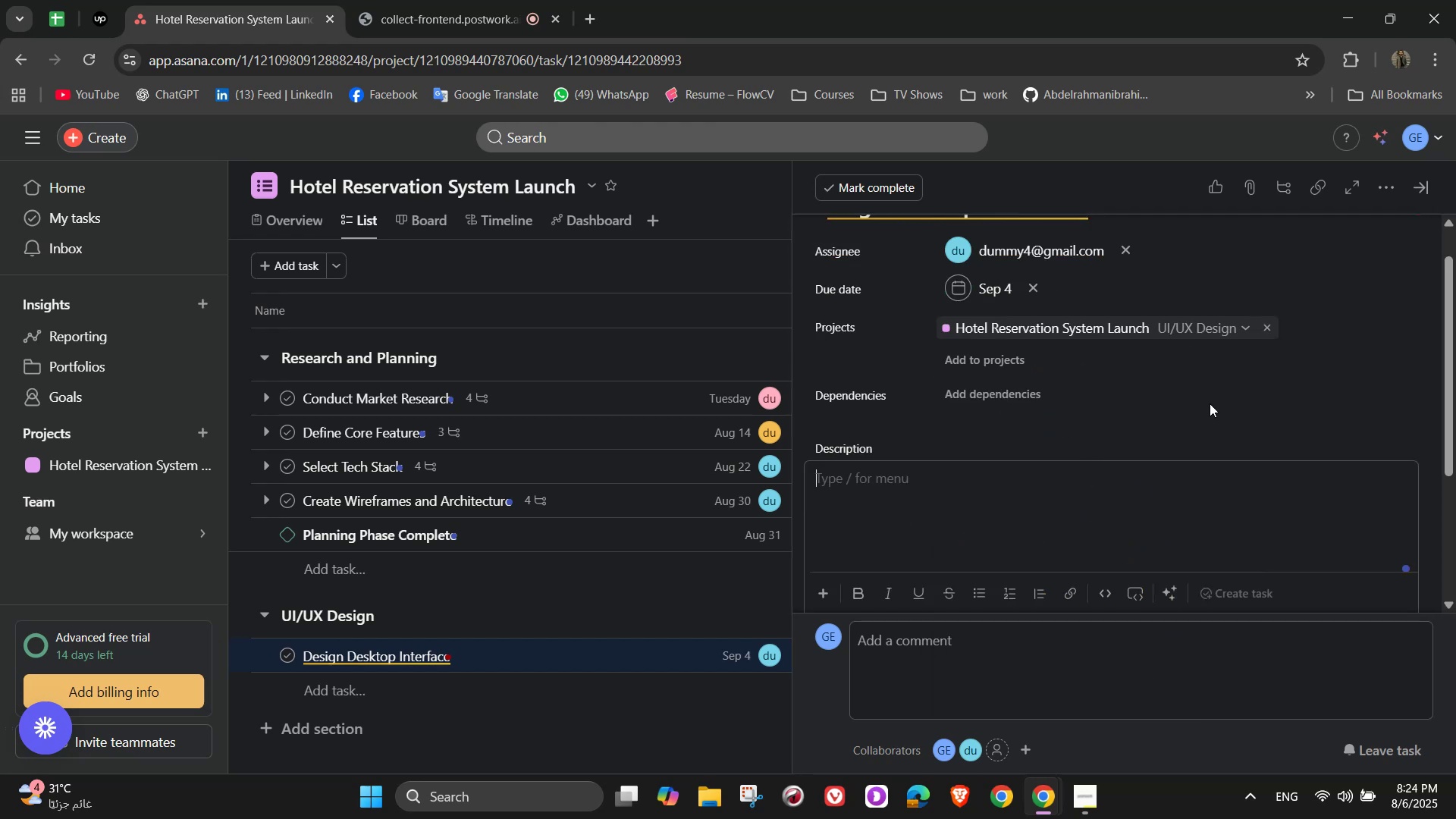 
type(Design homepl)
key(Backspace)
type(age, search page, booking )
 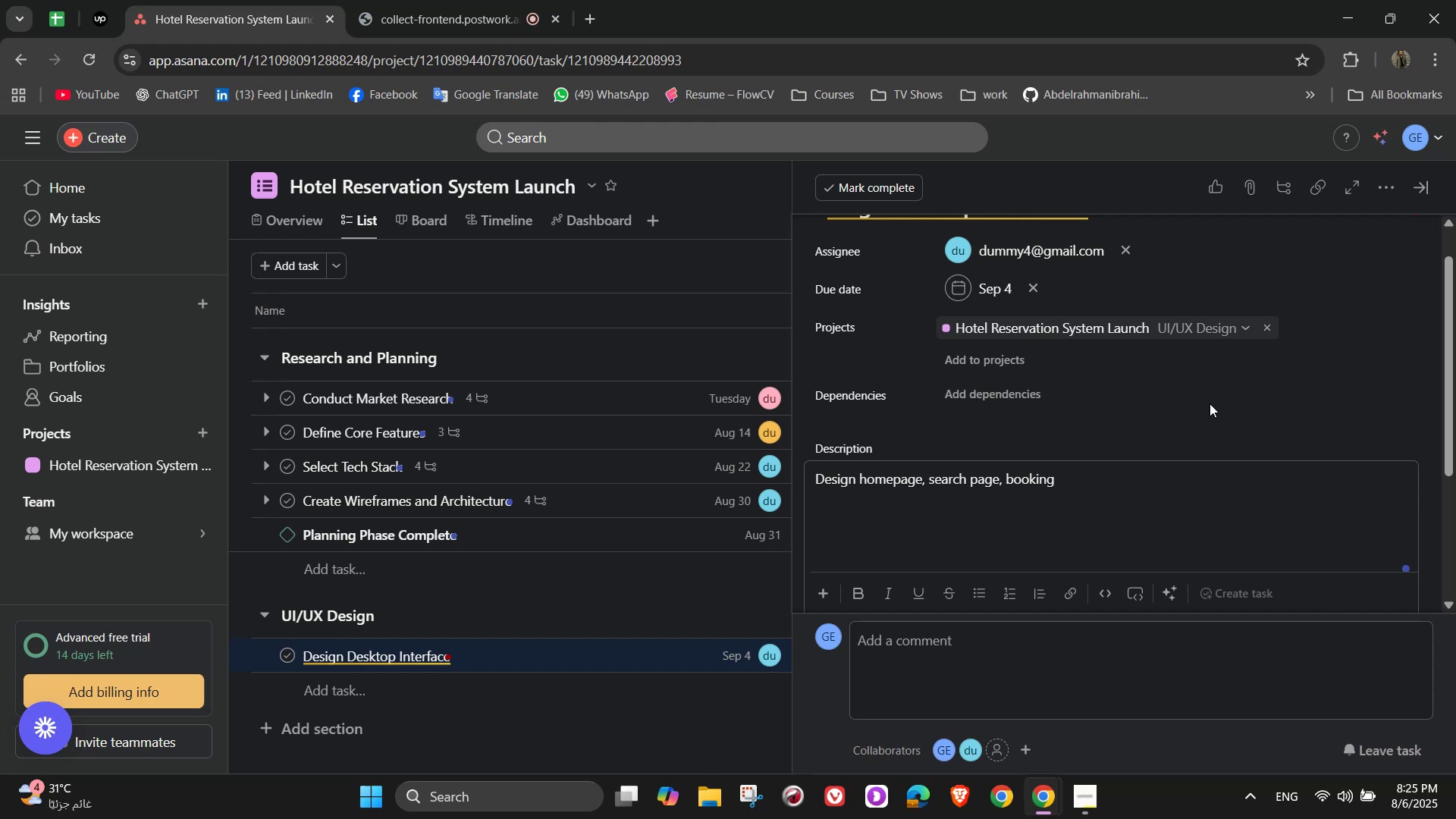 
wait(6.46)
 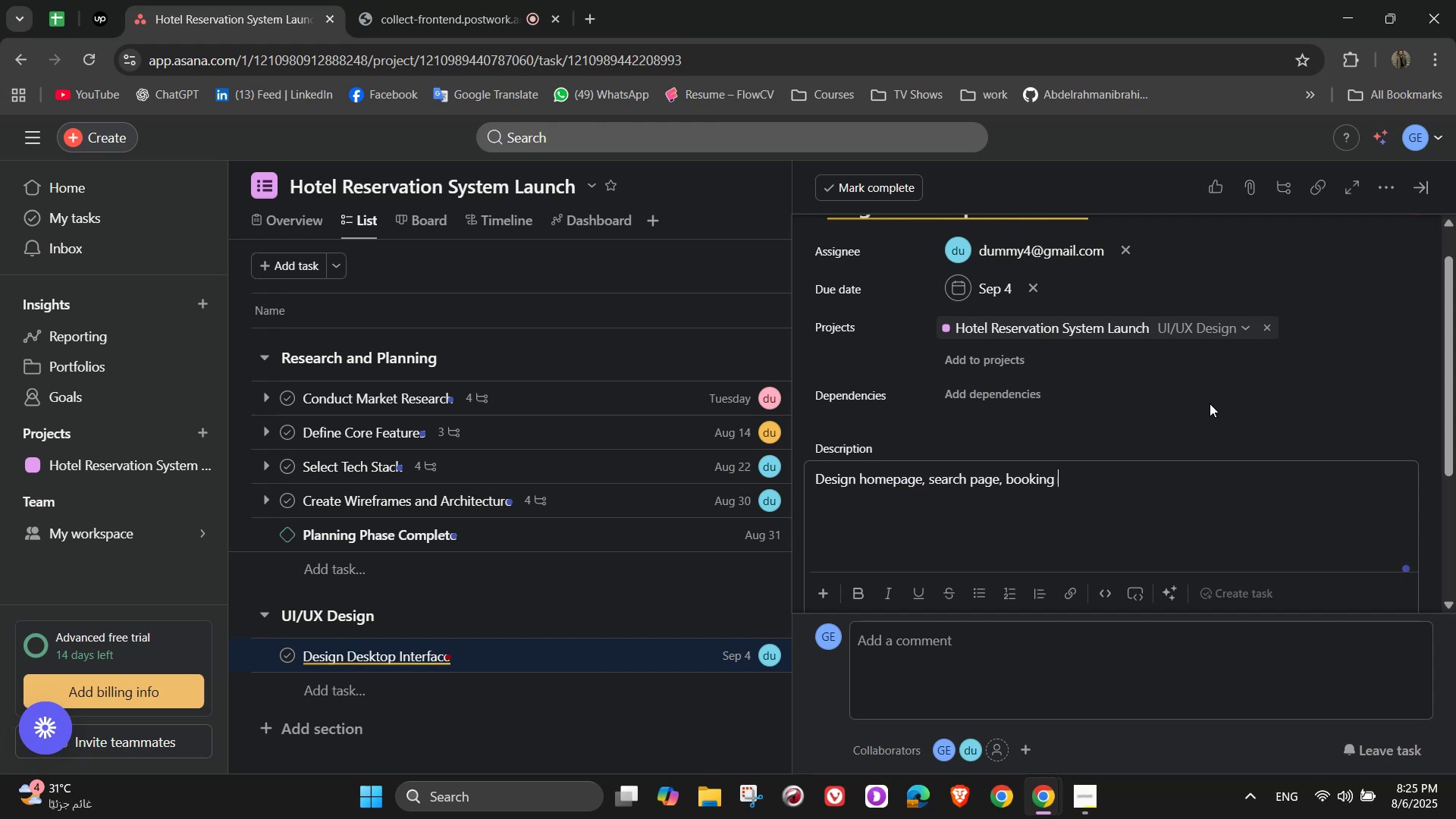 
type(page)
 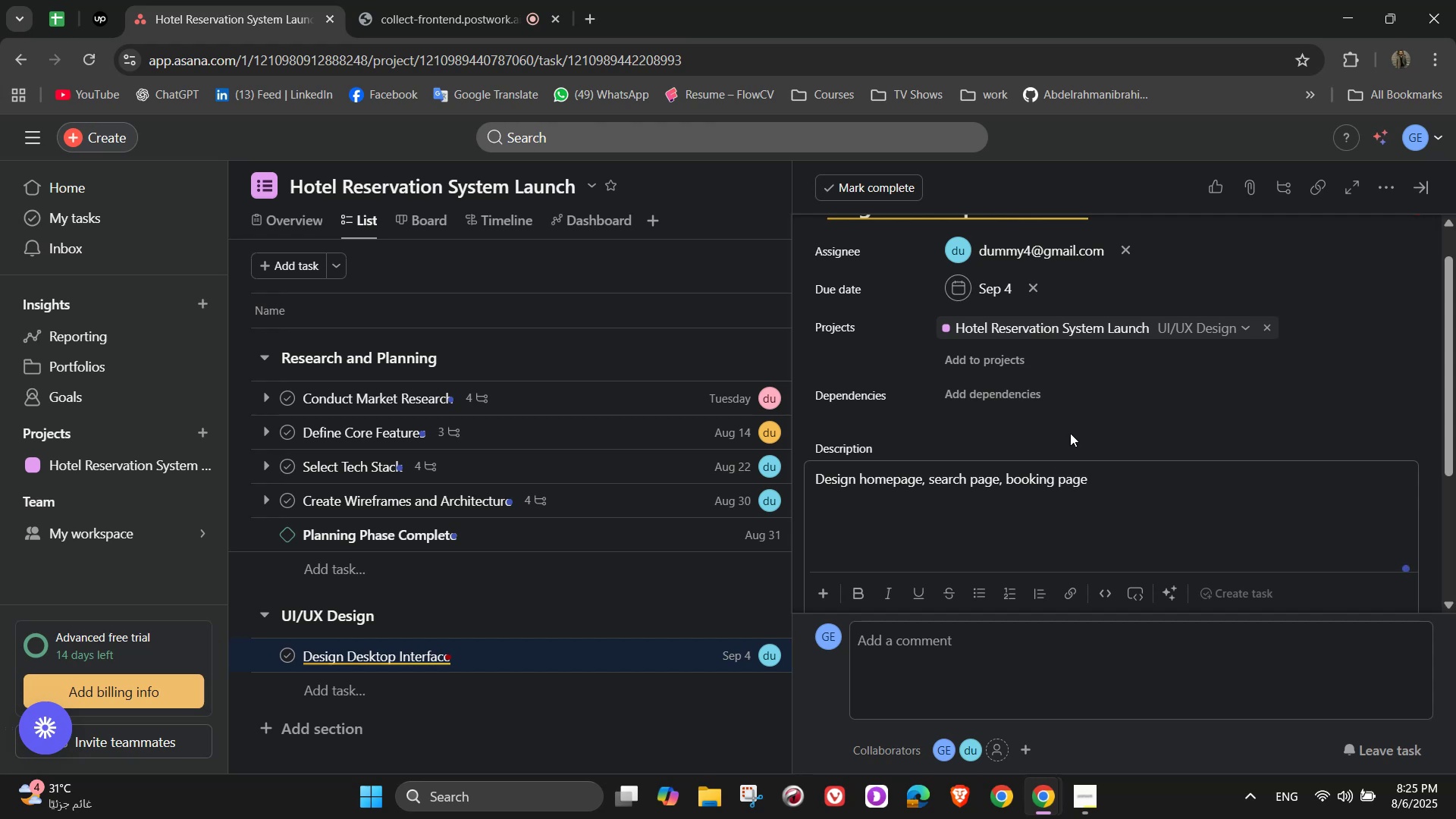 
left_click_drag(start_coordinate=[1120, 488], to_coordinate=[777, 488])
 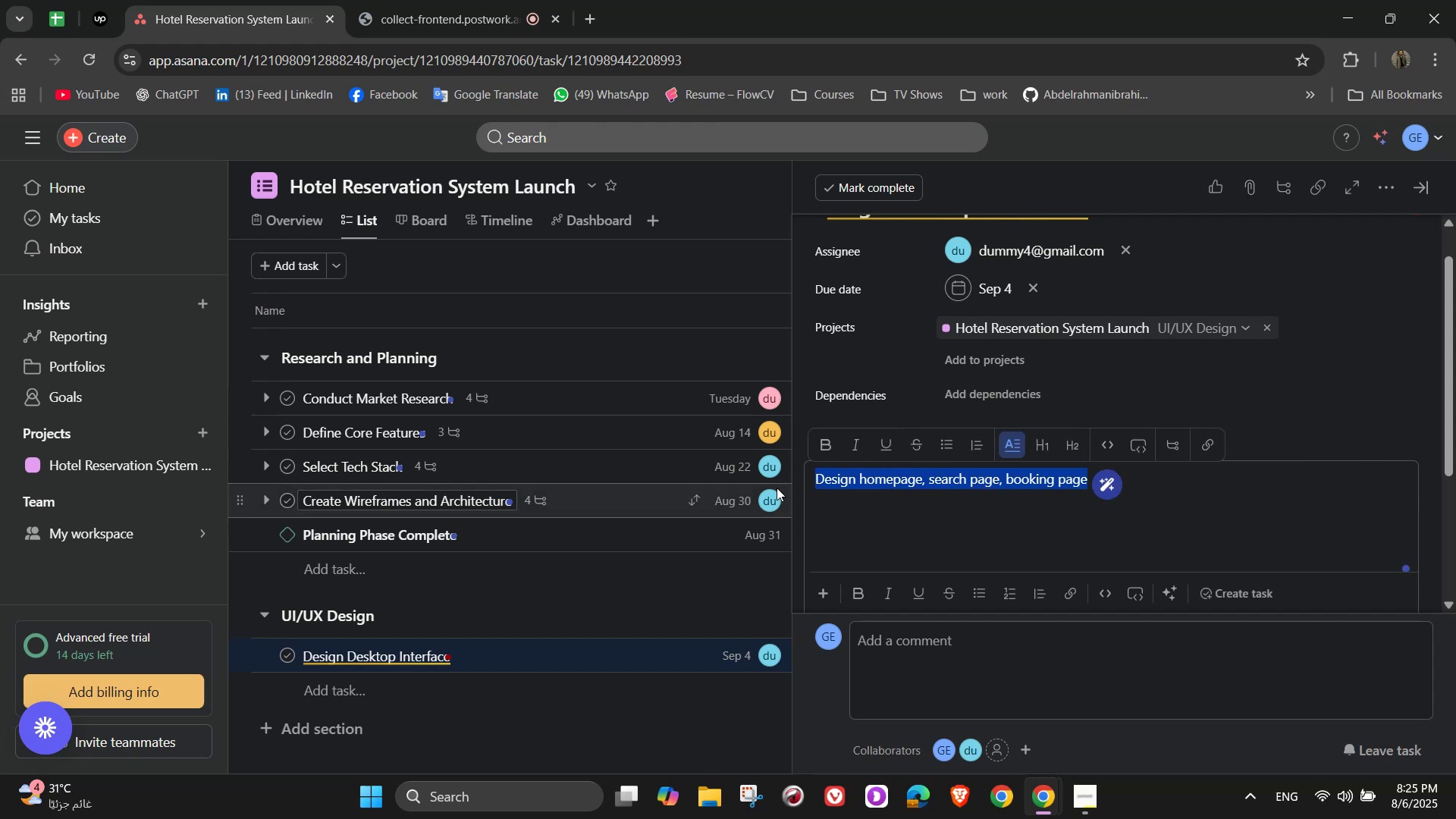 
key(Control+X)
 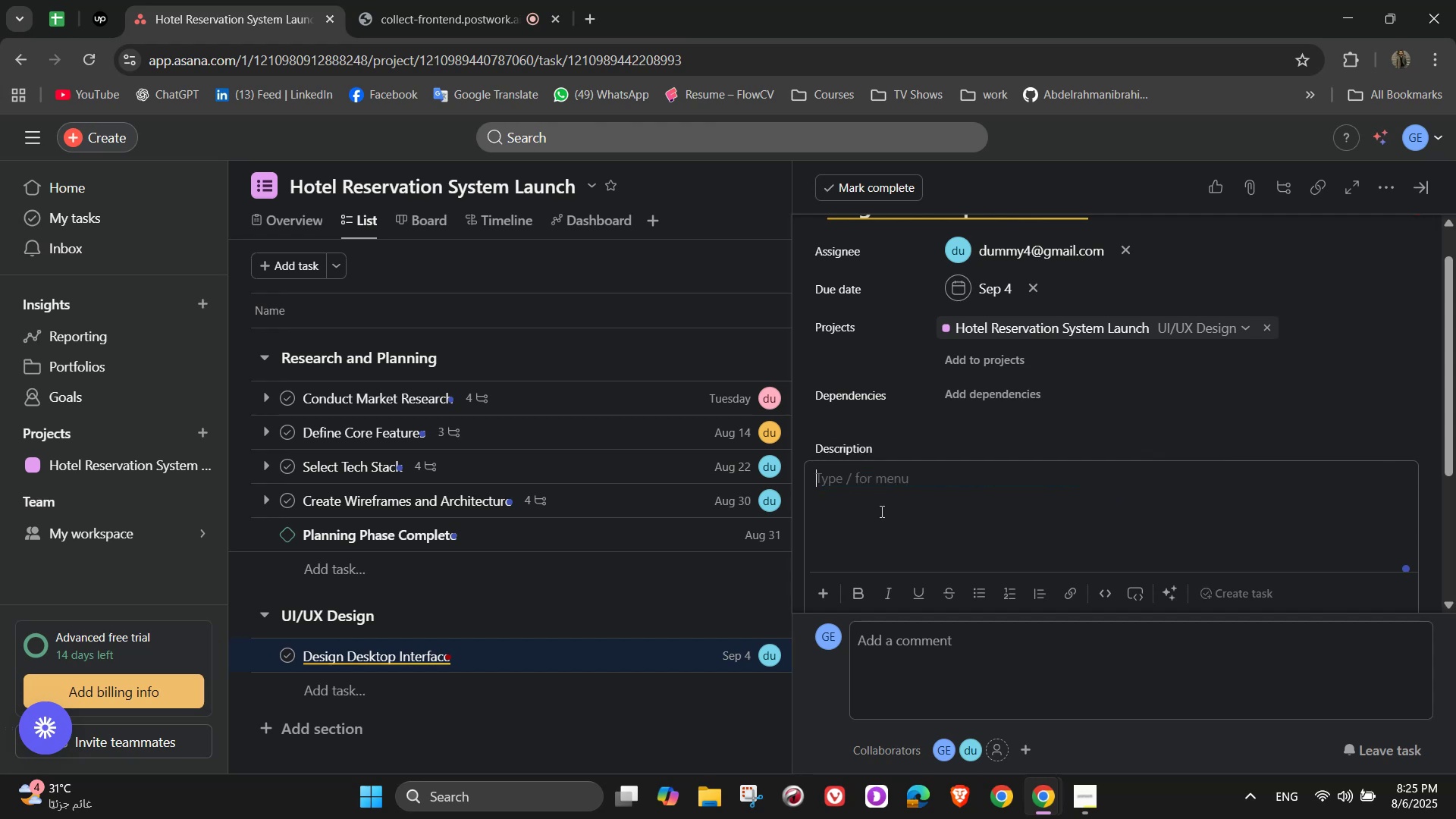 
scroll: coordinate [893, 520], scroll_direction: down, amount: 3.0
 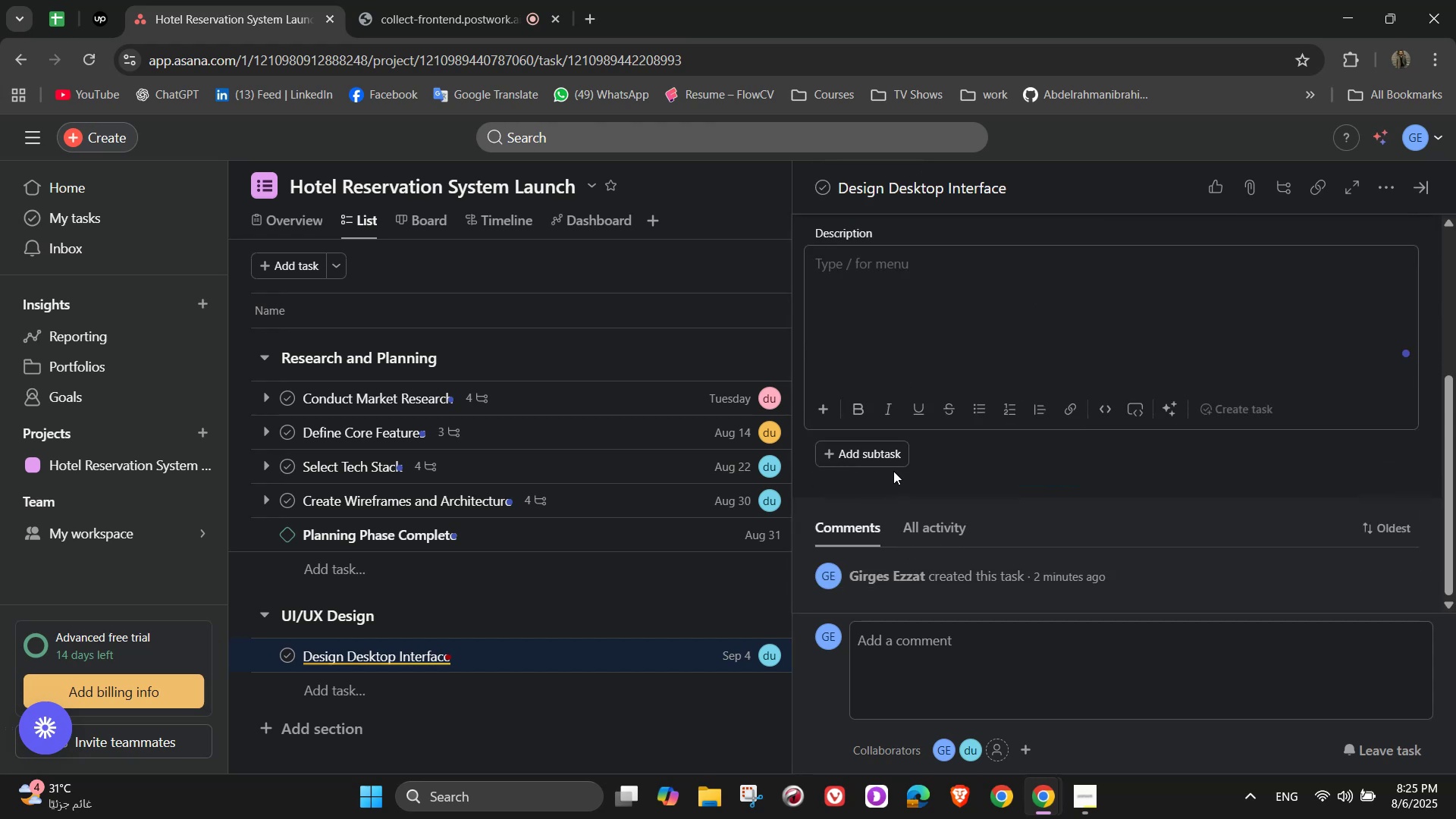 
left_click([880, 444])
 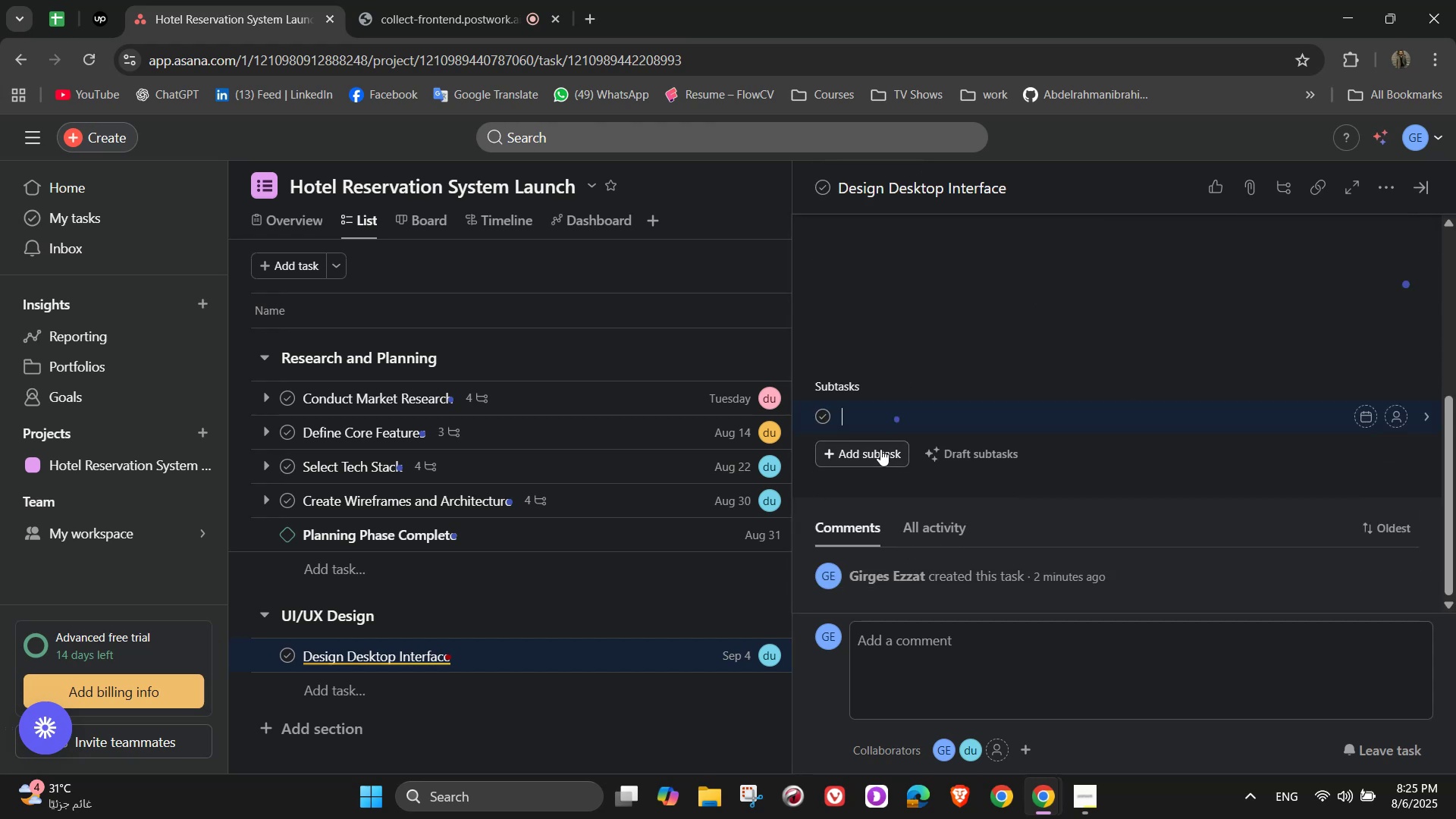 
key(Control+V)
 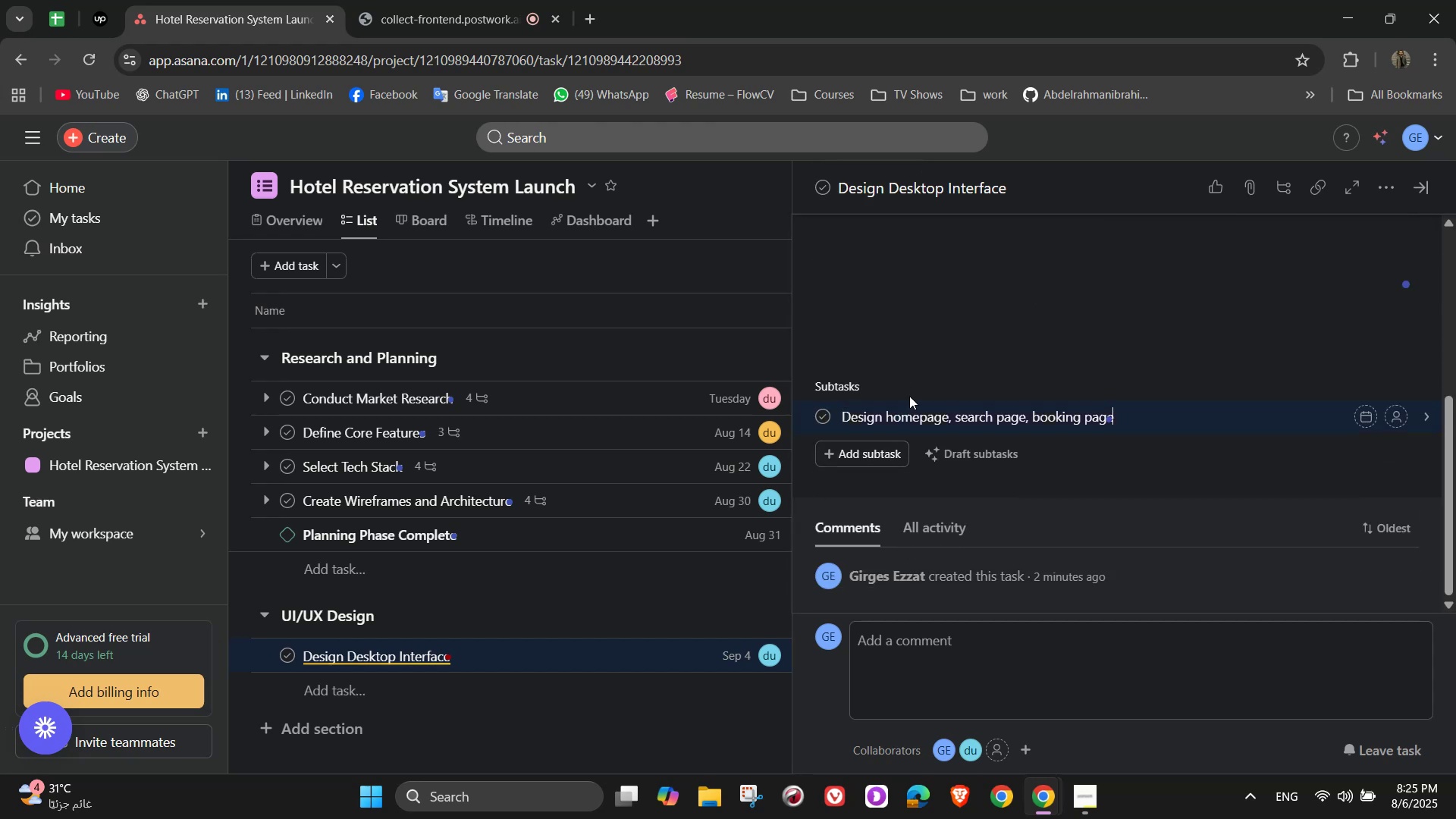 
scroll: coordinate [918, 402], scroll_direction: up, amount: 2.0
 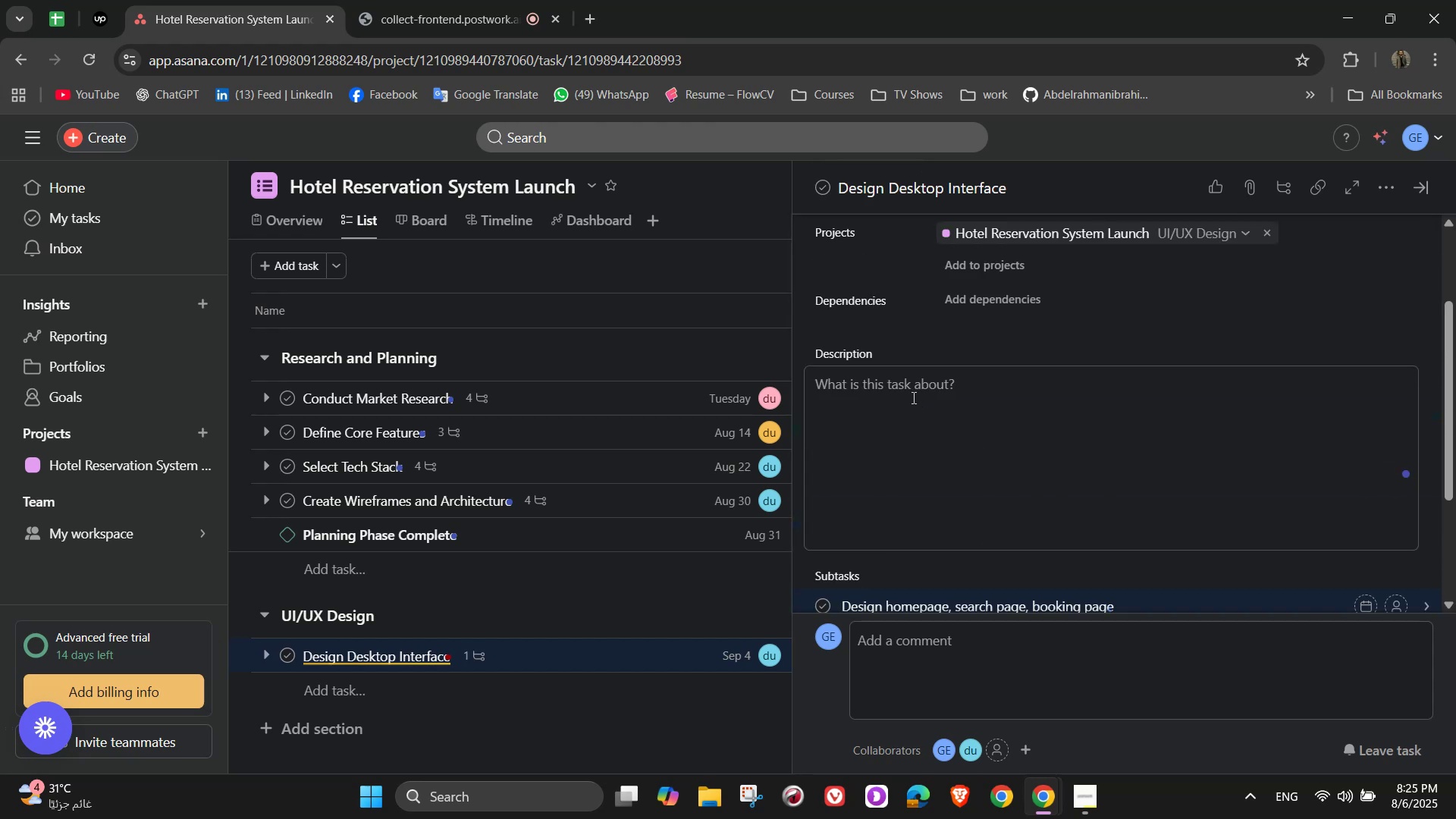 
left_click([912, 400])
 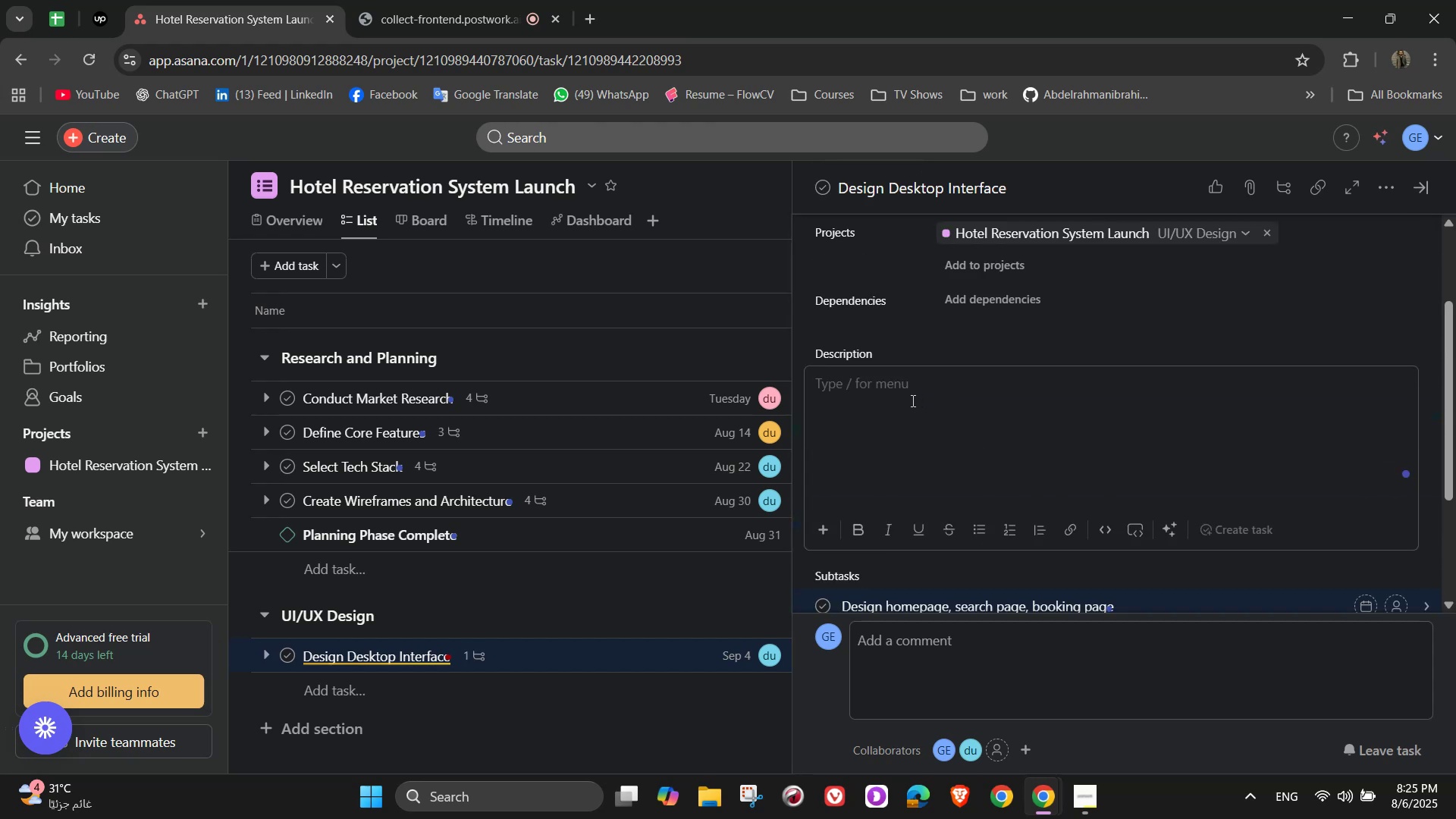 
type(Create high-fidelity mockups for web version)
 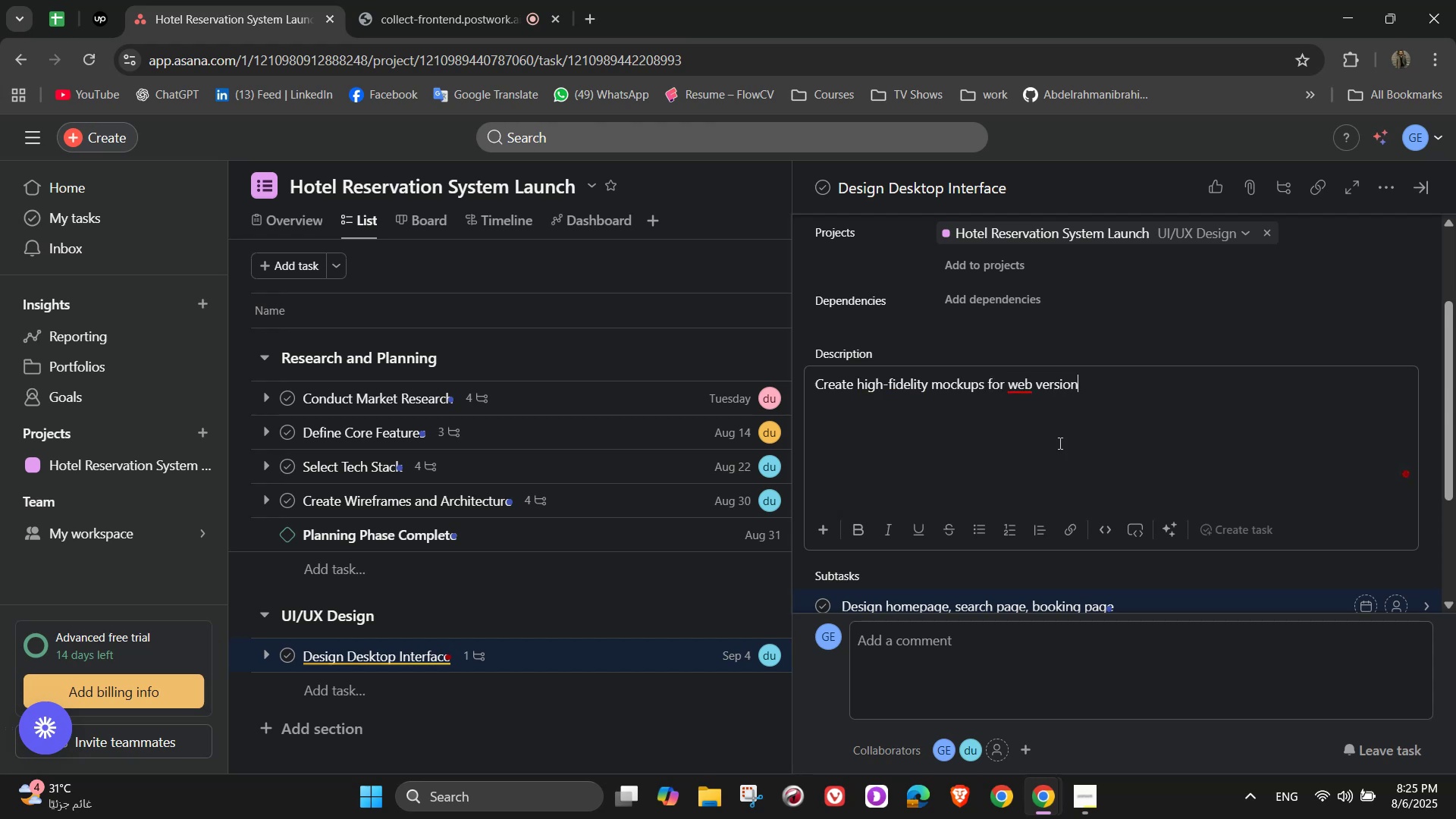 
key(NumpadDecimal)
 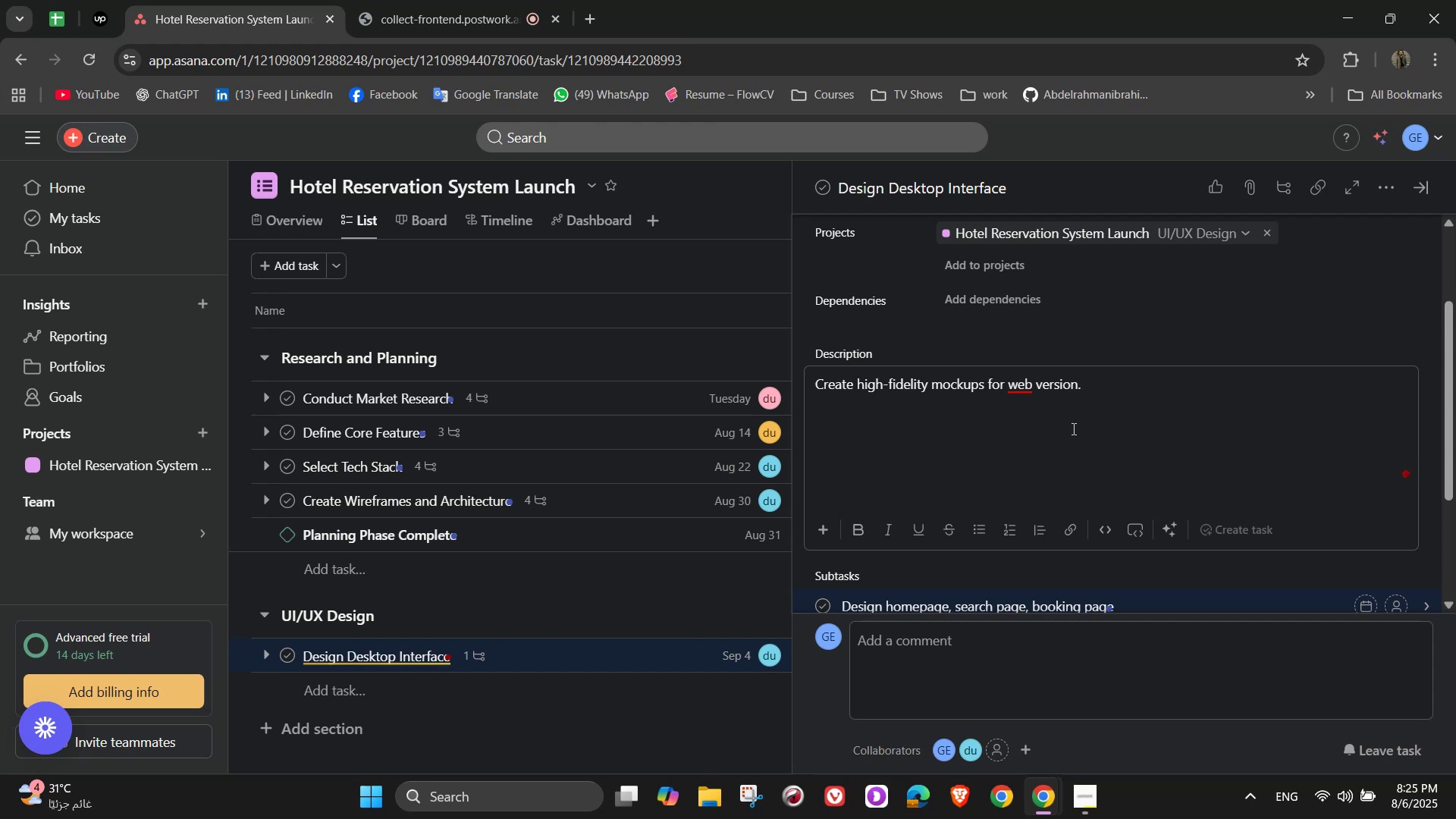 
mouse_move([1010, 380])
 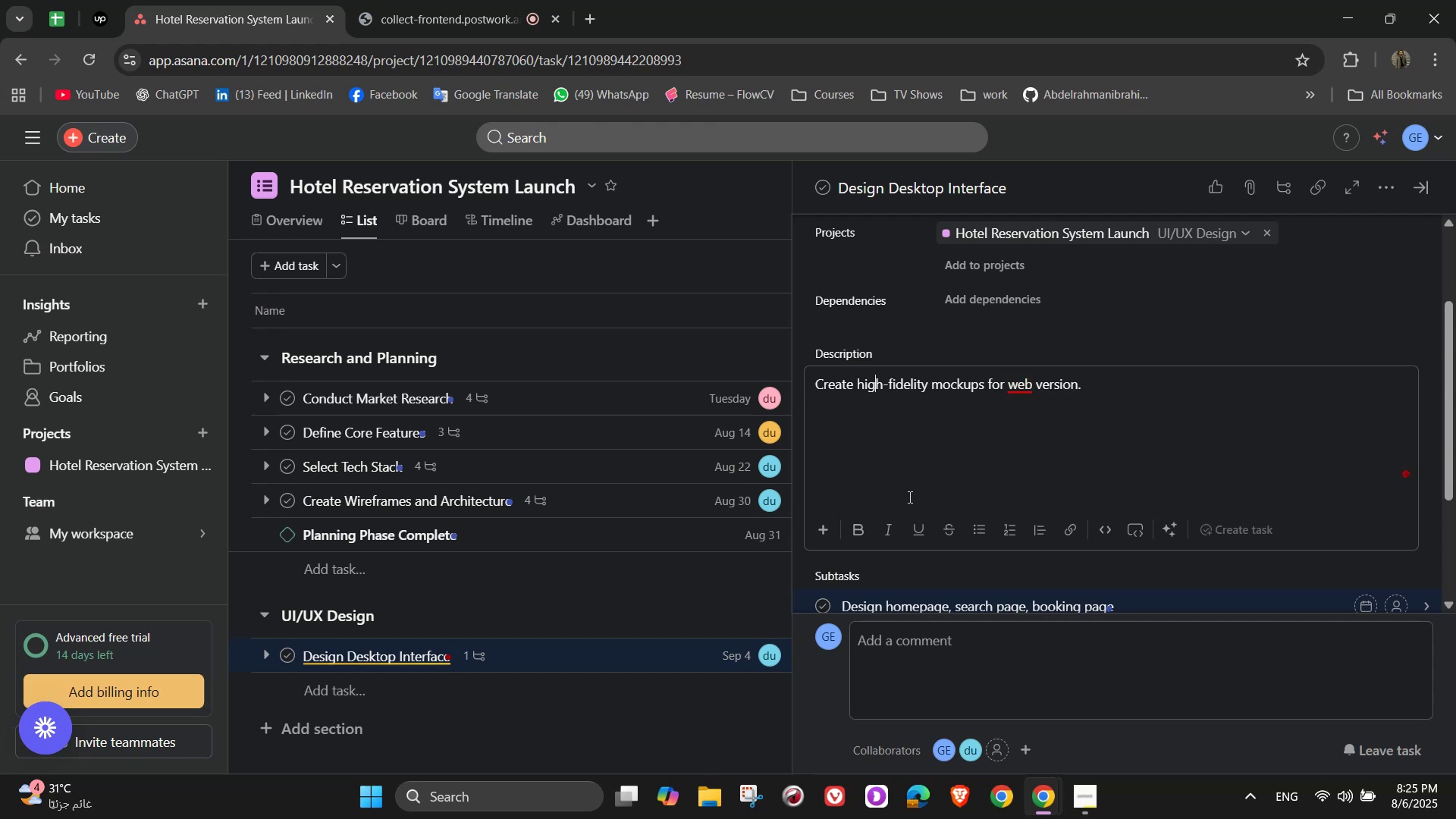 
scroll: coordinate [925, 529], scroll_direction: down, amount: 1.0
 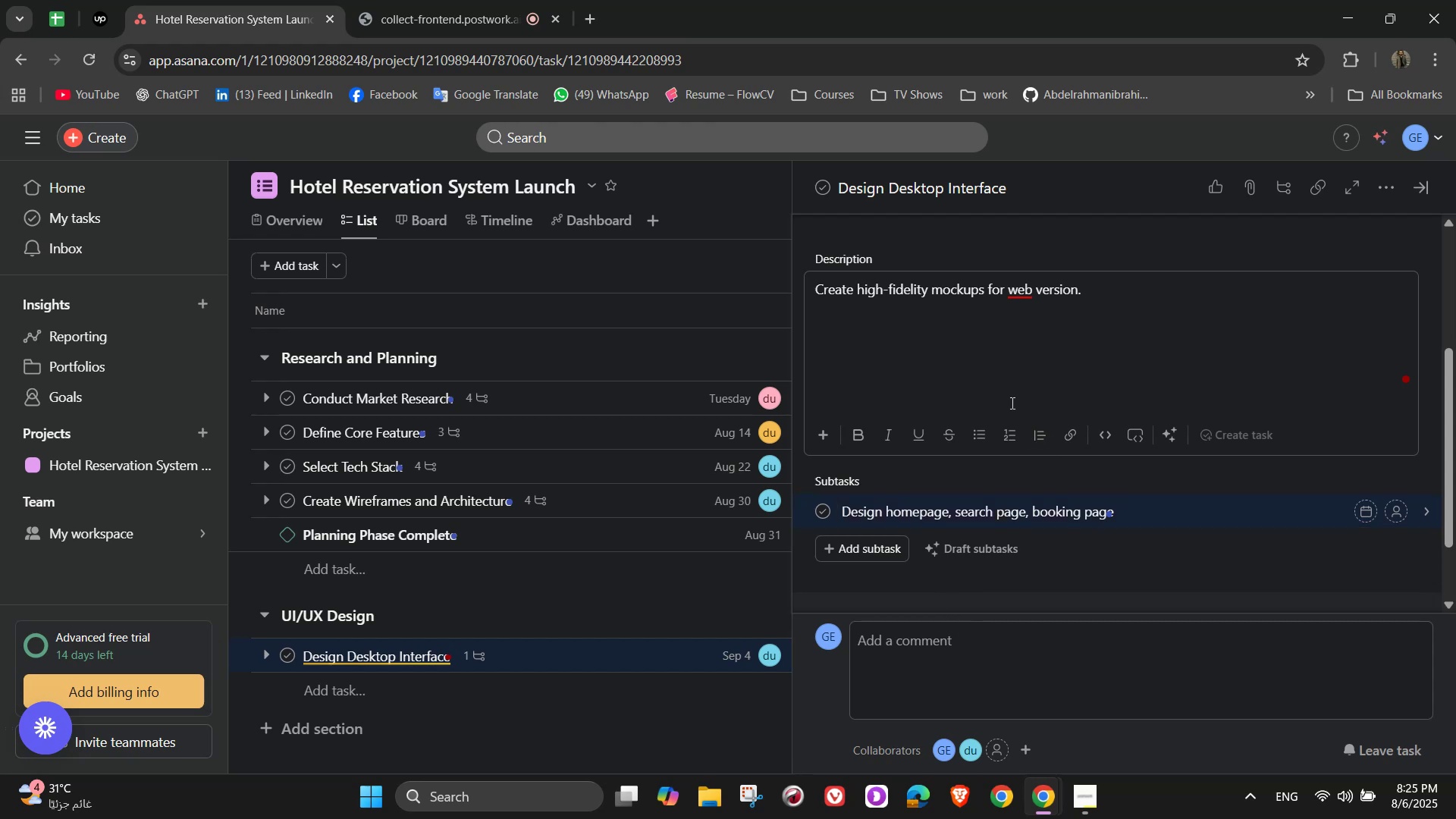 
wait(12.8)
 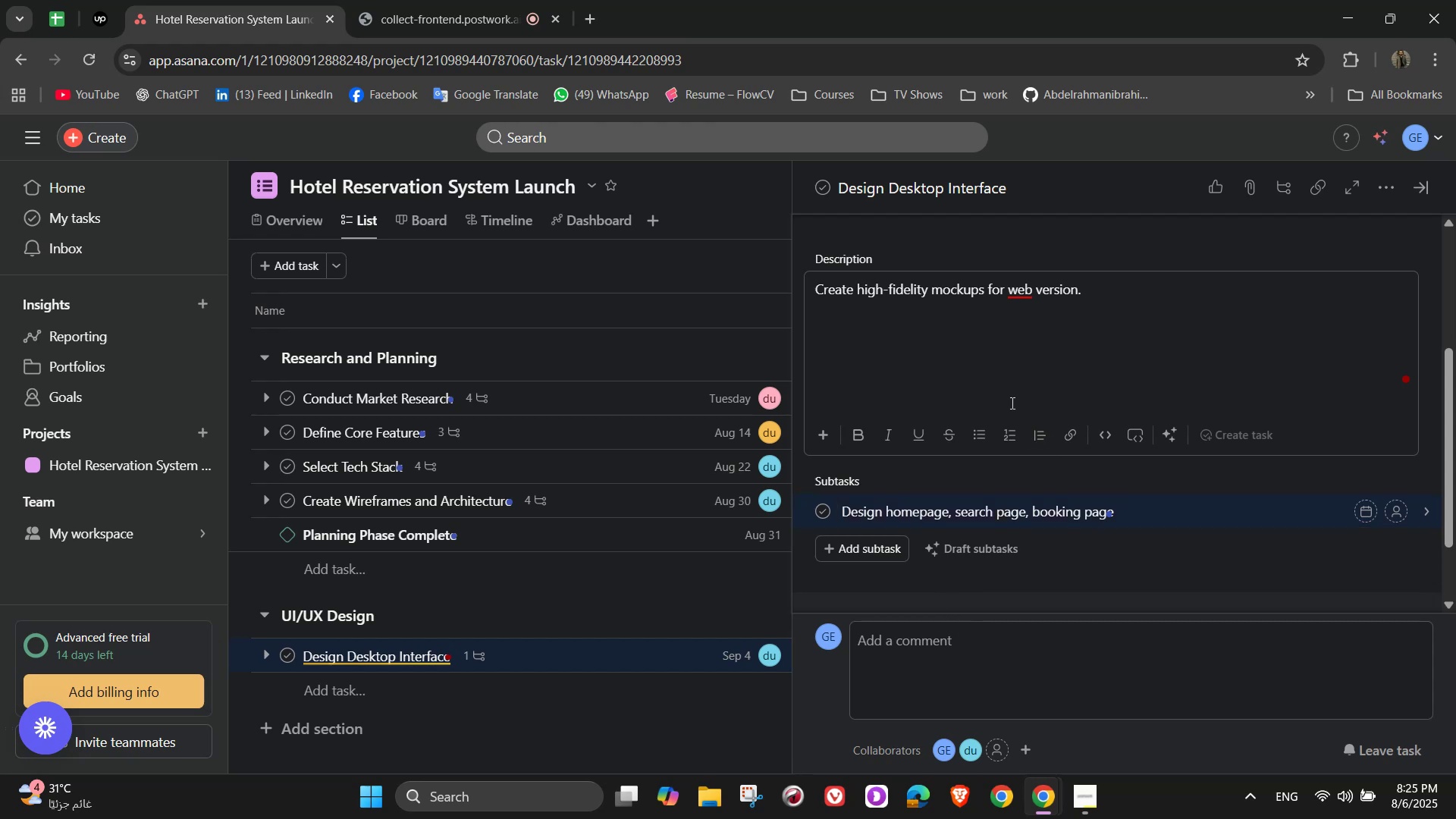 
scroll: coordinate [1011, 403], scroll_direction: down, amount: 1.0
 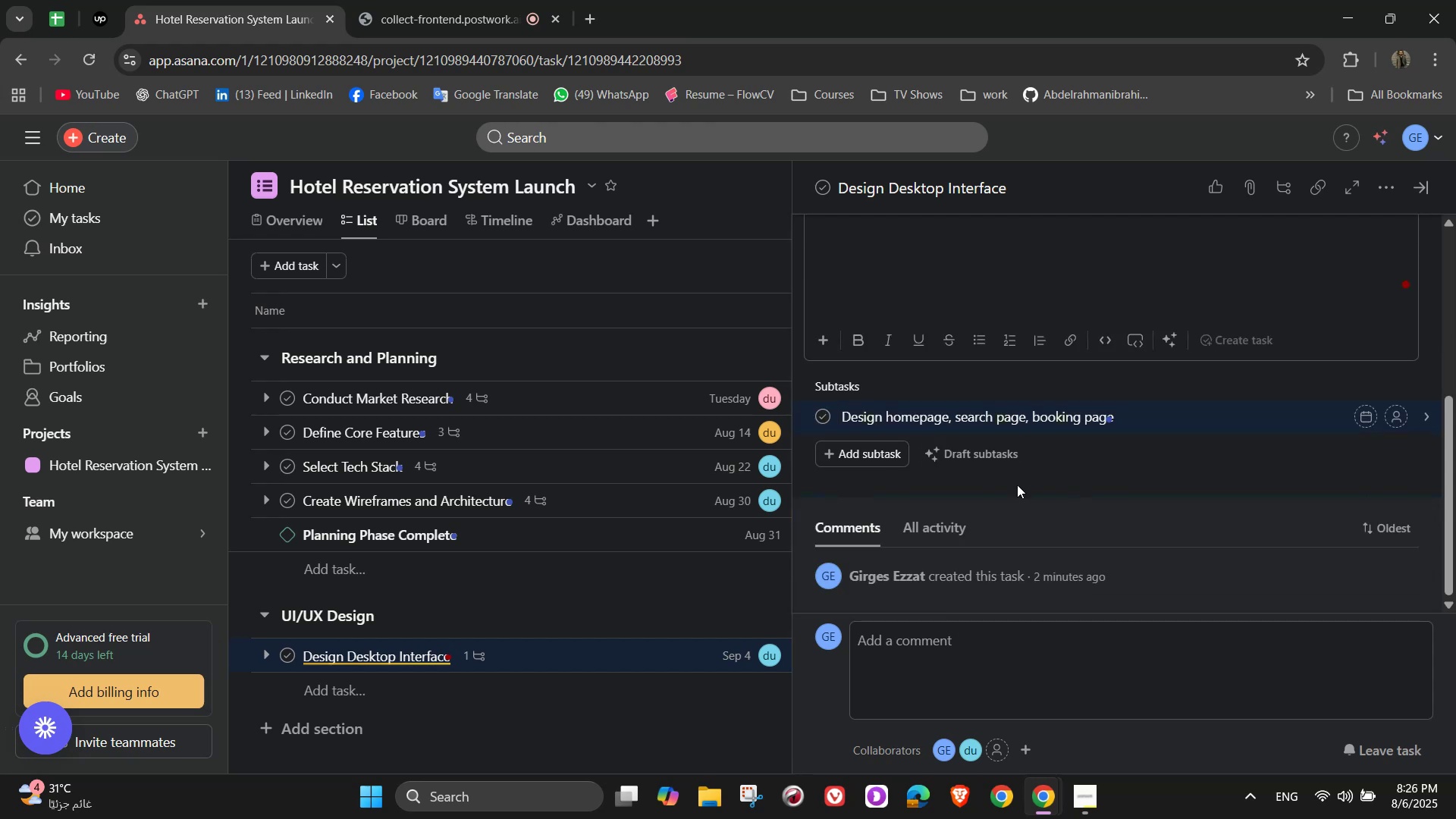 
scroll: coordinate [1006, 505], scroll_direction: up, amount: 1.0
 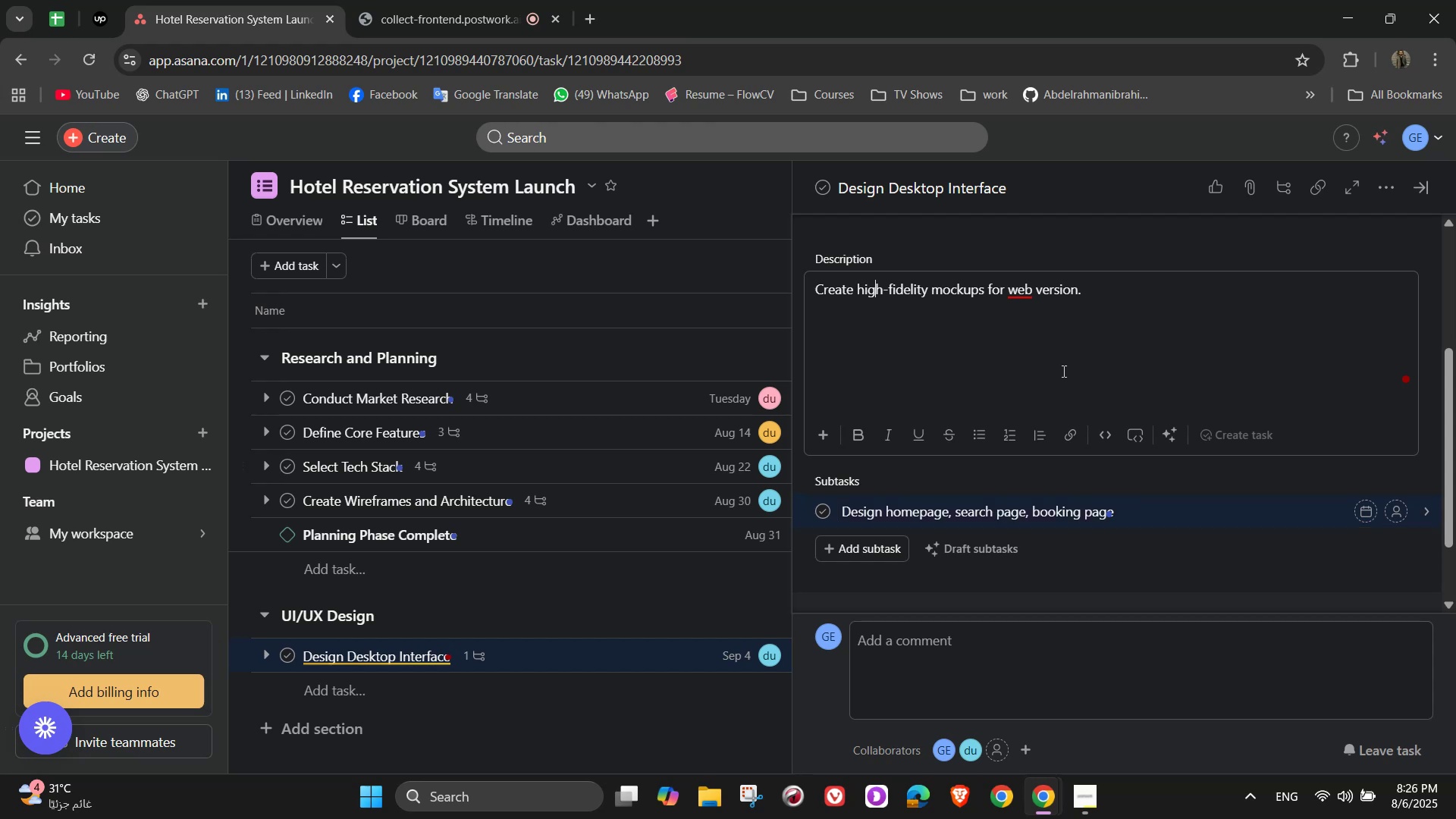 
scroll: coordinate [890, 570], scroll_direction: down, amount: 1.0
 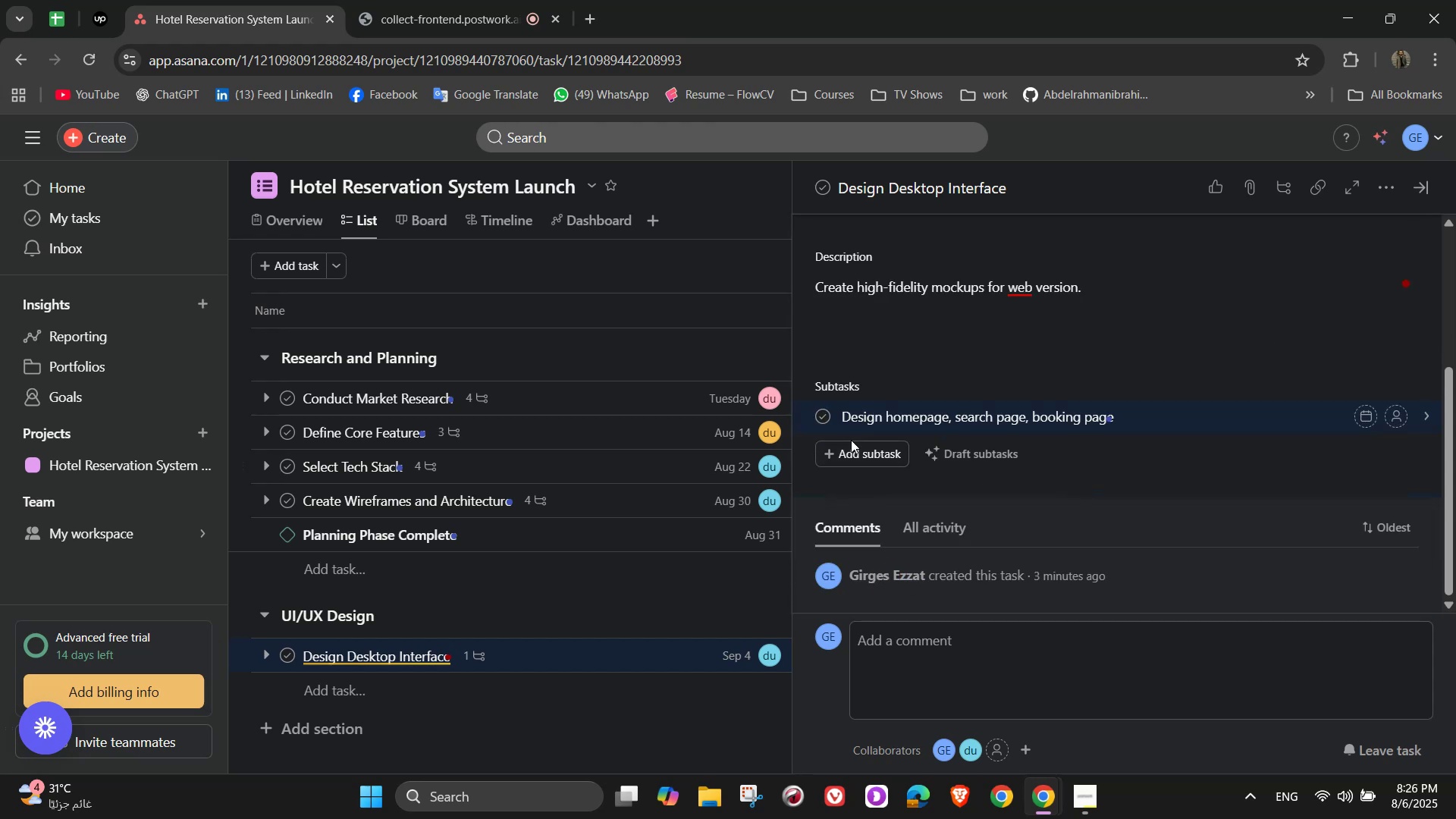 
double_click([854, 454])
 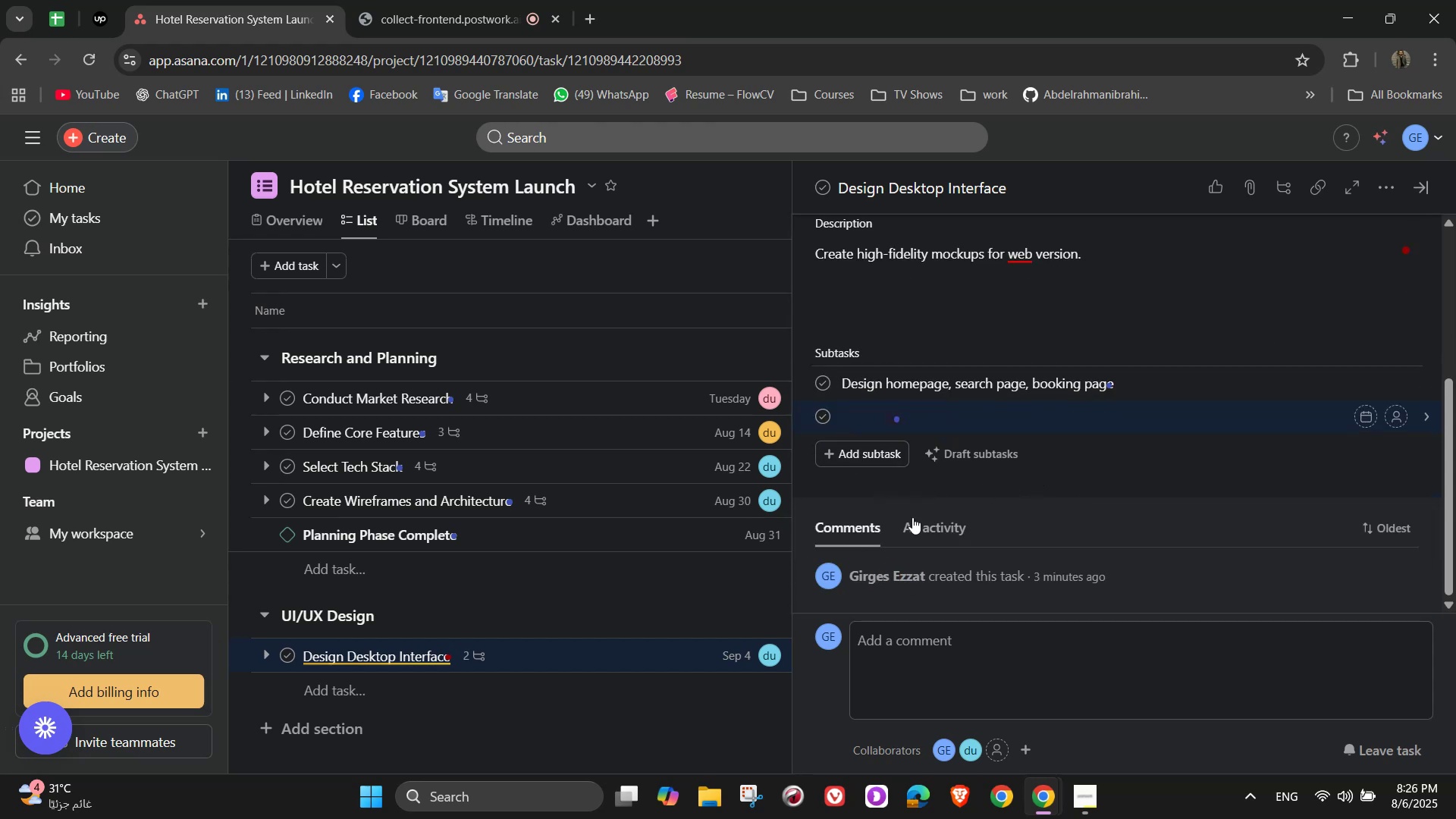 
wait(11.27)
 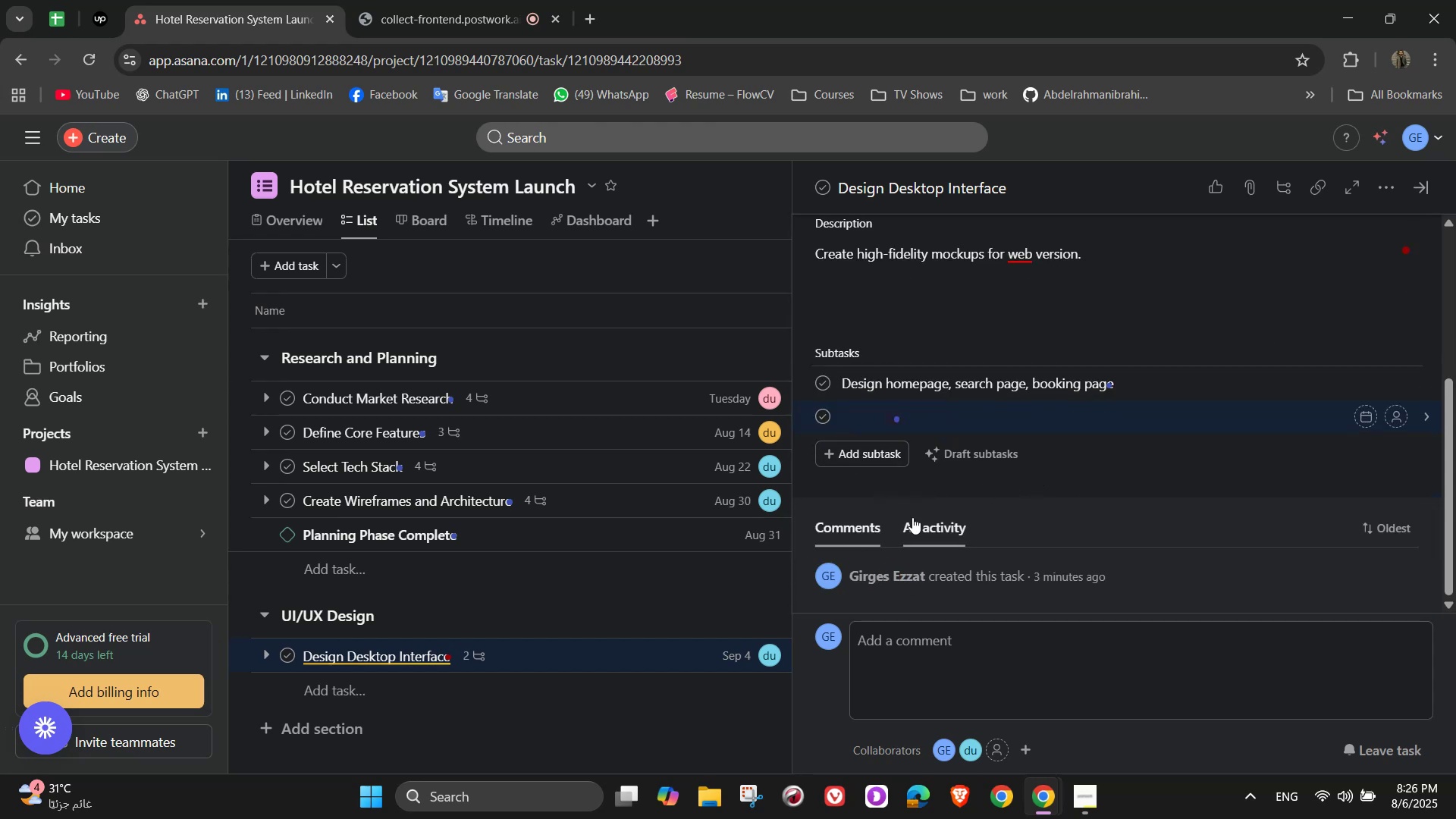 
type(Include filters, hotel profile, )
 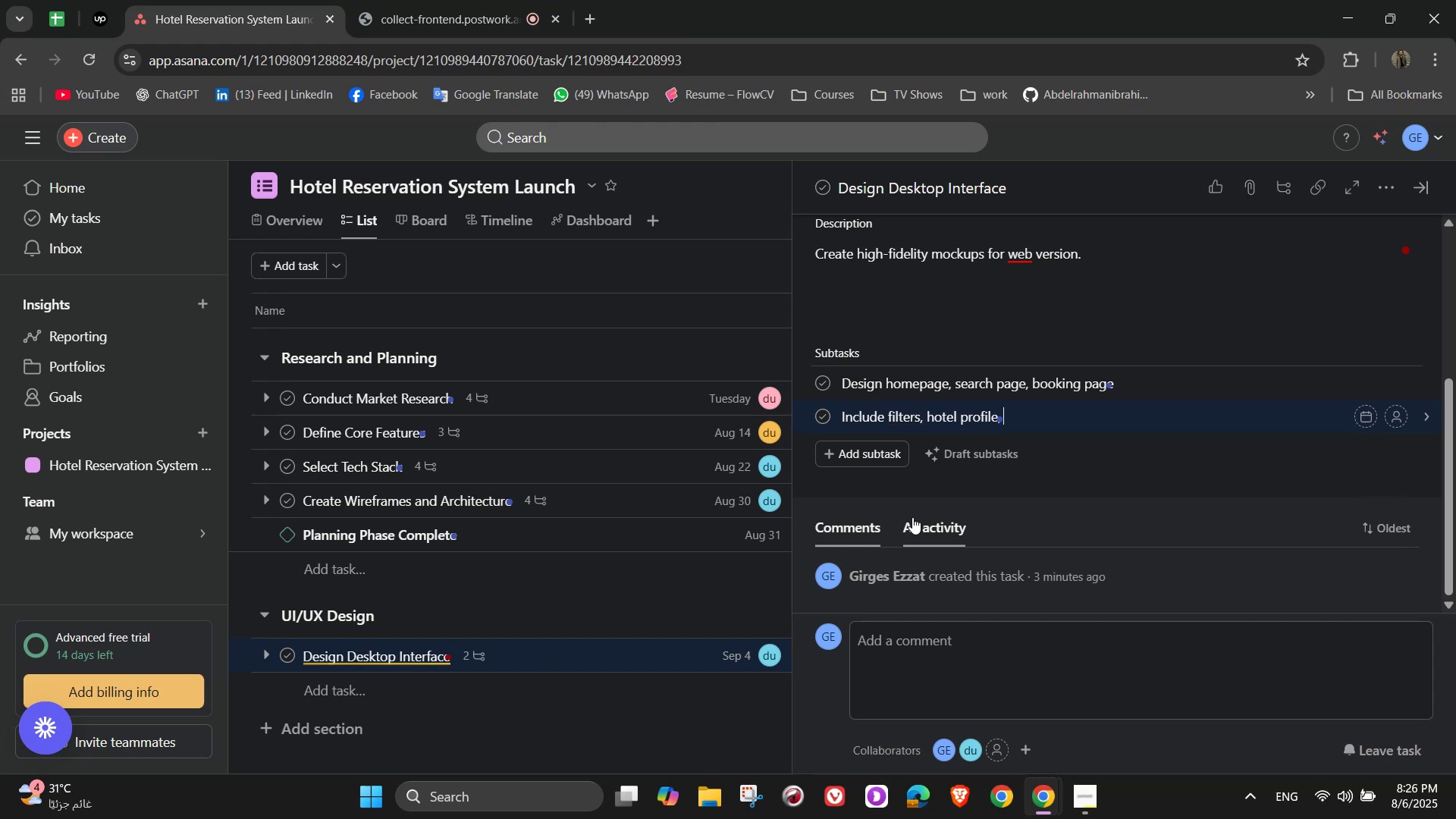 
type(booking summary)
 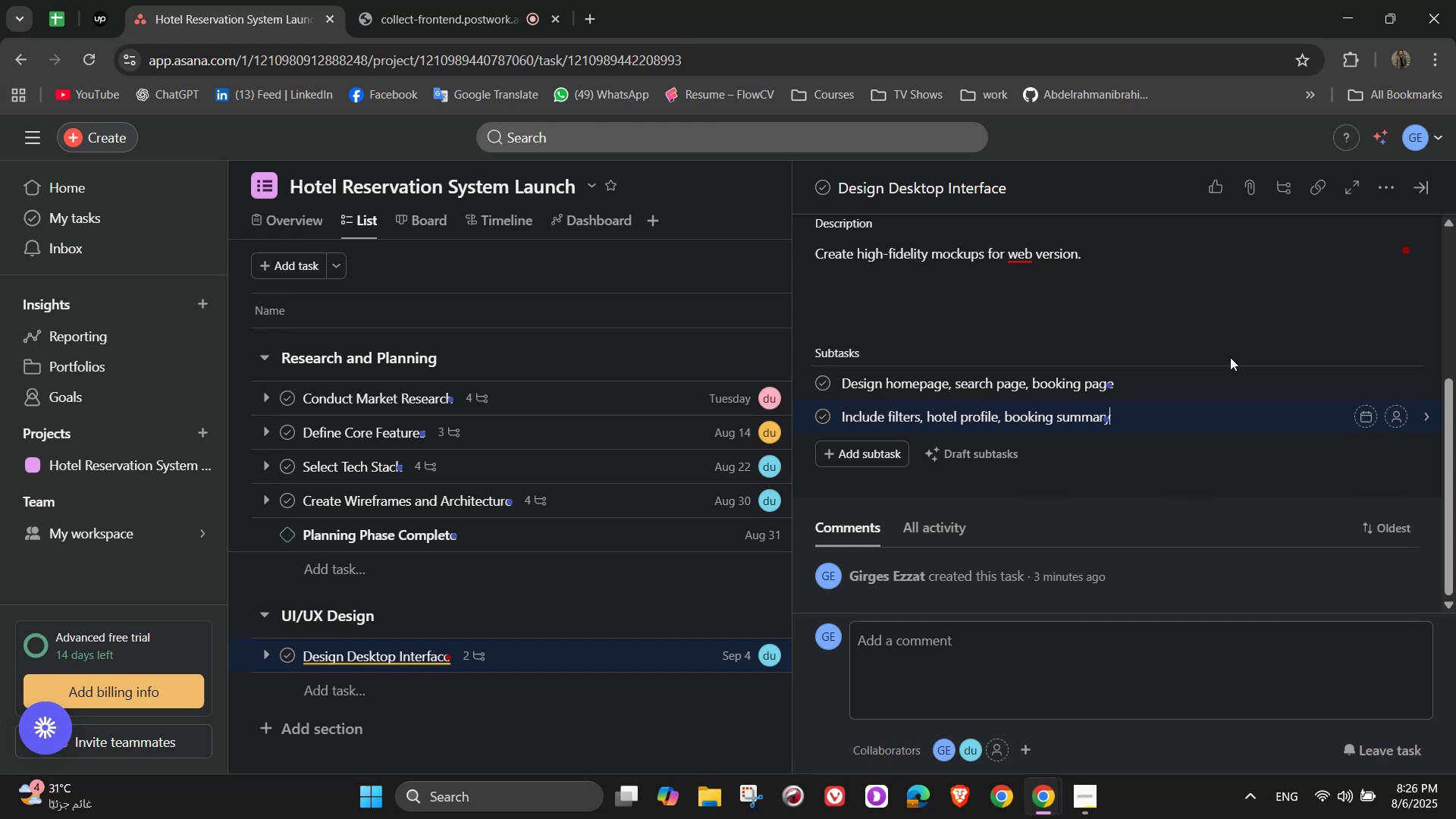 
key(NumpadEnter)
type(Share with internal team for feedback)
key(NumpadEnter)
type(Get approval from staa[NumLock][NumLock]/)
key(Backspace)
type(a)
key(Backspace)
key(Backspace)
type(kehod)
key(Backspace)
type(lders)
 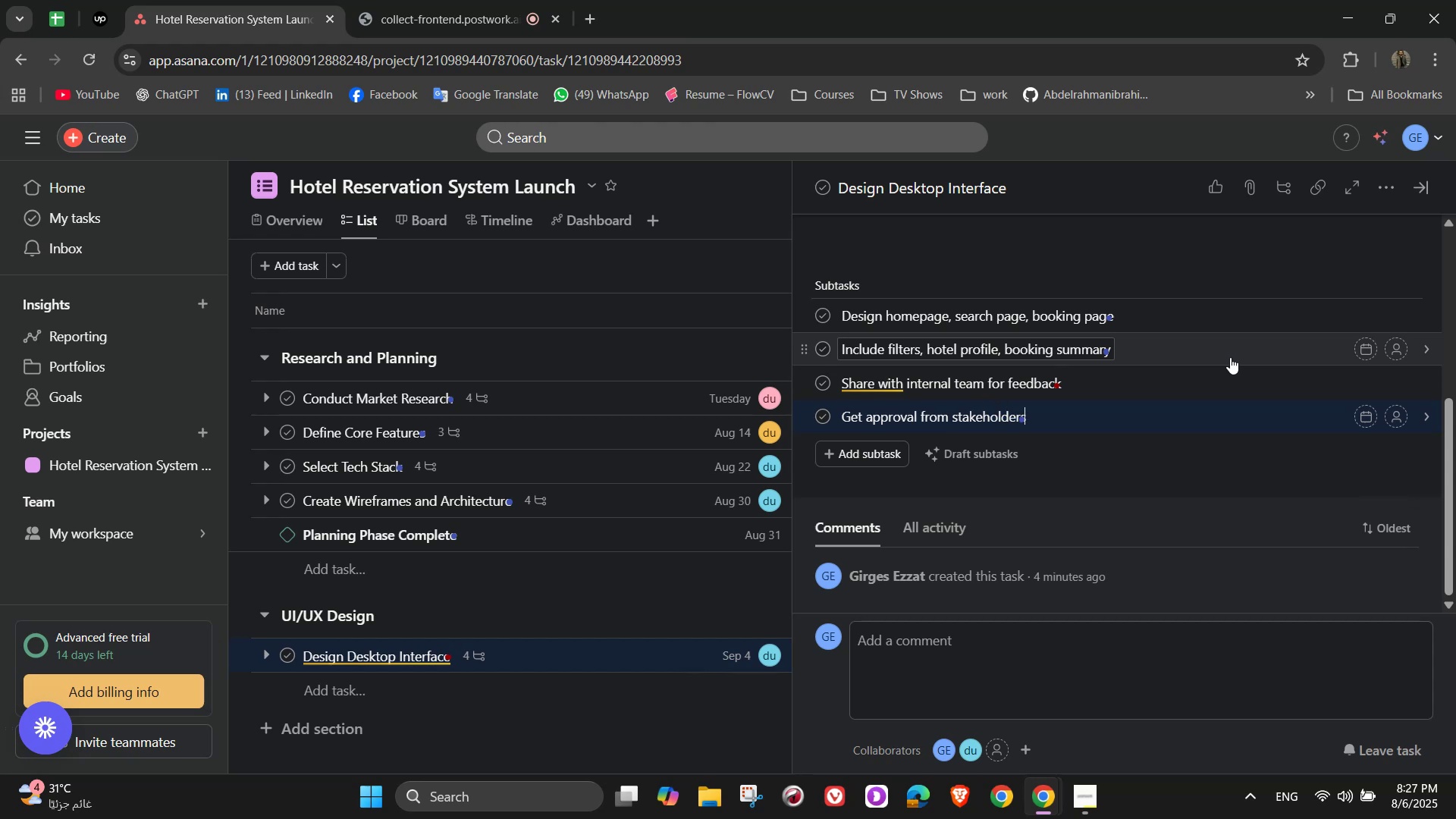 
wait(7.84)
 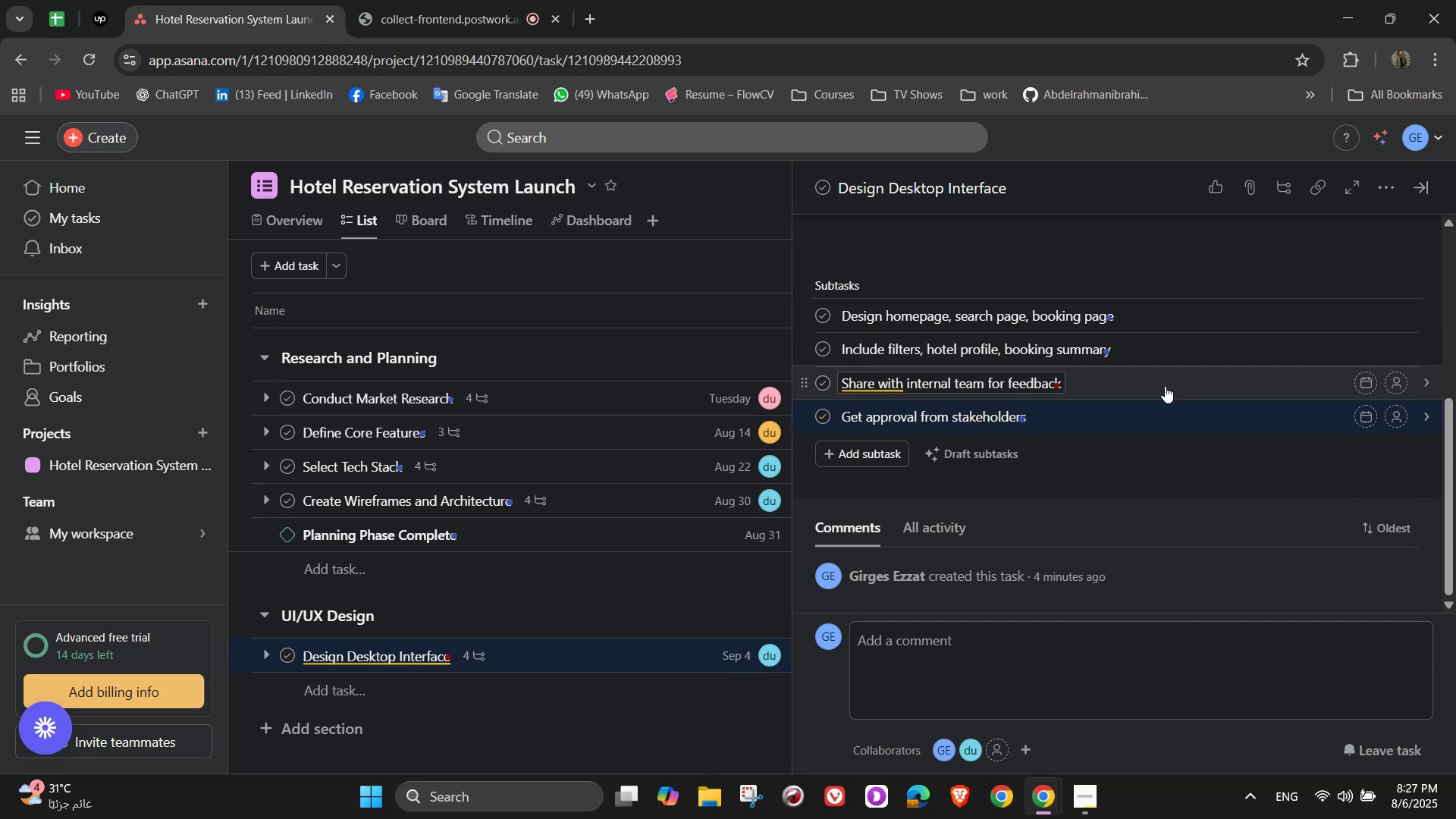 
scroll: coordinate [1036, 494], scroll_direction: up, amount: 5.0
 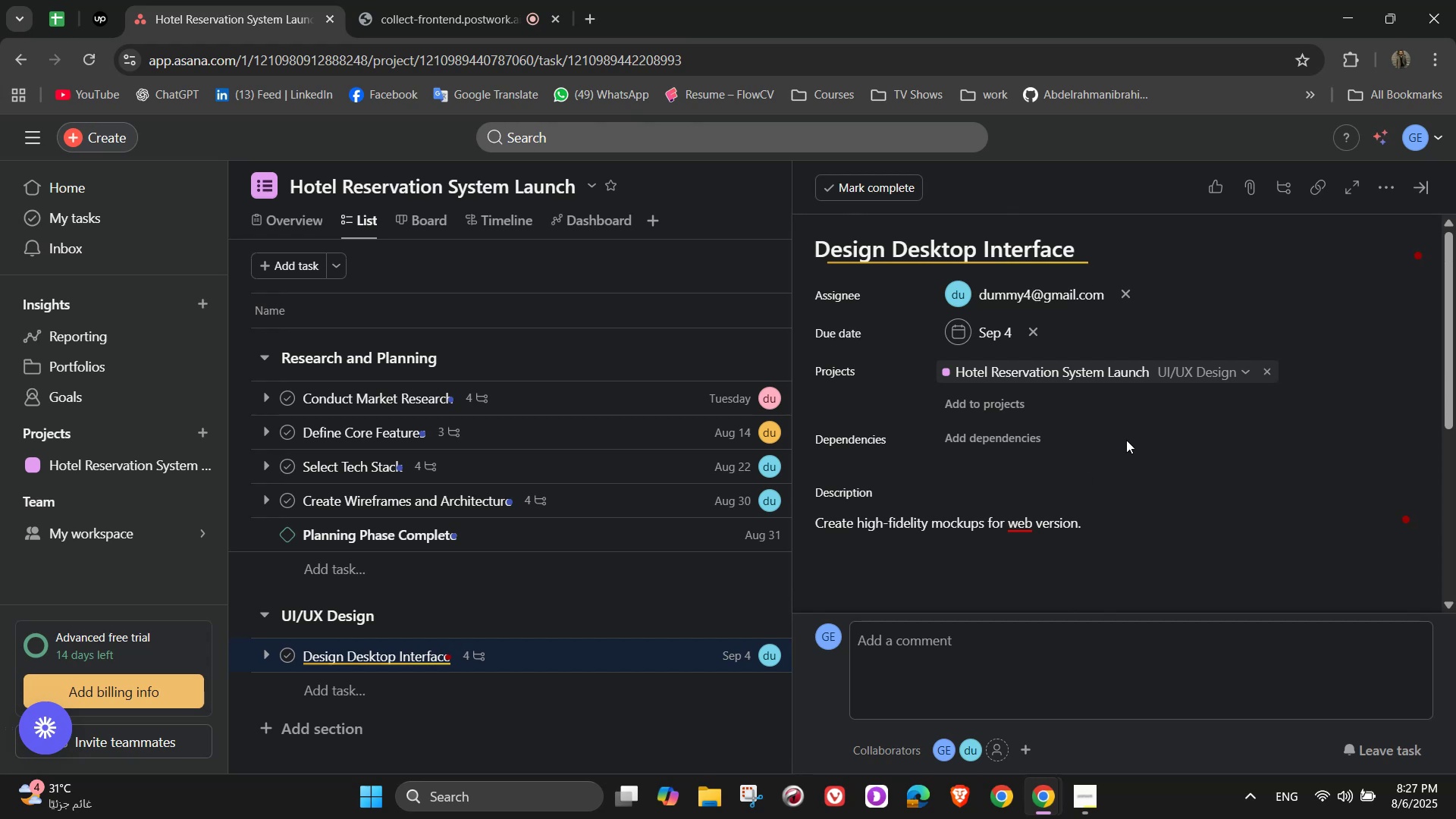 
left_click([1136, 453])
 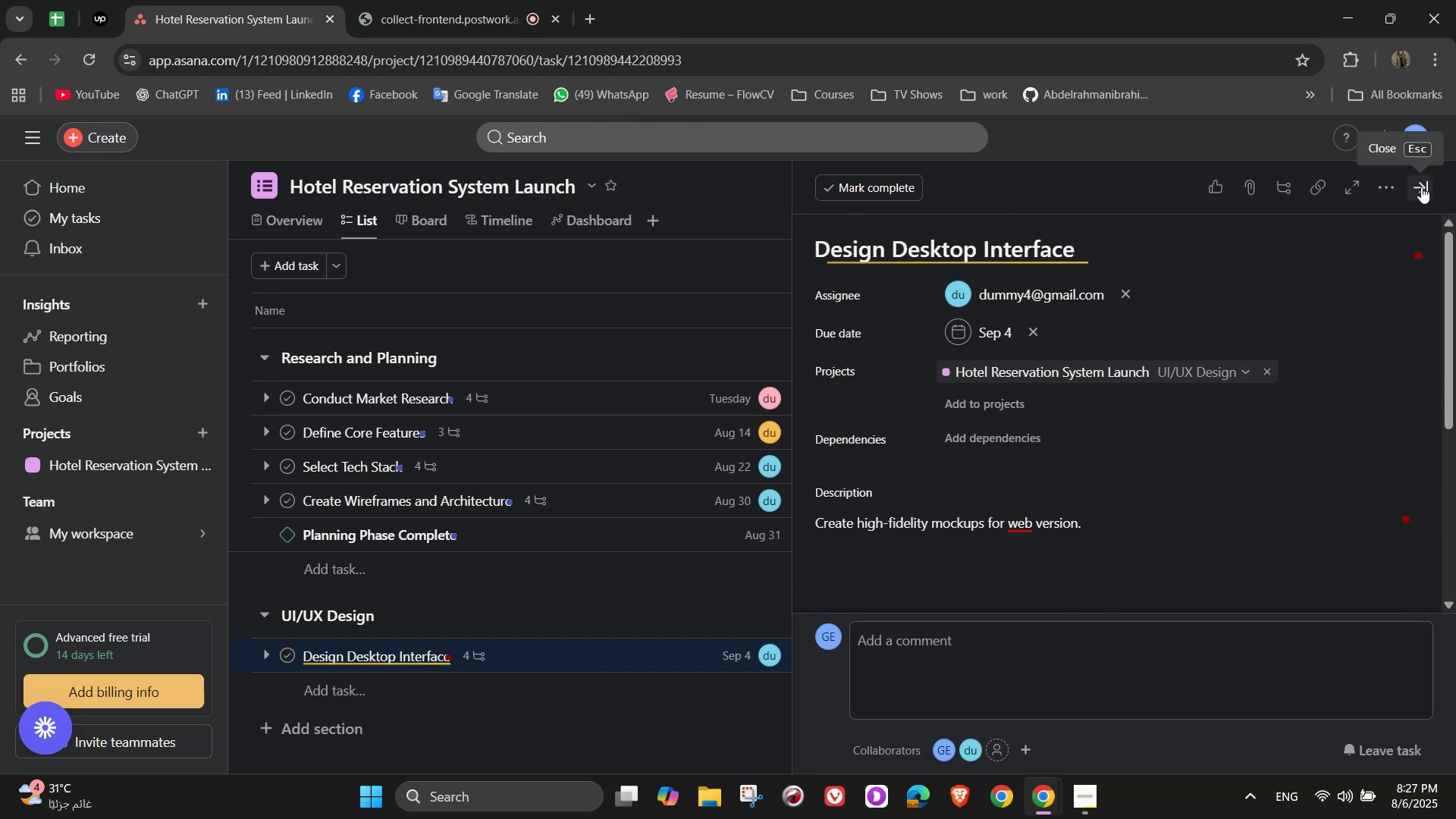 
left_click([1421, 187])
 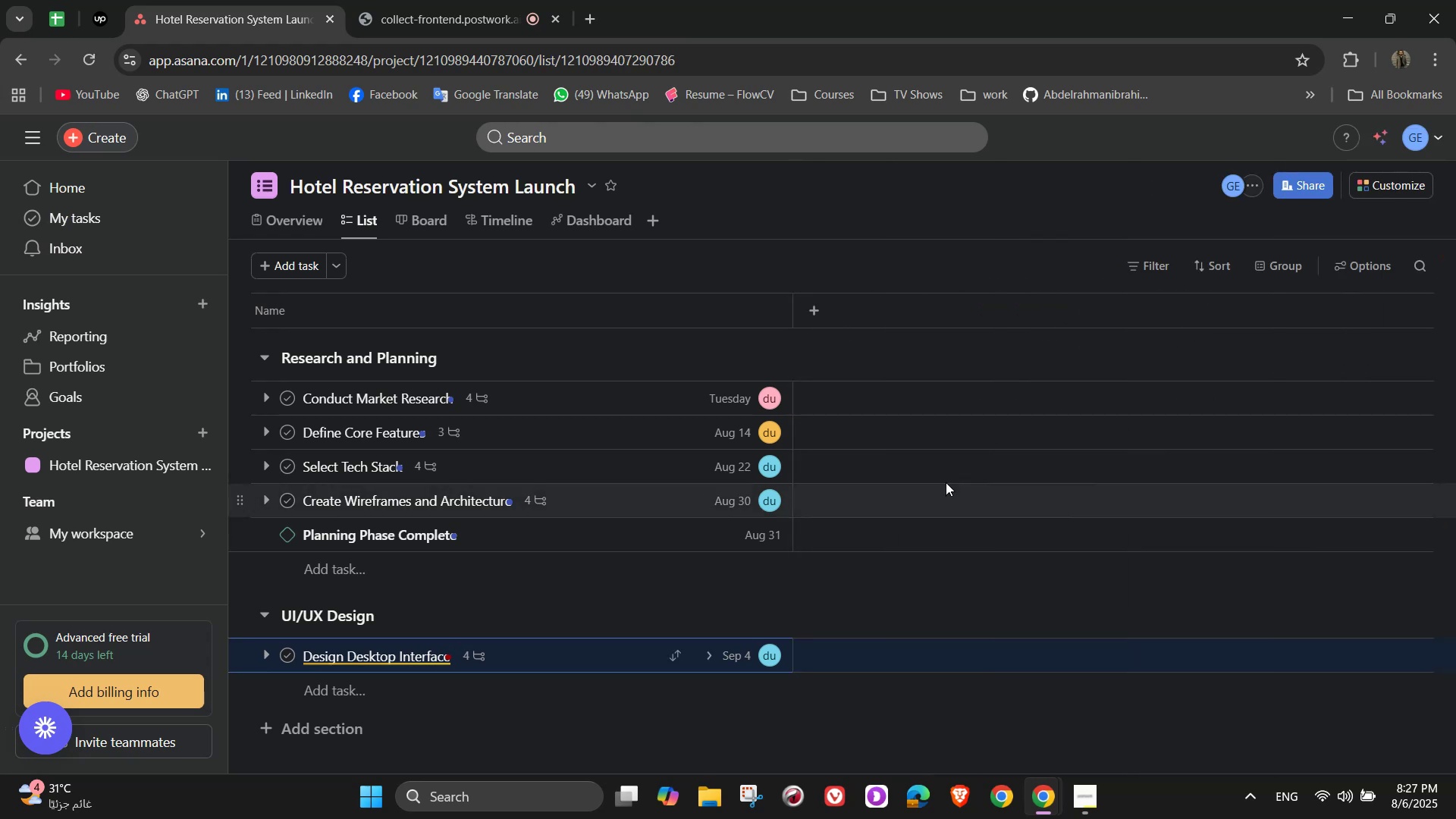 
scroll: coordinate [698, 682], scroll_direction: down, amount: 5.0
 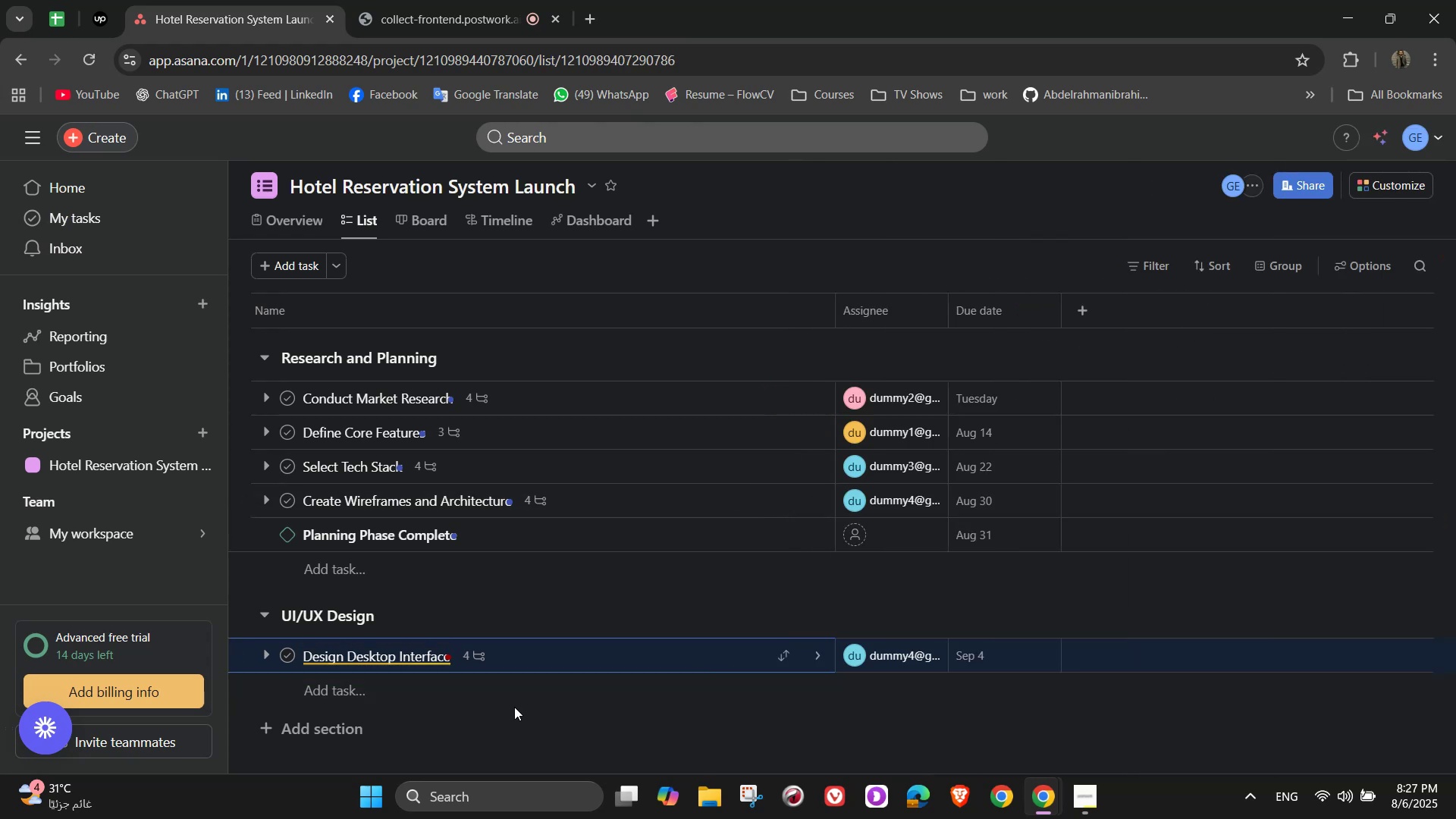 
left_click([507, 704])
 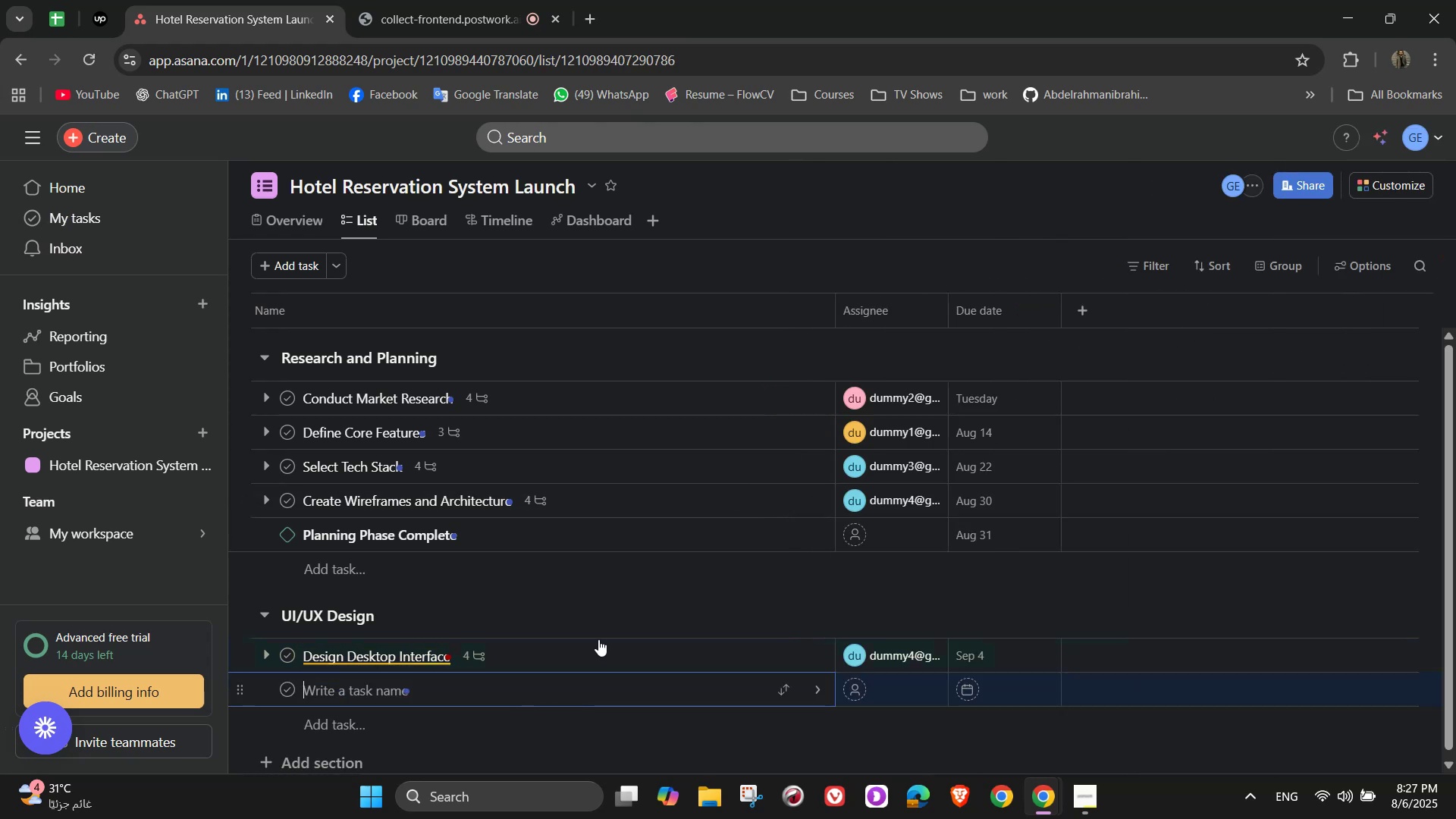 
scroll: coordinate [598, 614], scroll_direction: down, amount: 4.0
 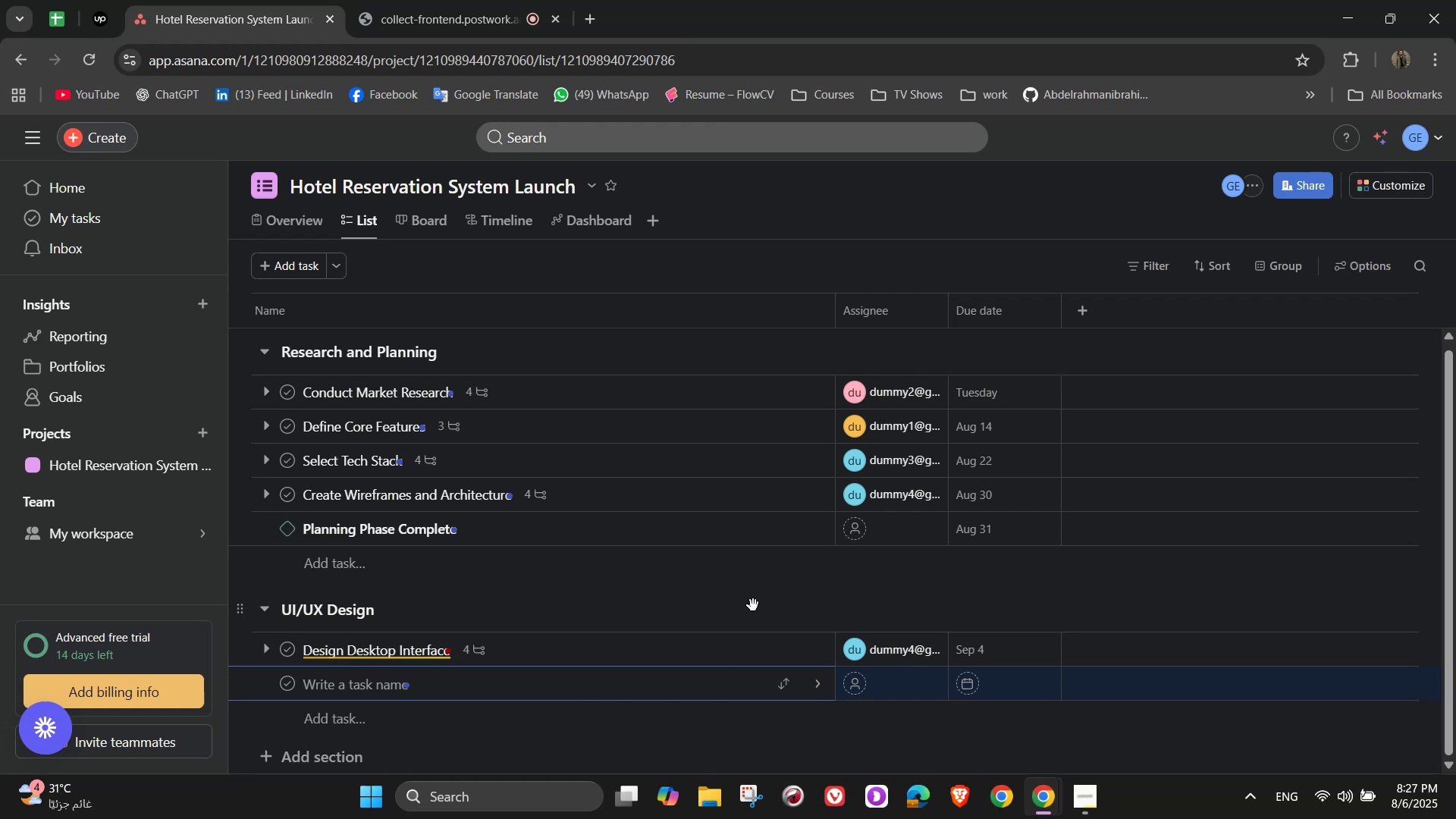 
wait(6.5)
 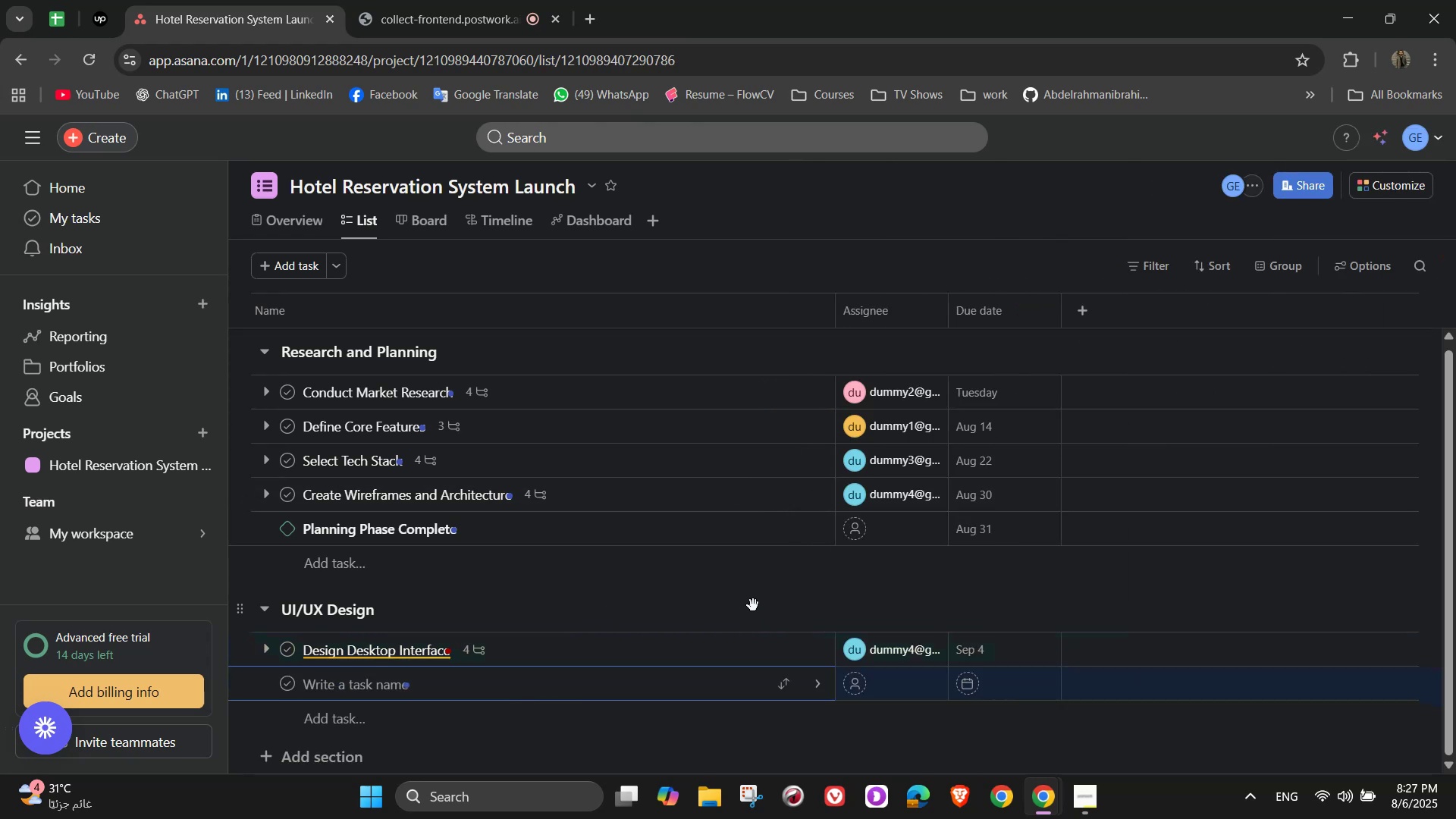 
type(Design Mobile Layout )
key(Backspace)
 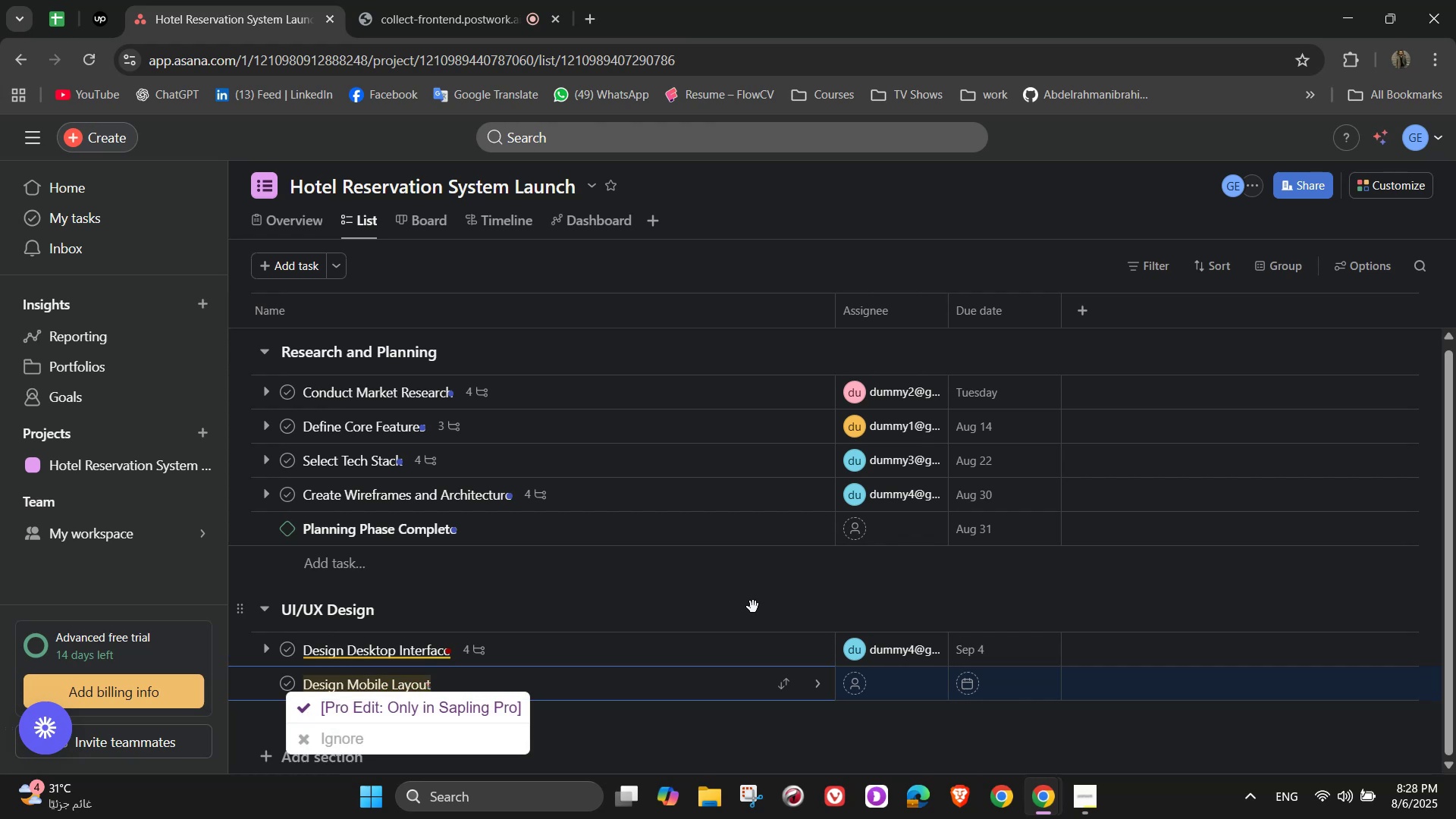 
left_click([749, 624])
 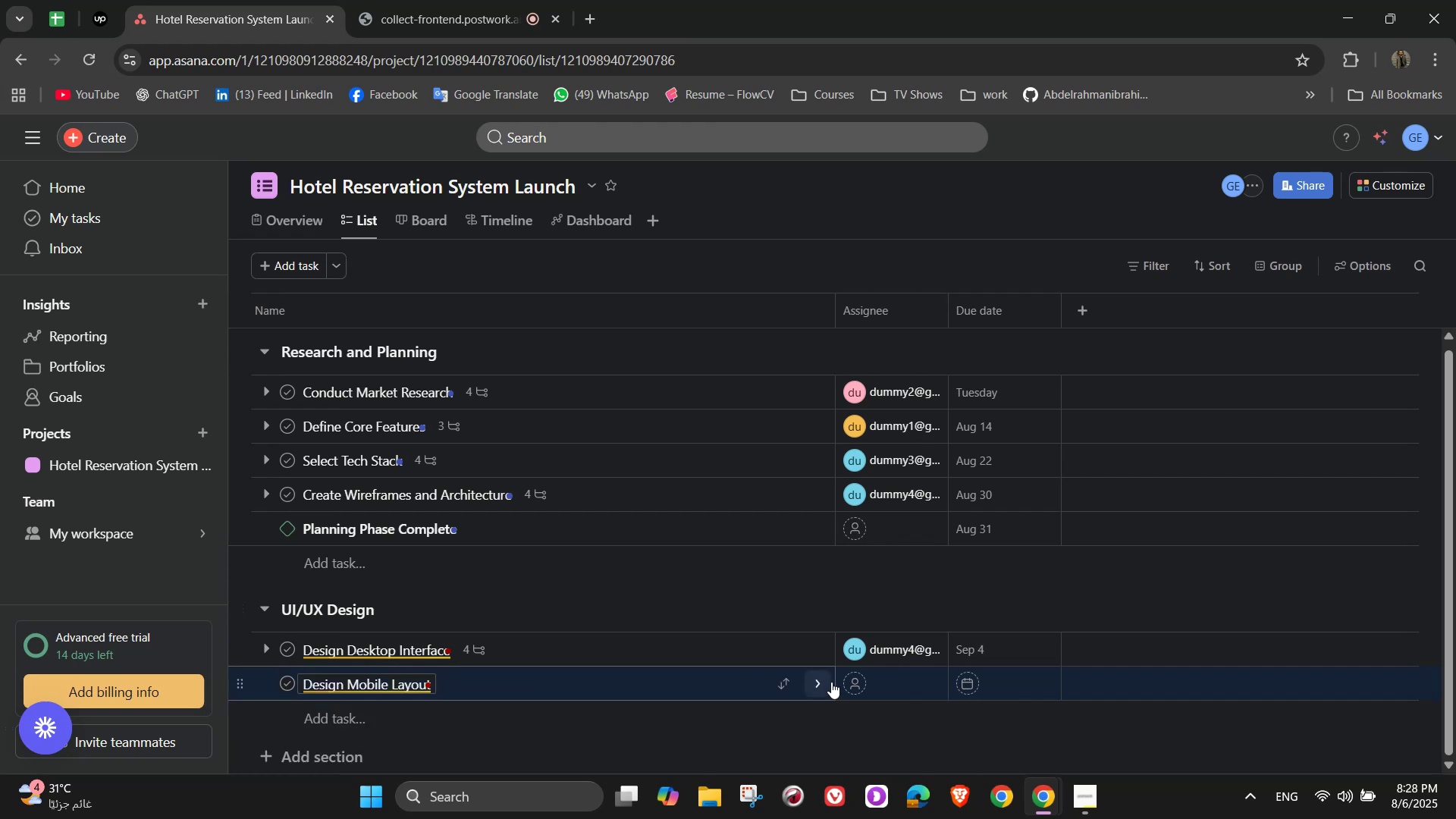 
left_click([824, 681])
 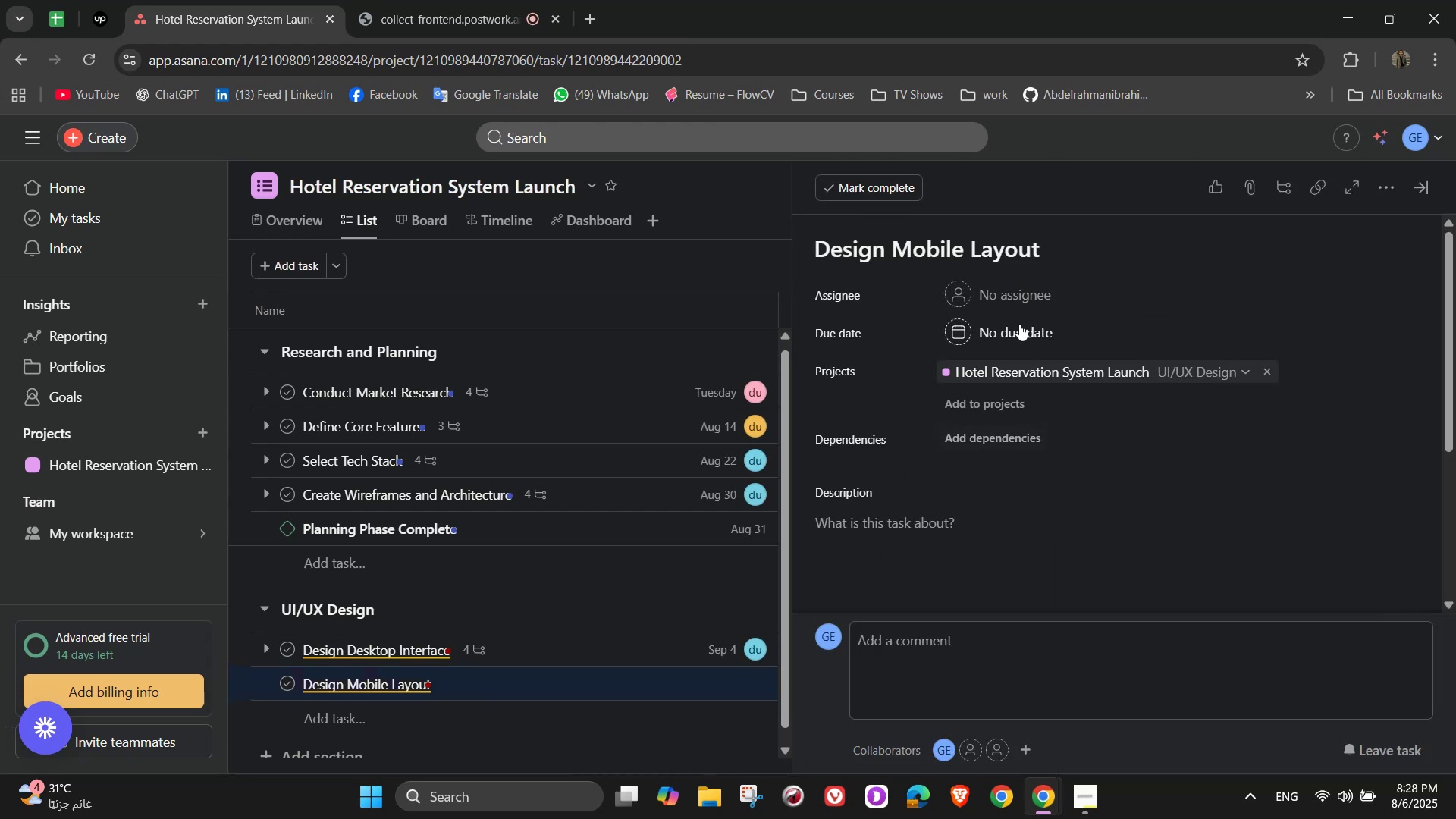 
left_click([974, 288])
 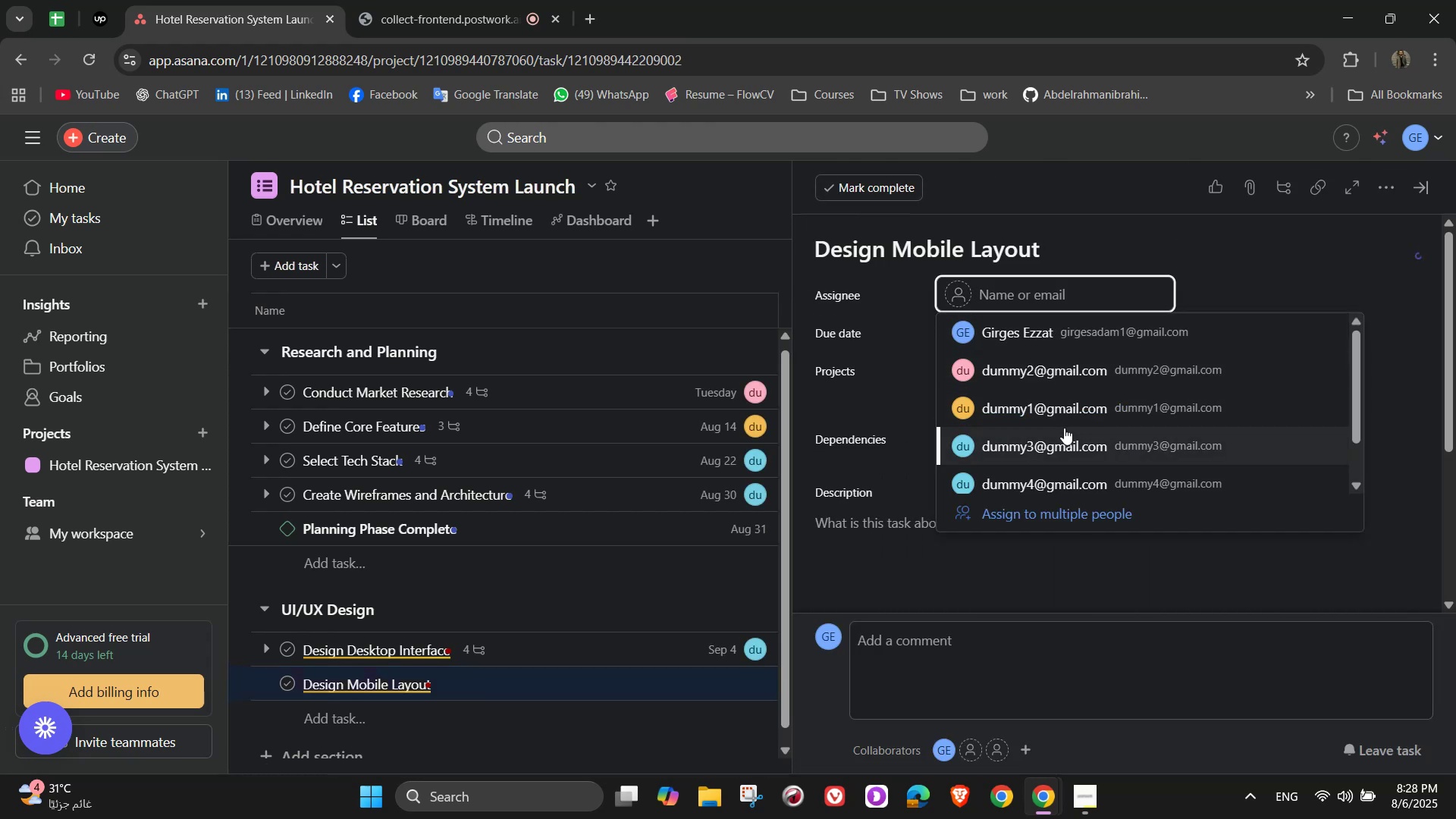 
wait(5.7)
 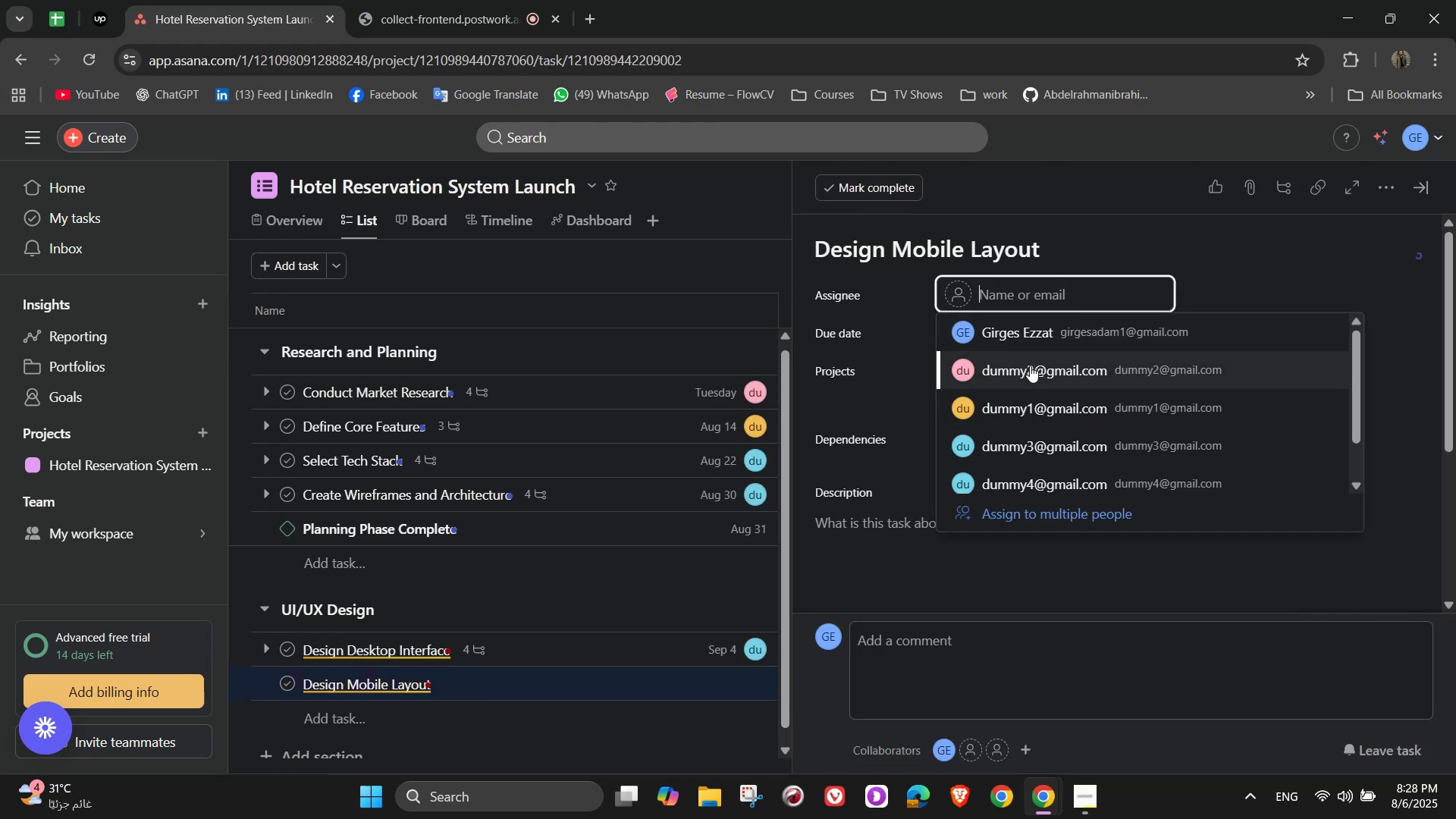 
left_click([1066, 413])
 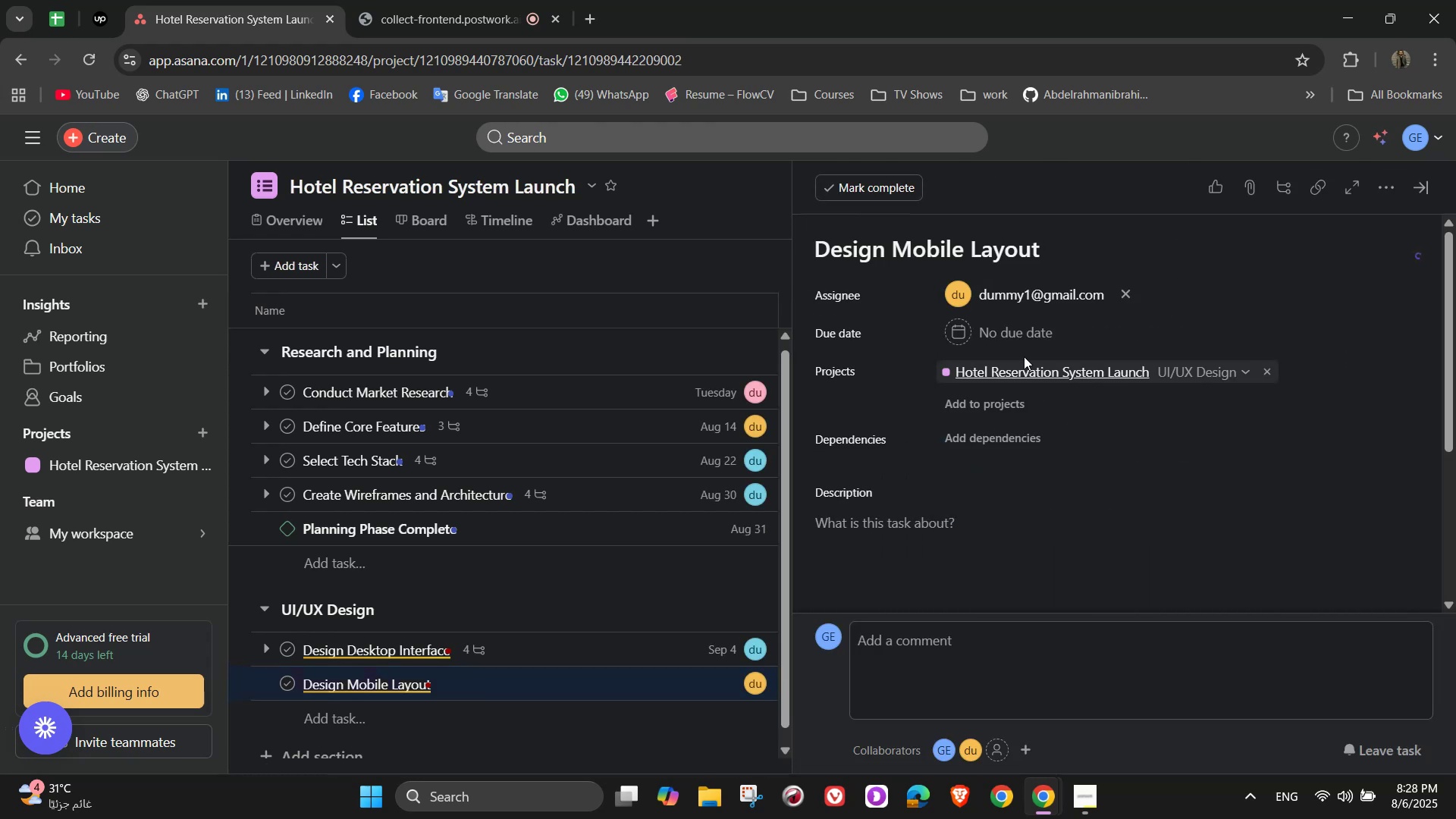 
left_click([1010, 335])
 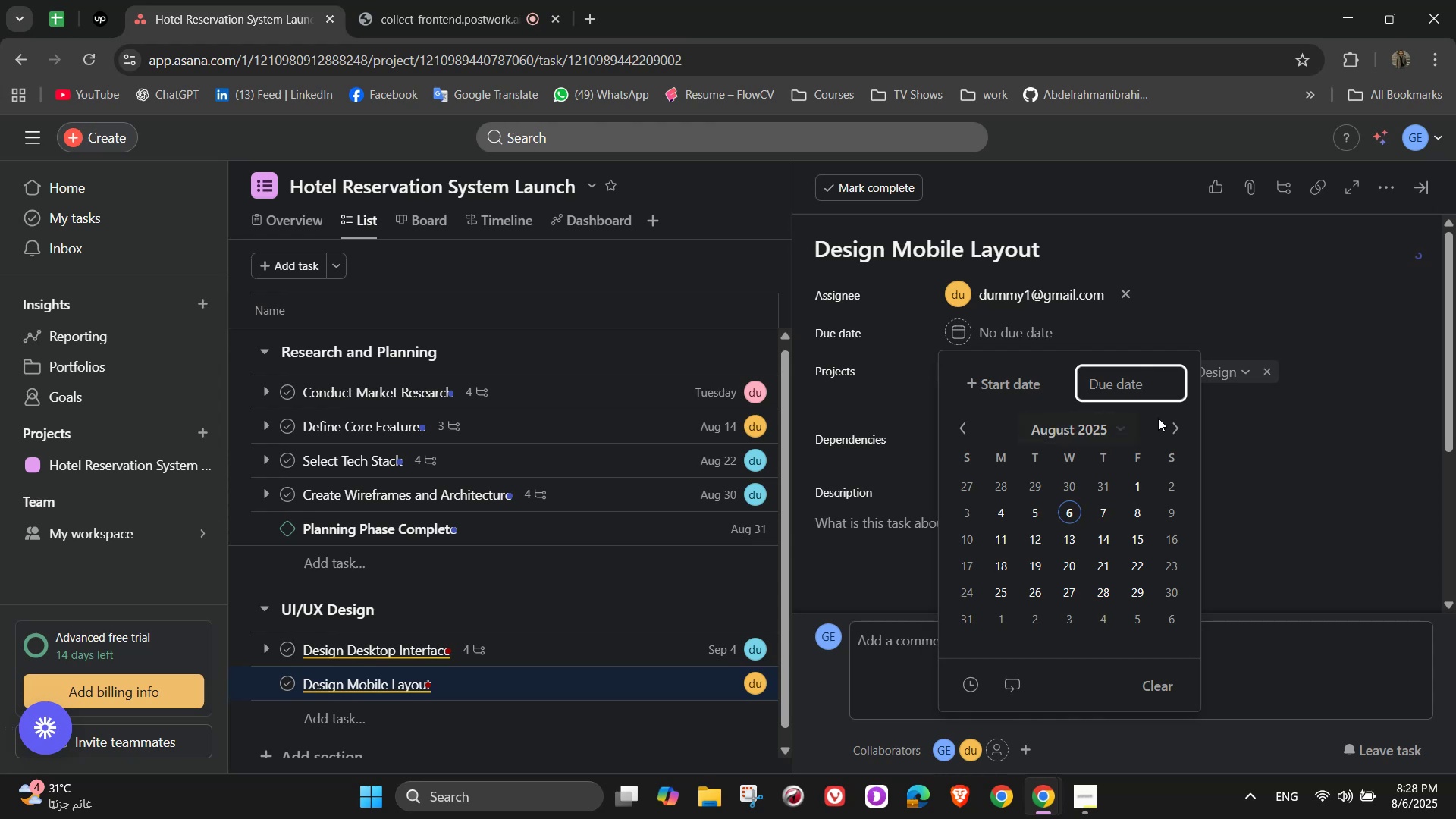 
left_click([1184, 427])
 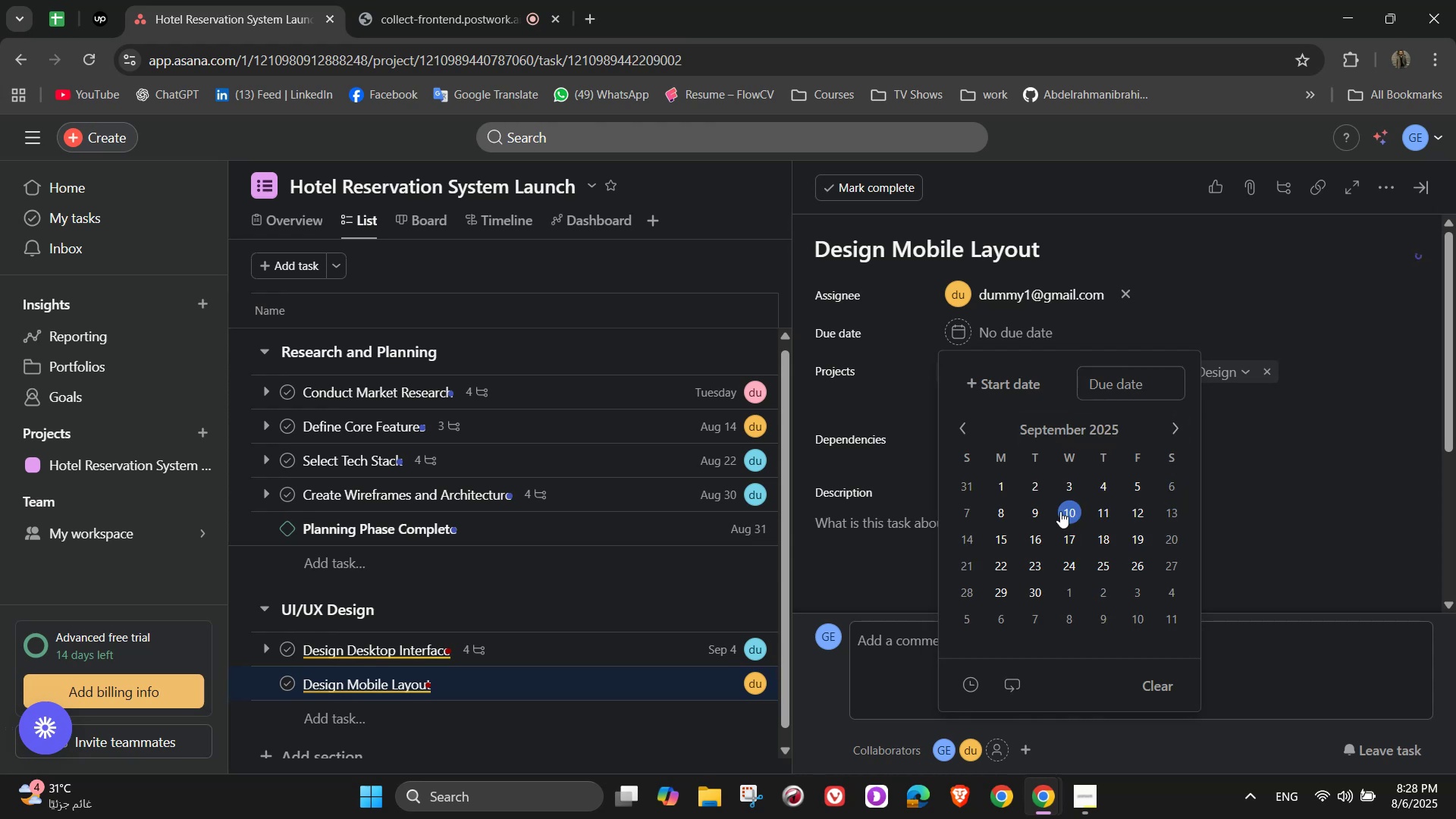 
left_click([1065, 510])
 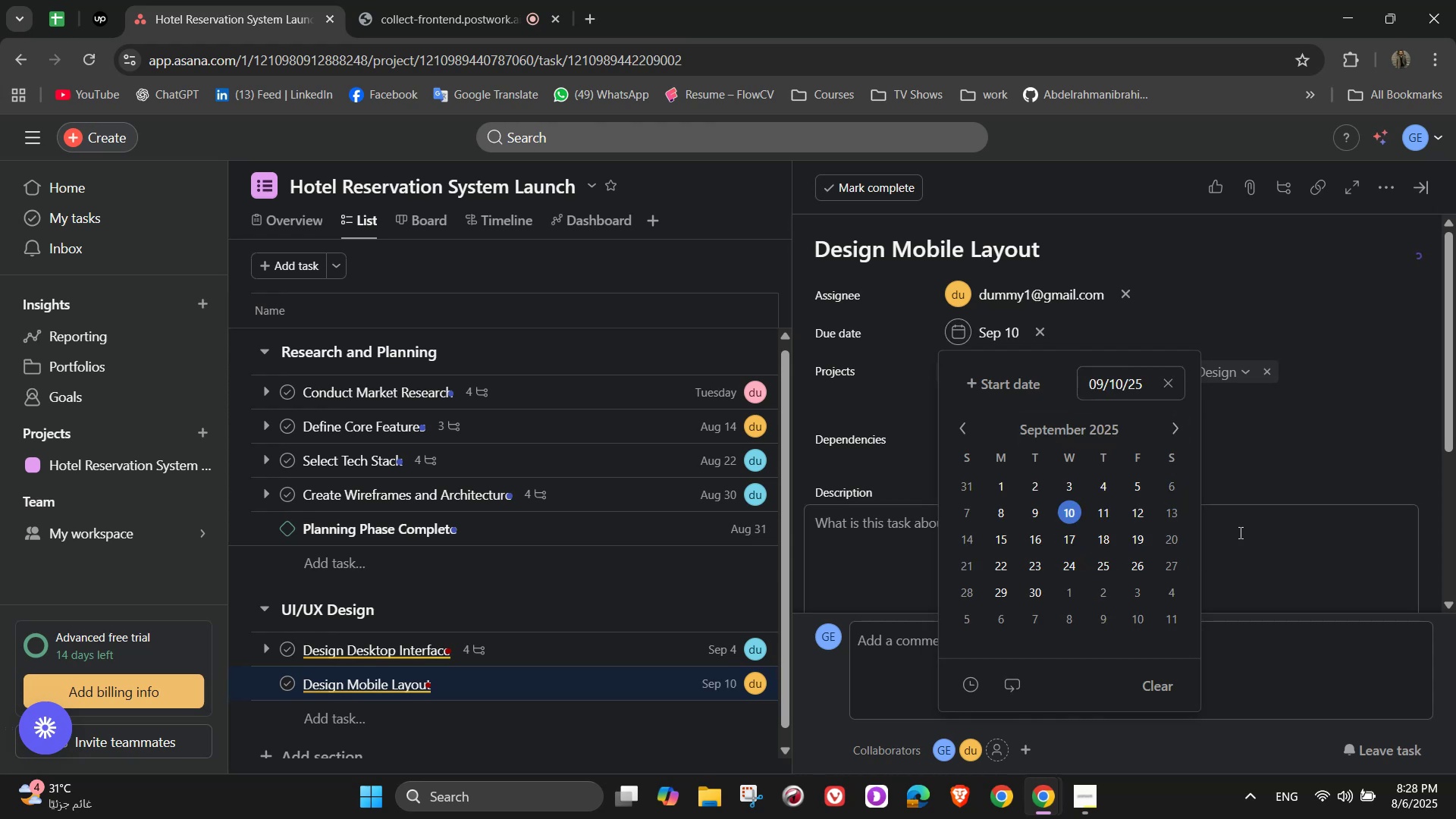 
left_click([1250, 523])
 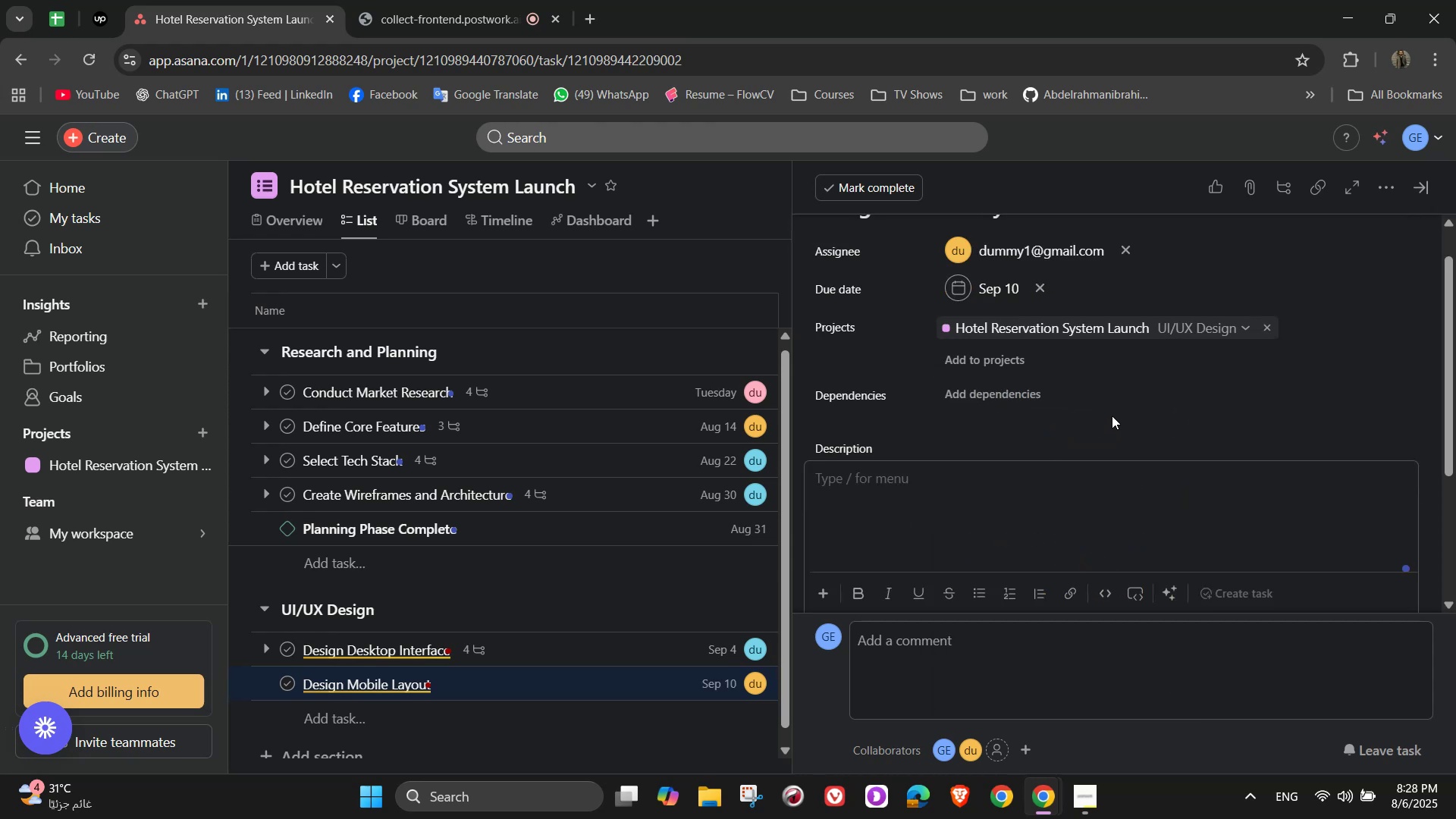 
wait(9.18)
 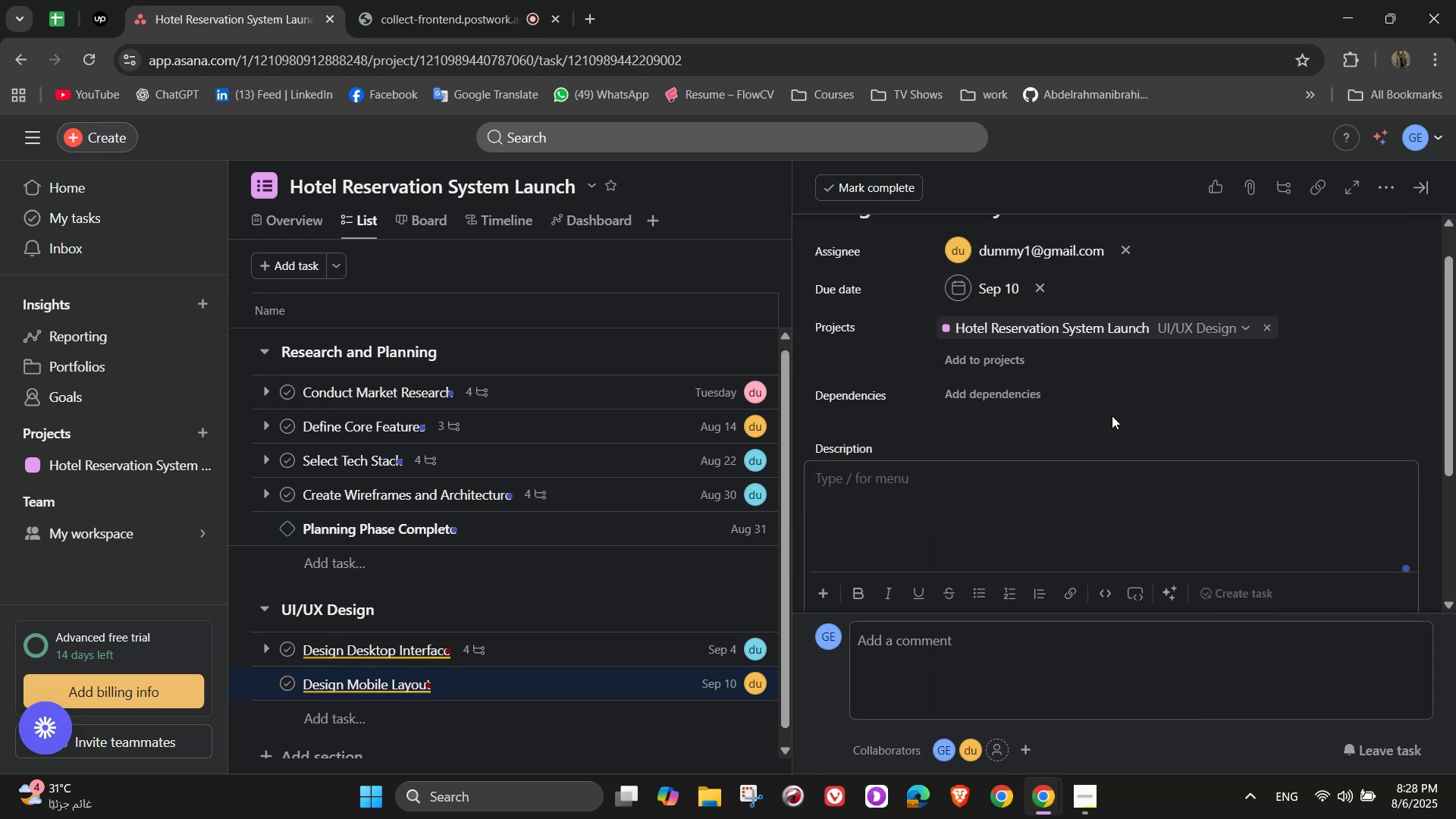 
left_click([1042, 287])
 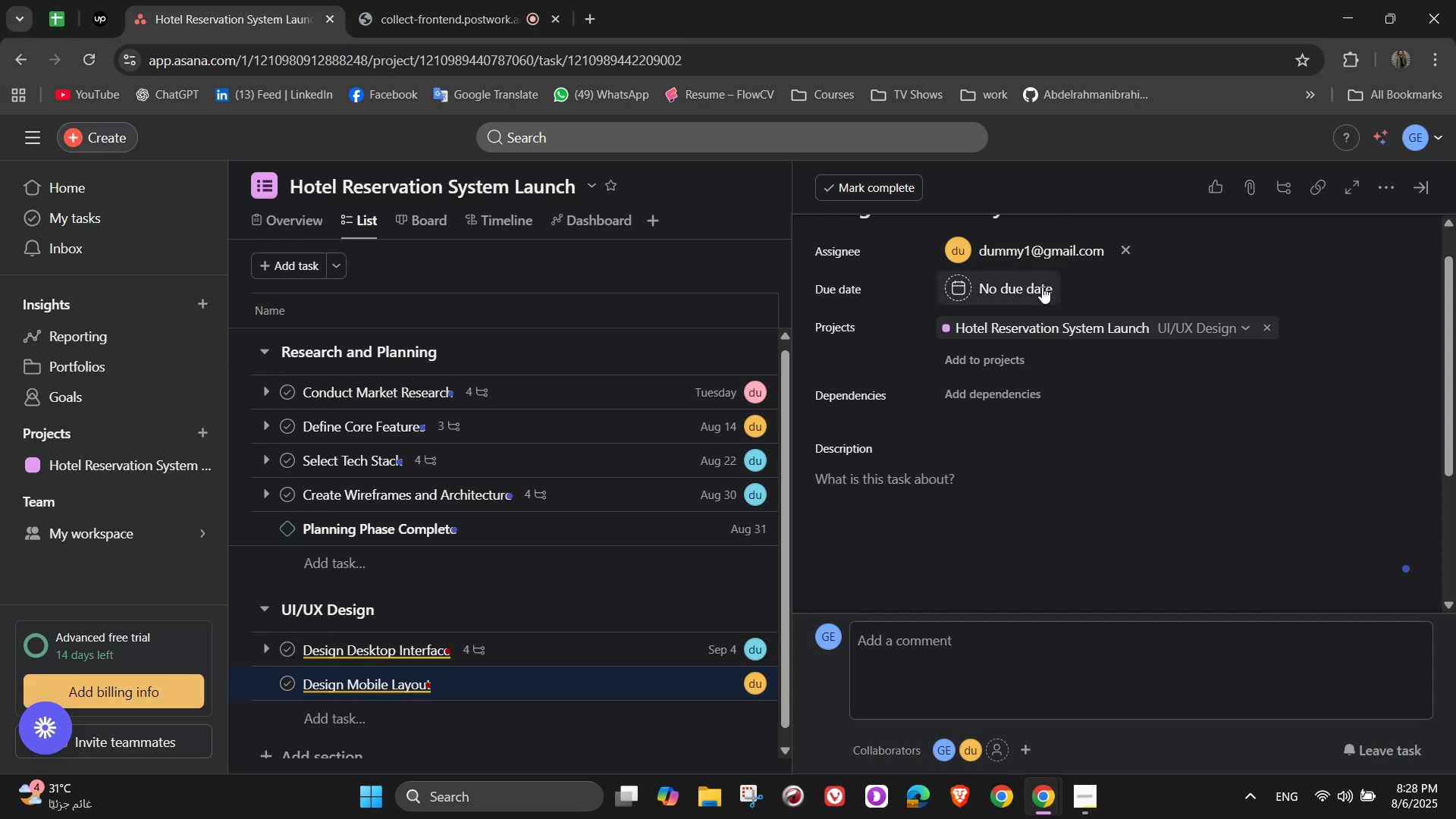 
left_click([1042, 287])
 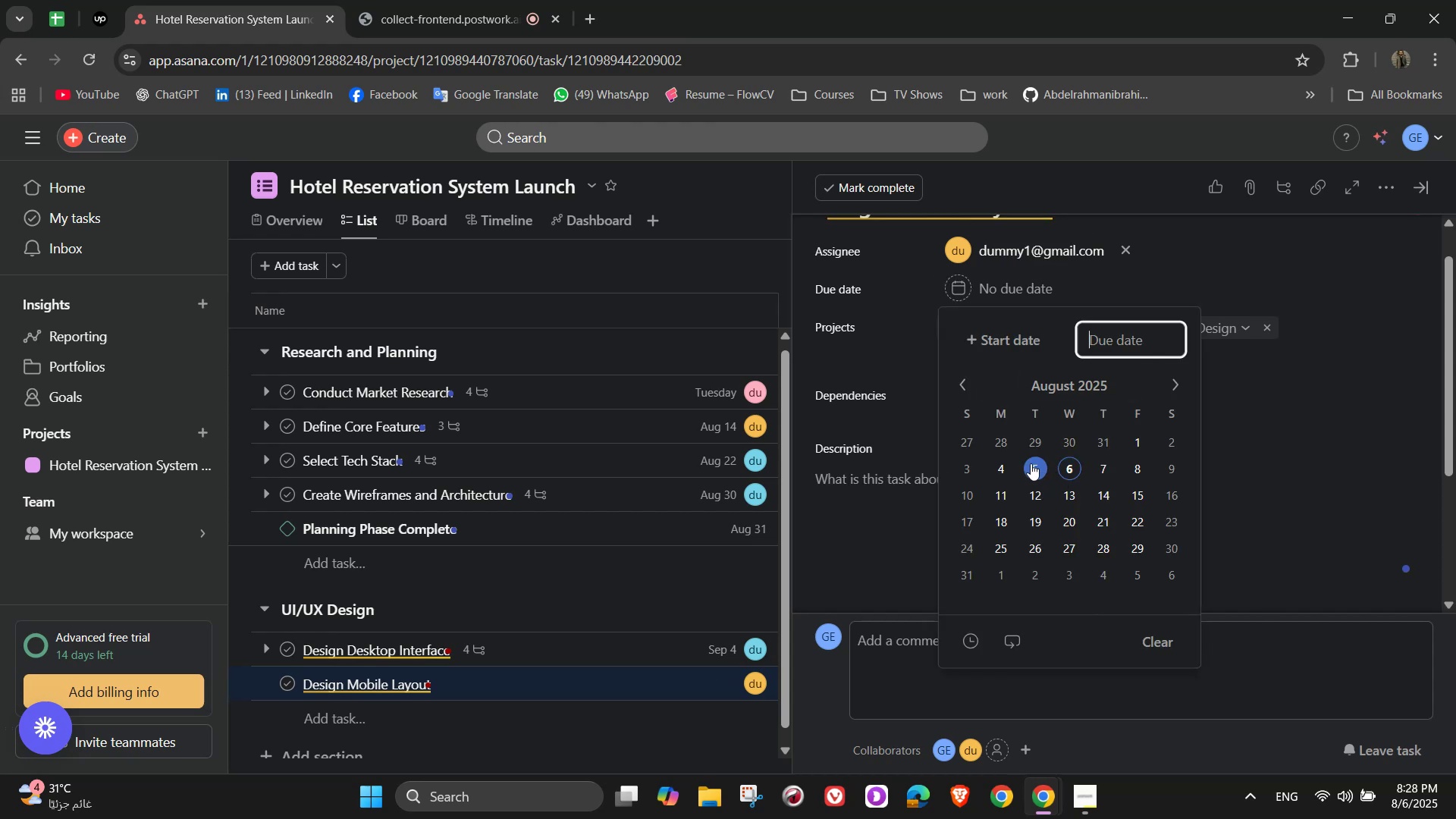 
left_click([1042, 466])
 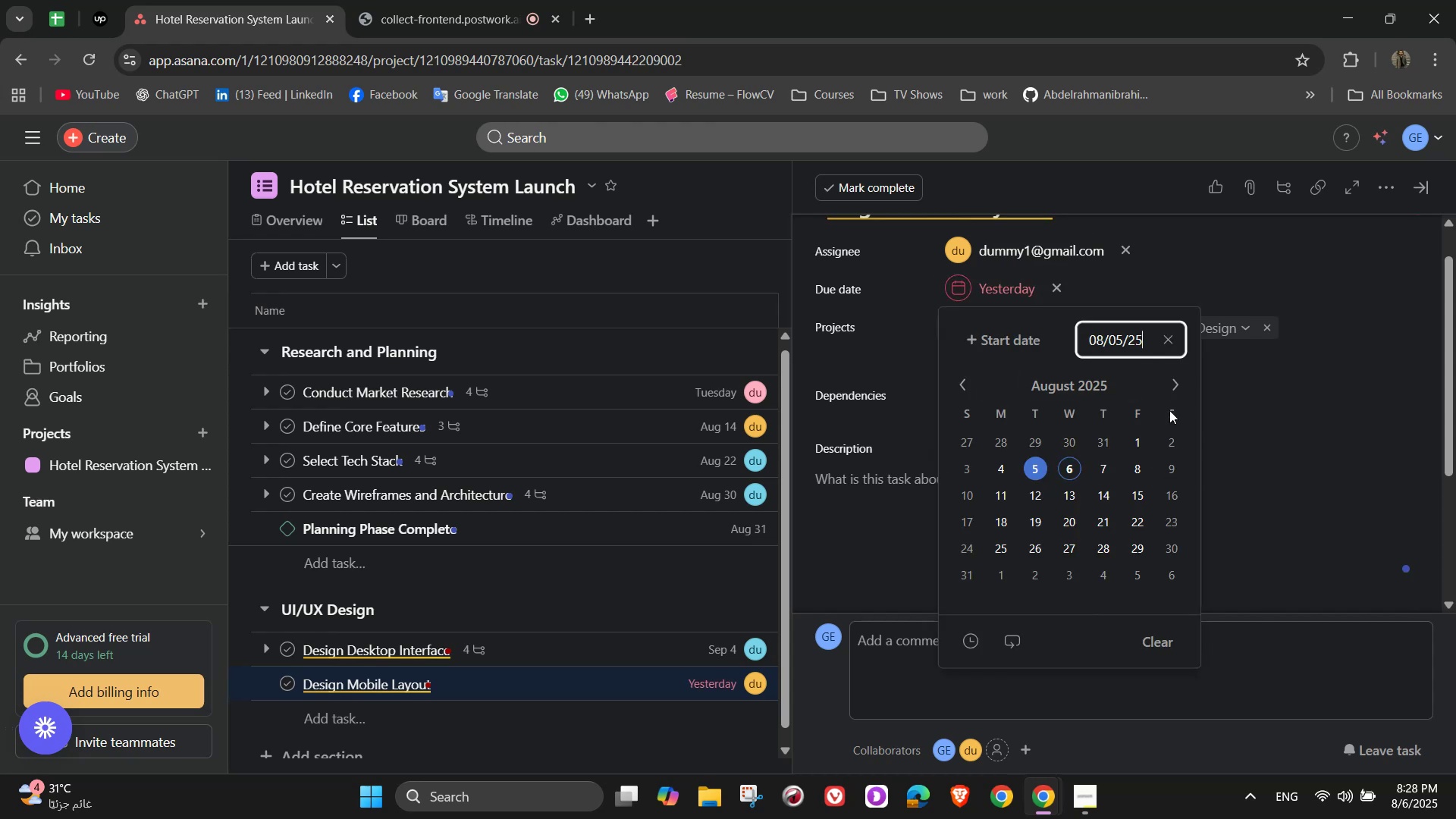 
left_click([1169, 381])
 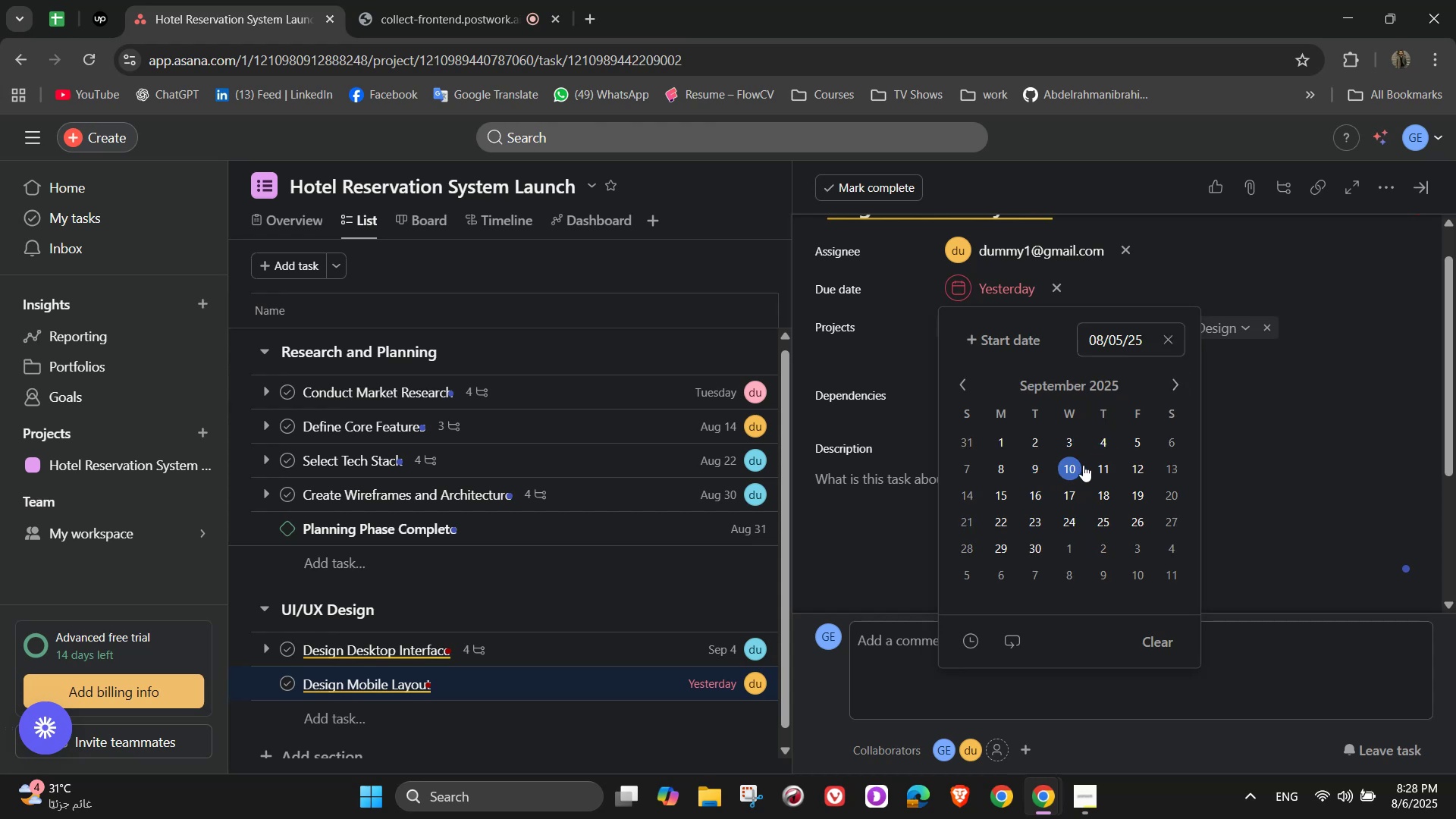 
left_click([1136, 450])
 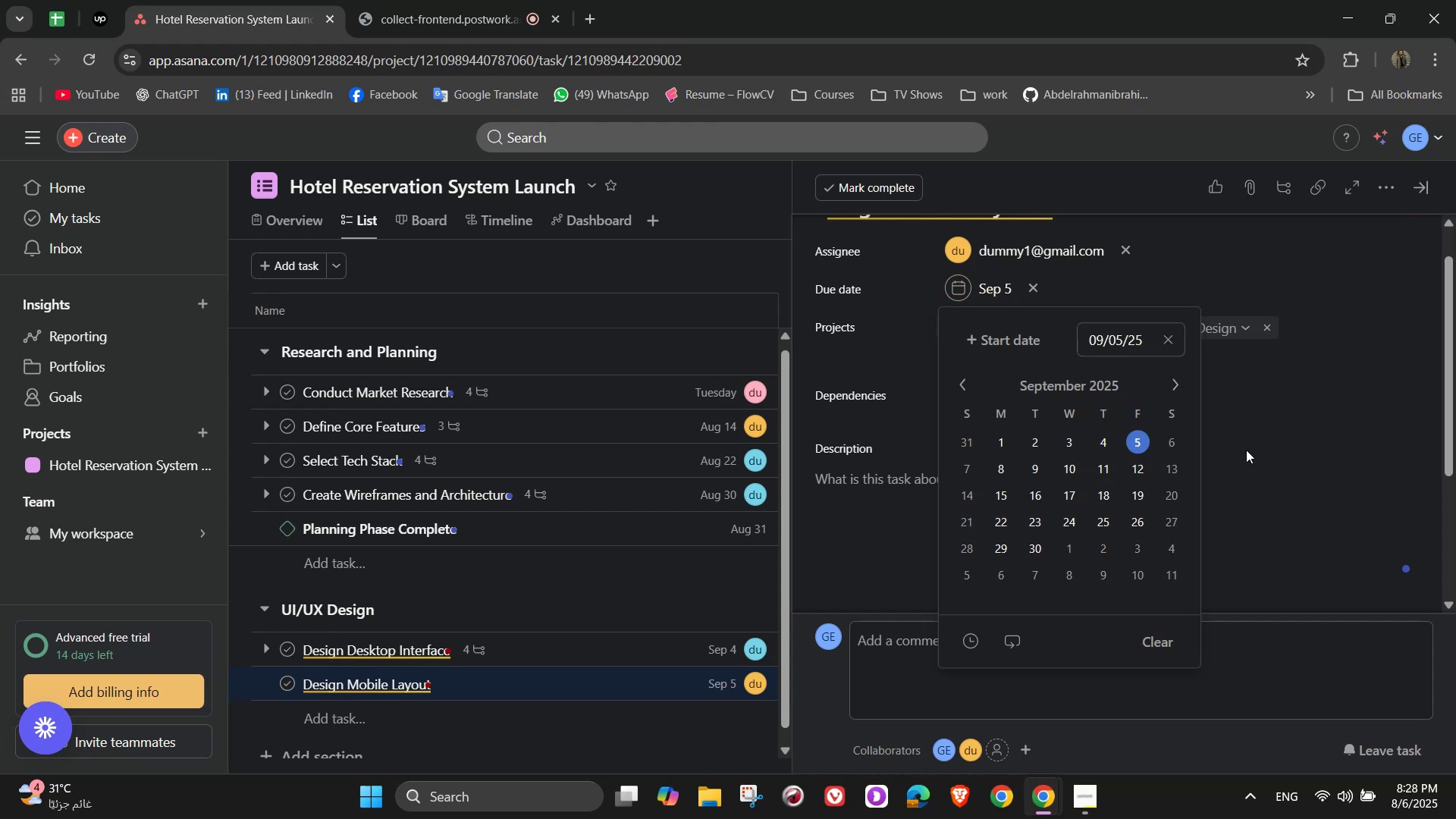 
left_click([1248, 449])
 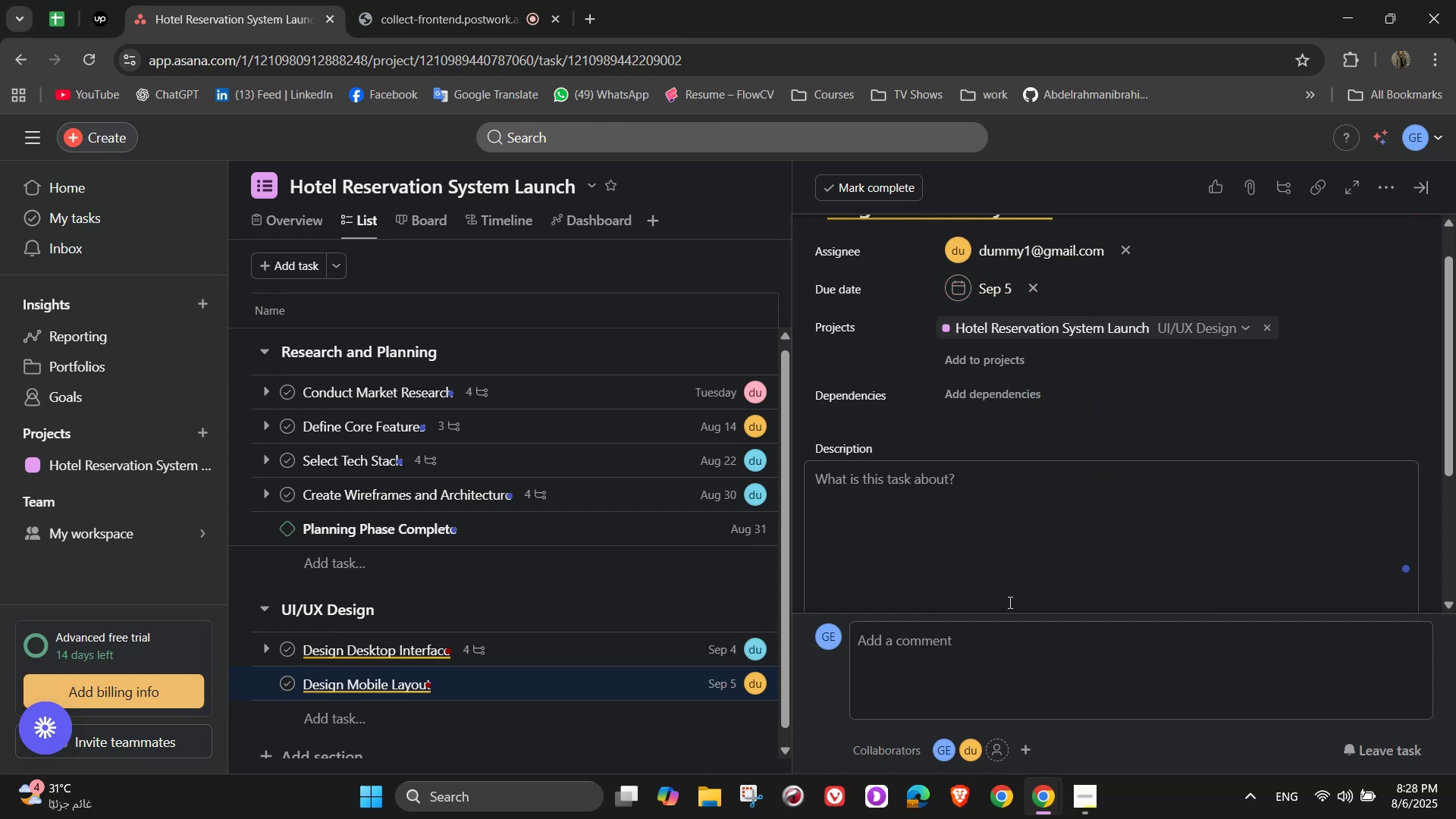 
left_click([964, 513])
 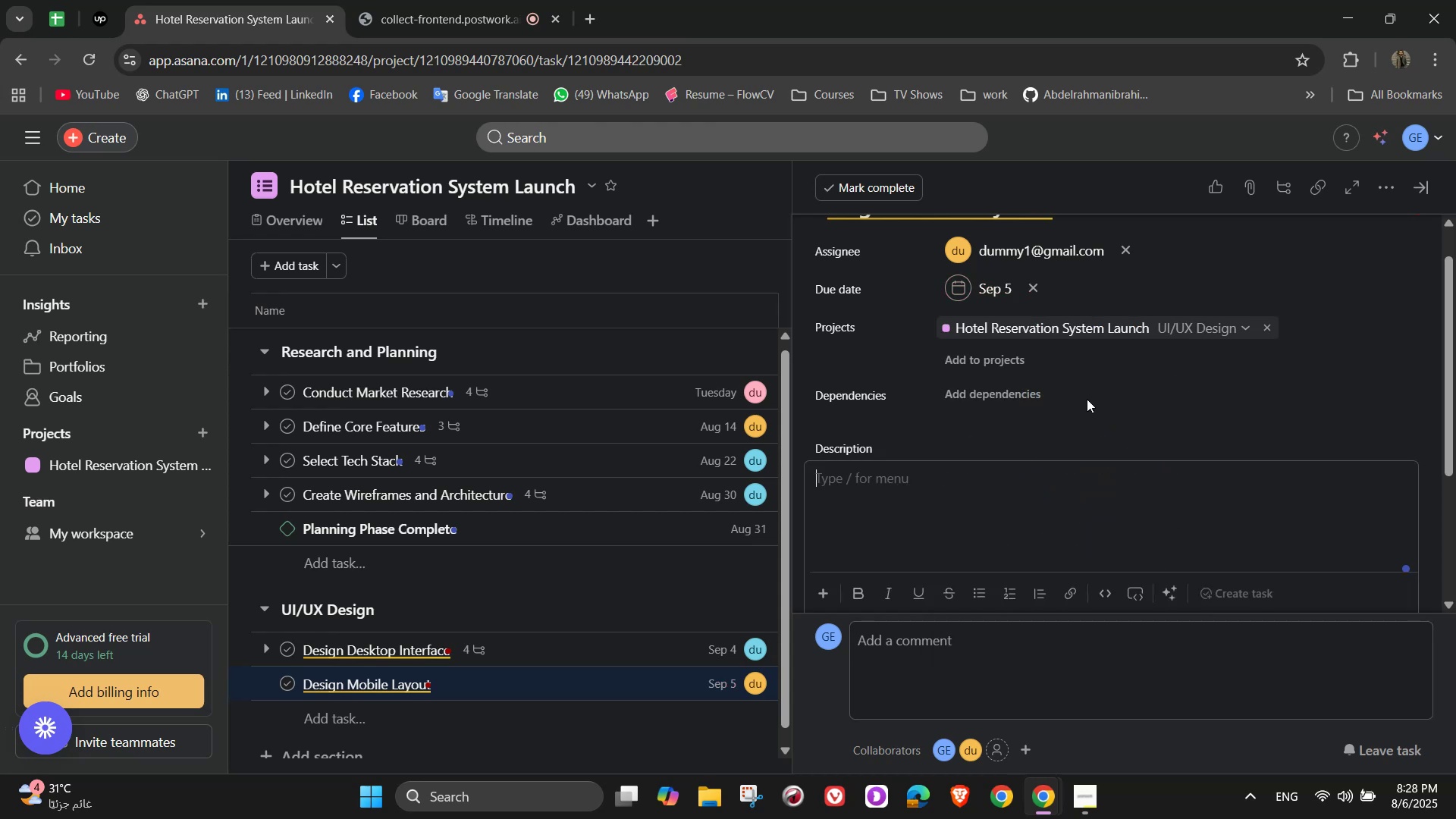 
type(Ensure mobile responsiveness and user-friendly flow.)
 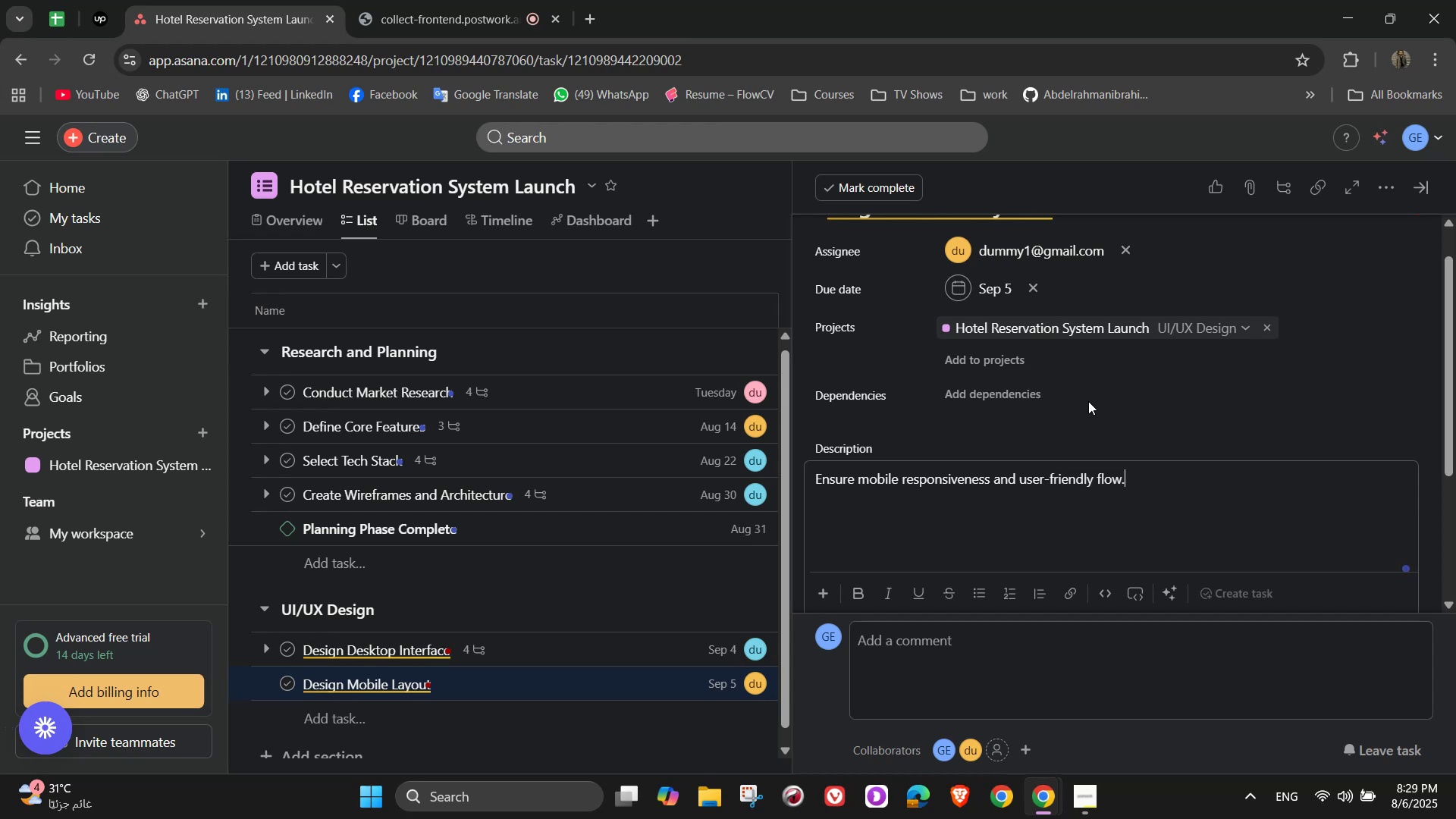 
scroll: coordinate [1090, 400], scroll_direction: down, amount: 1.0
 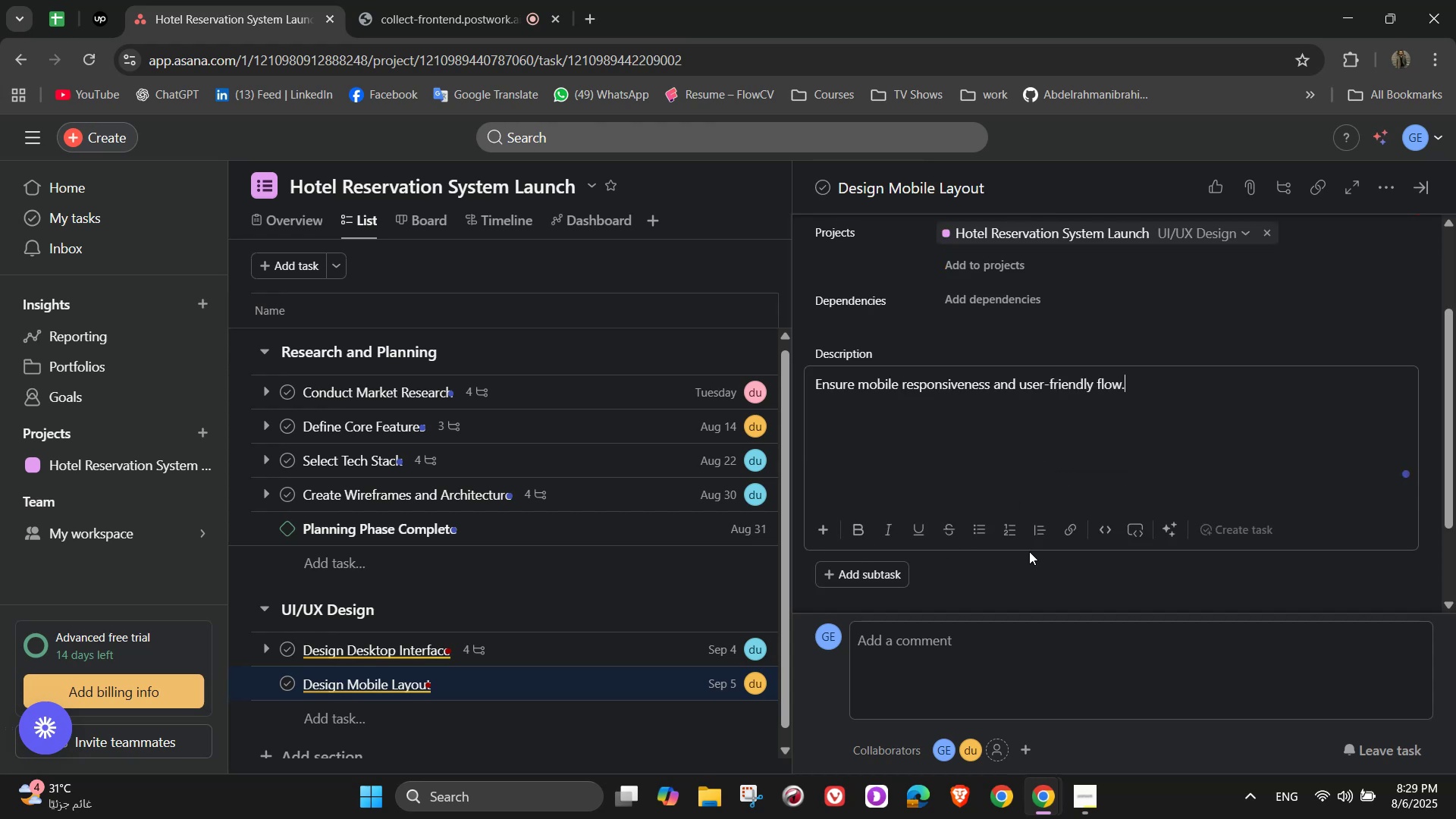 
left_click([1004, 596])
 